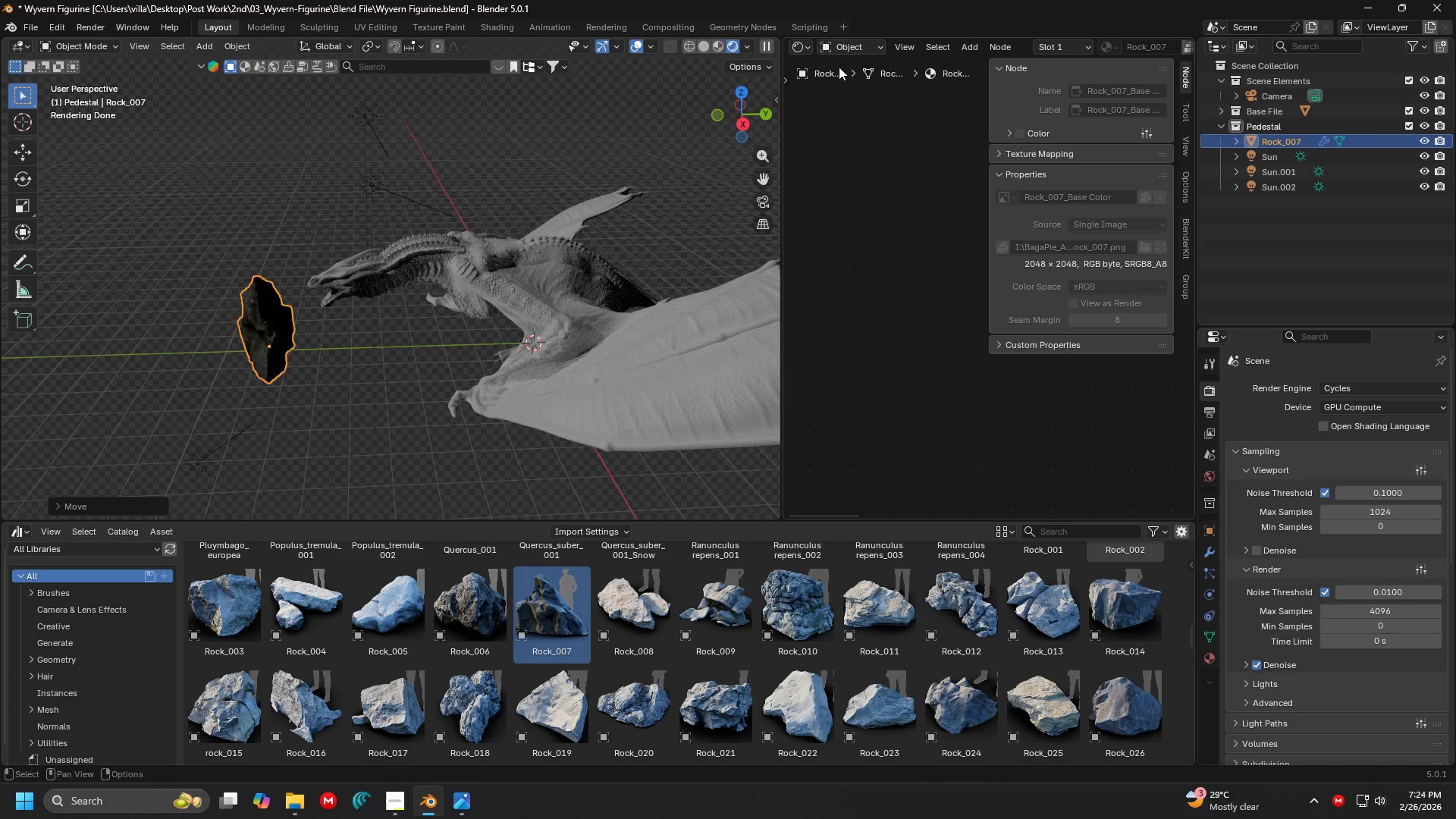 
left_click([837, 49])
 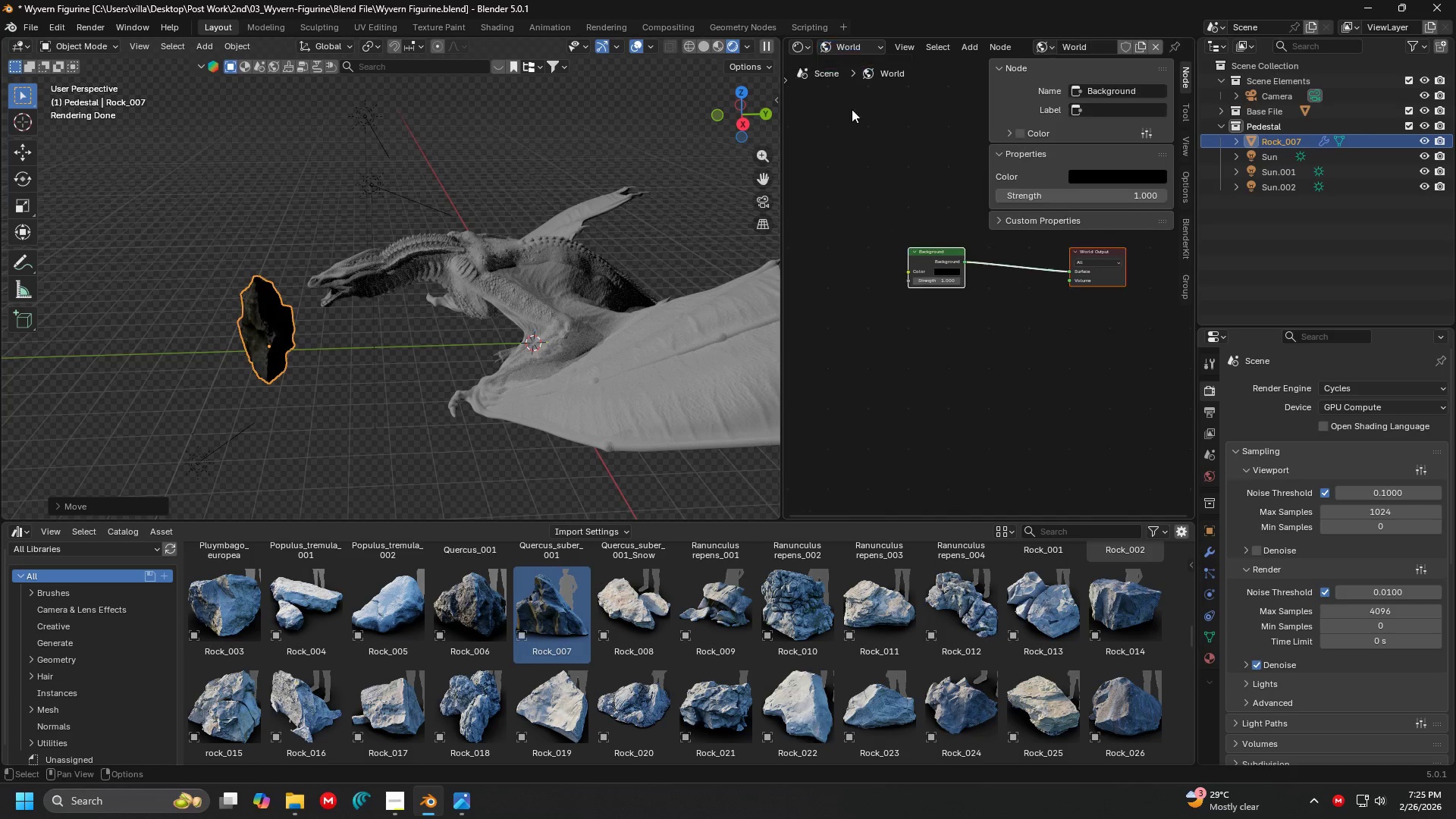 
double_click([886, 202])
 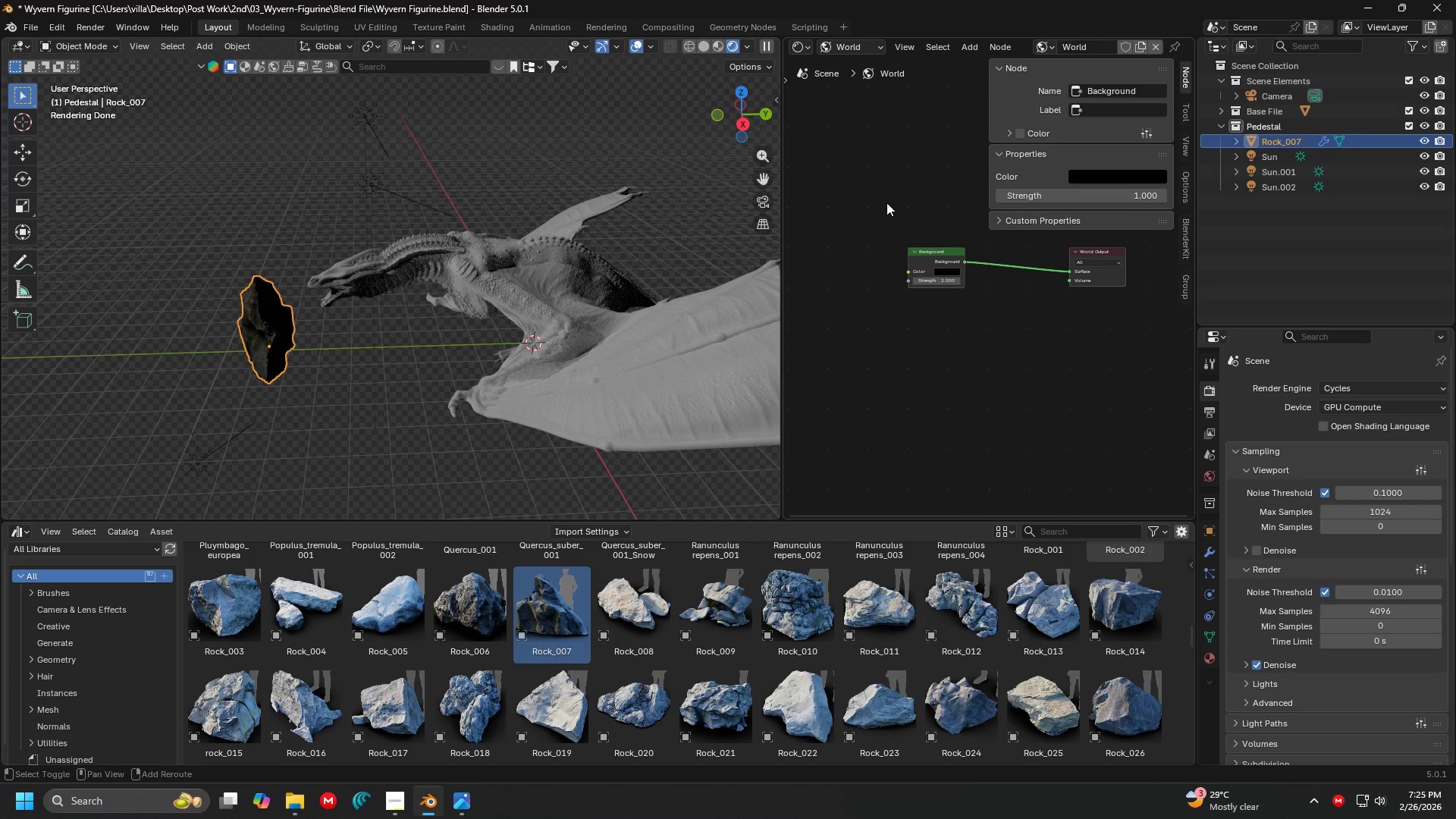 
key(Shift+ShiftLeft)
 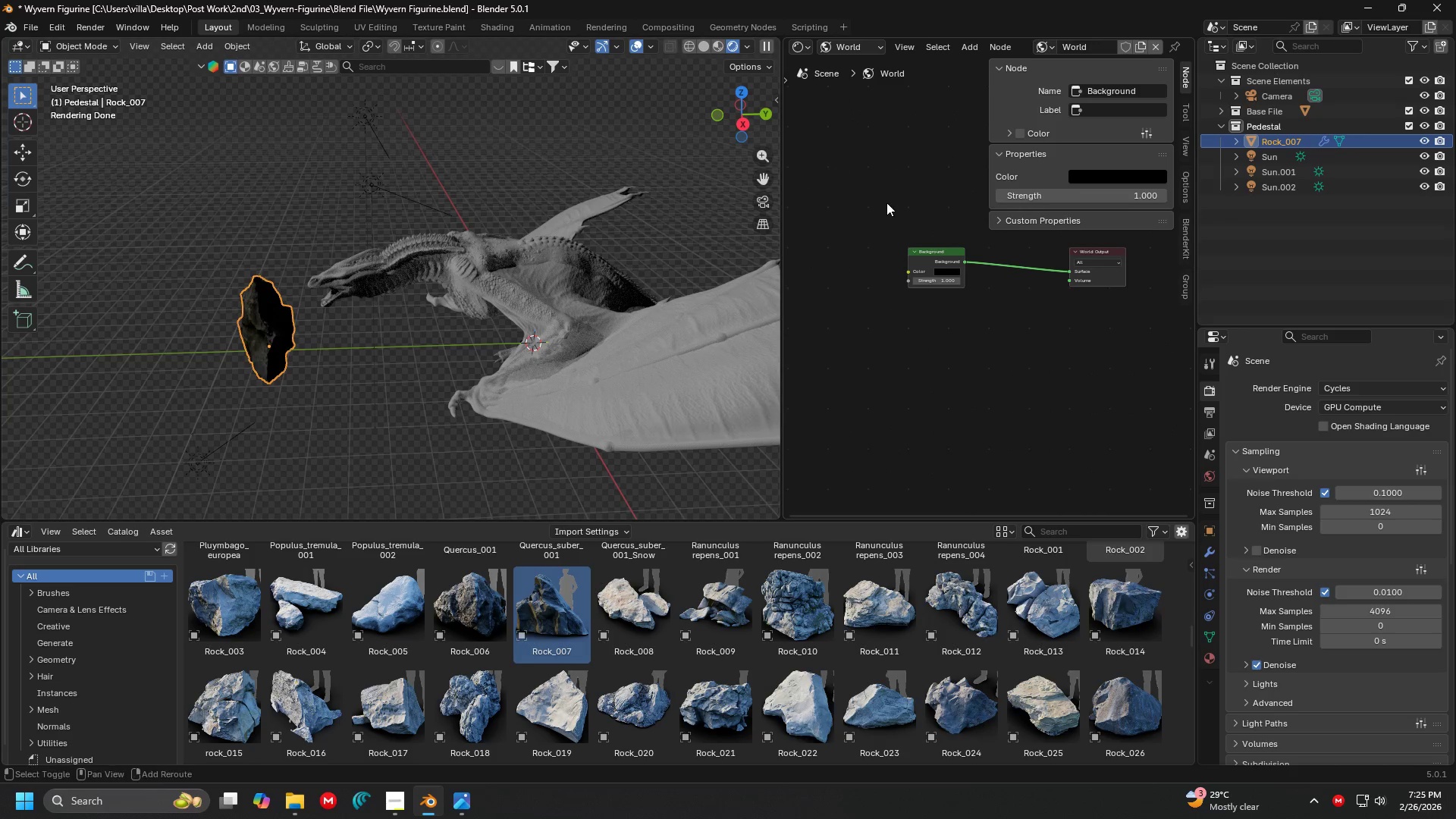 
key(Shift+A)
 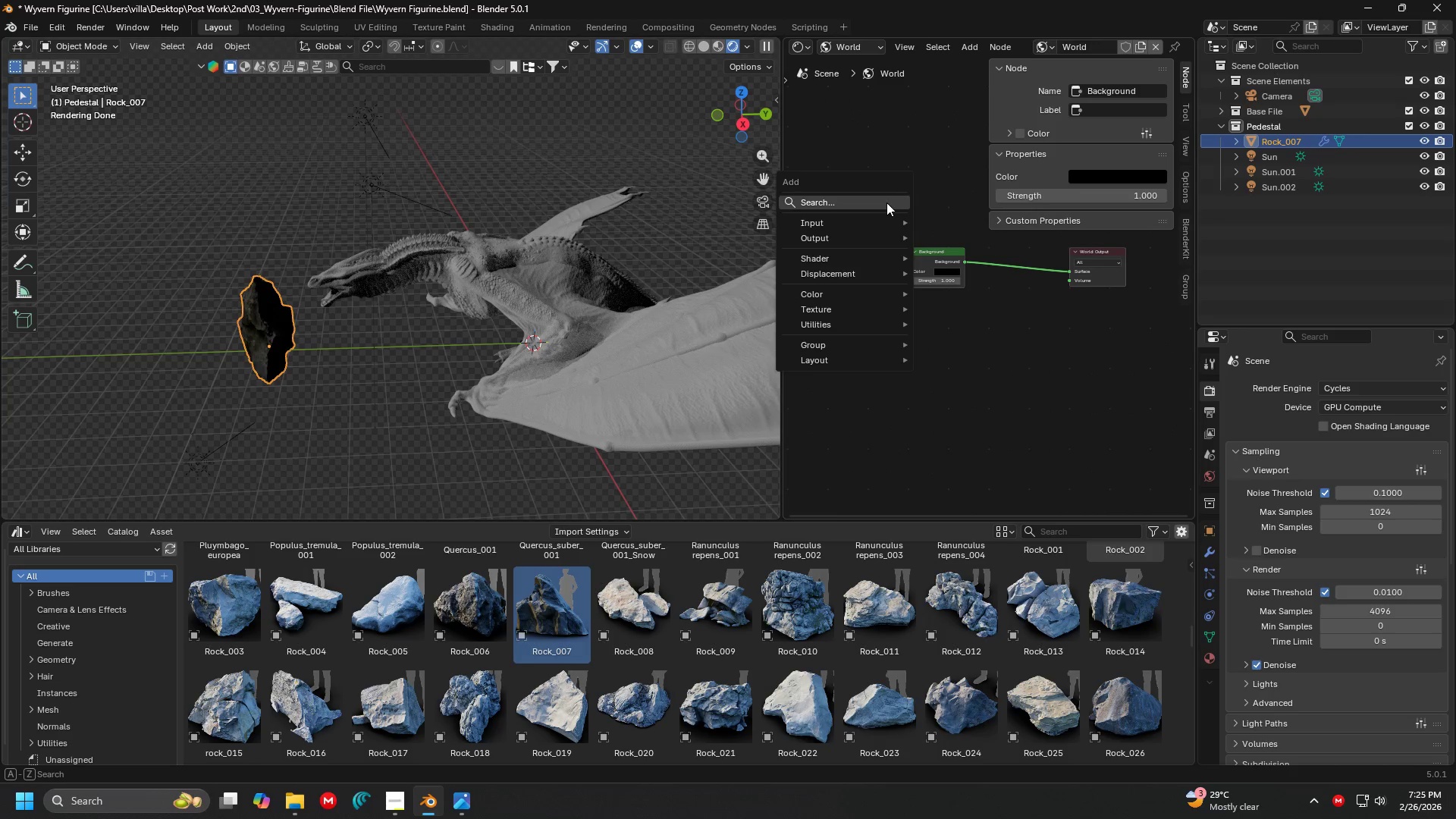 
triple_click([886, 202])
 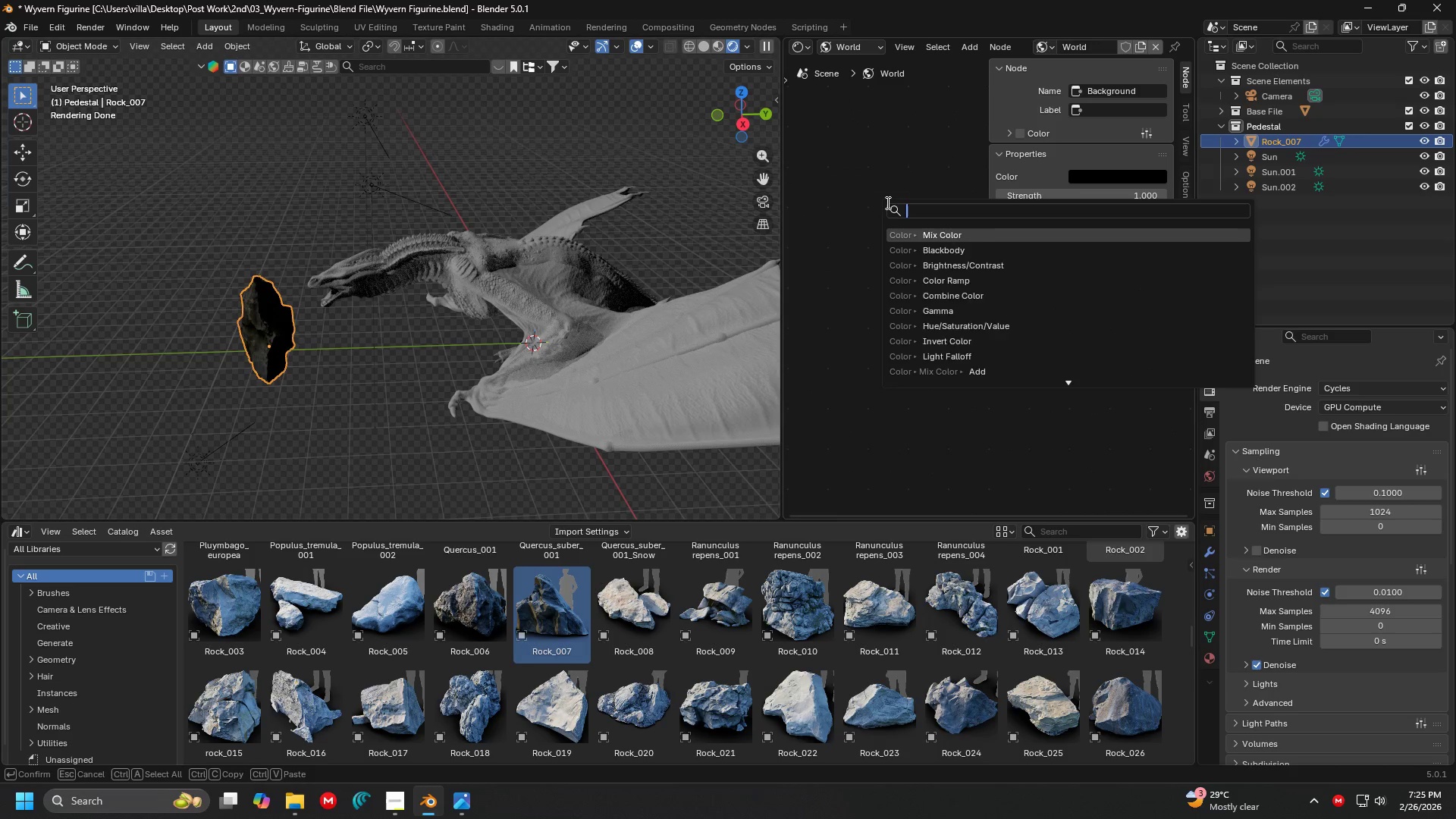 
key(S)
 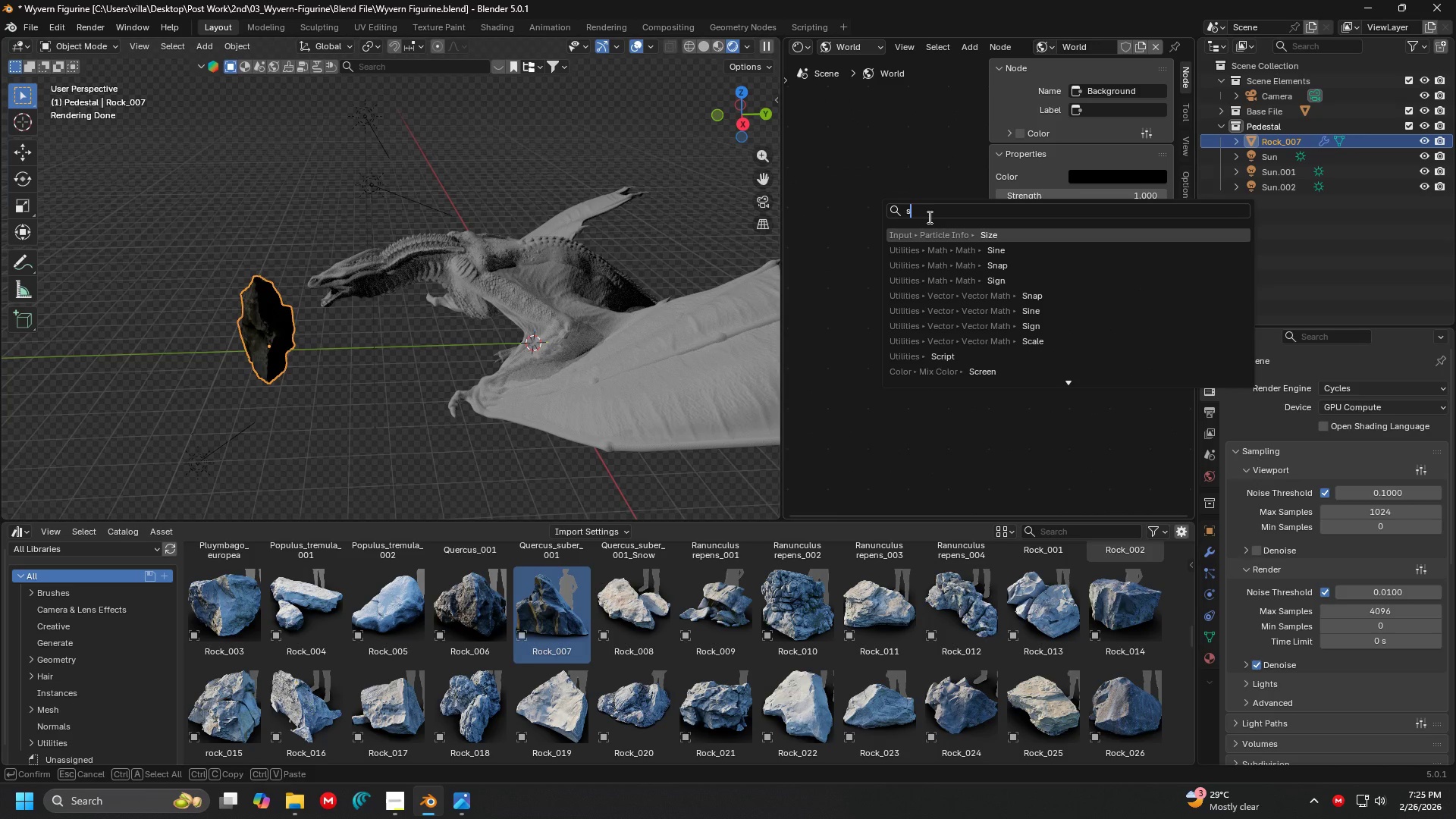 
type(ky)
 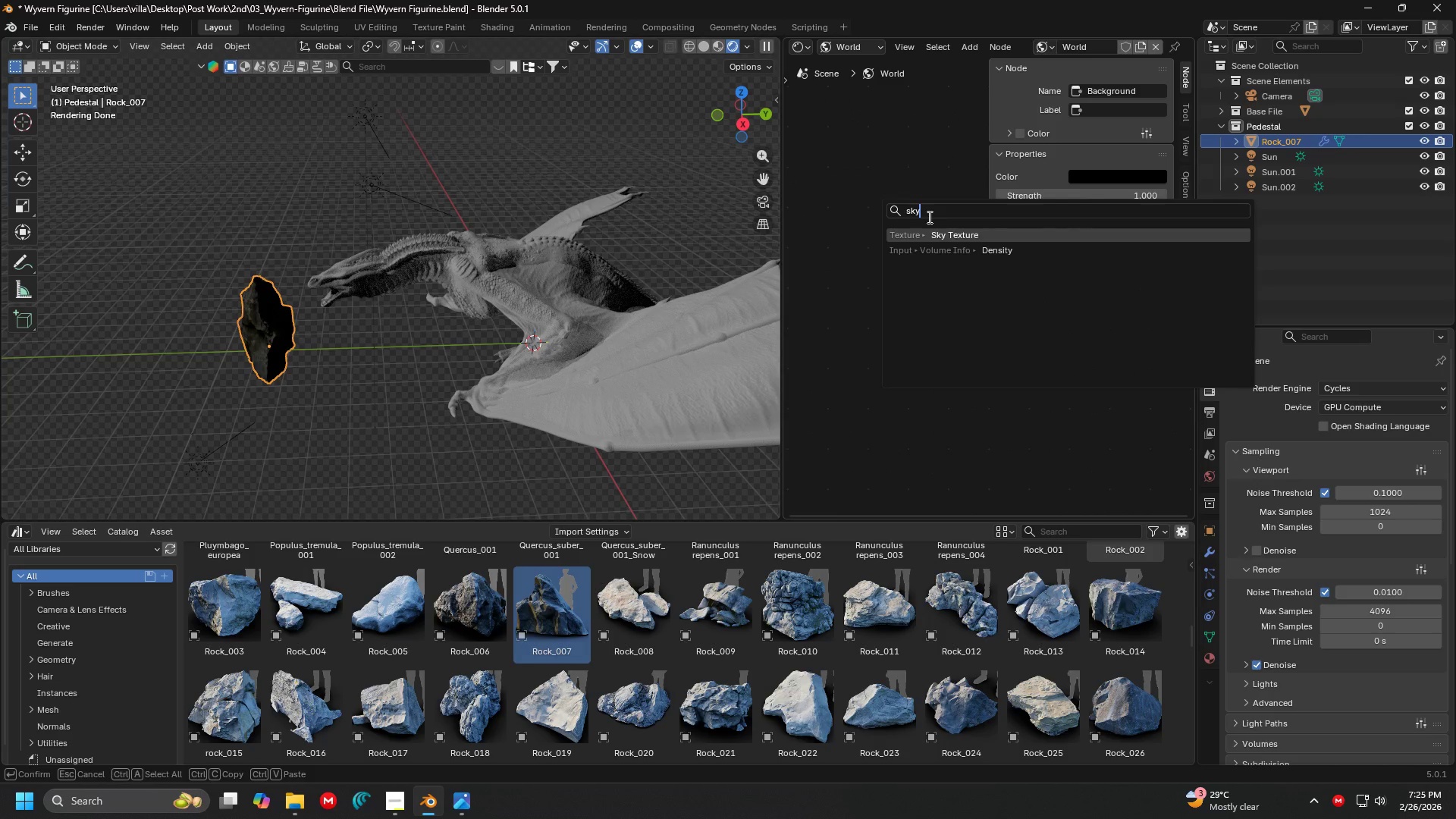 
key(Enter)
 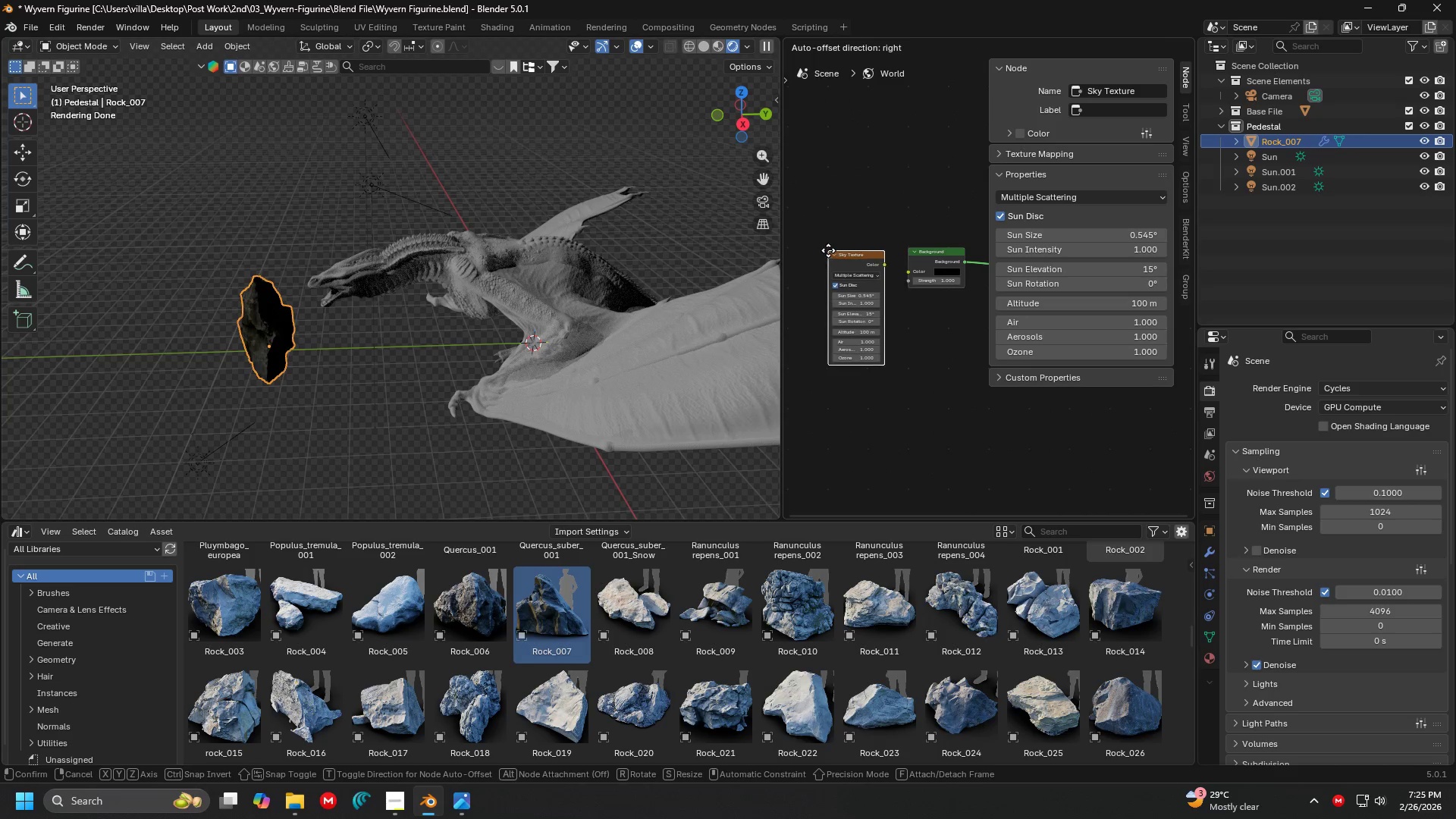 
left_click([825, 250])
 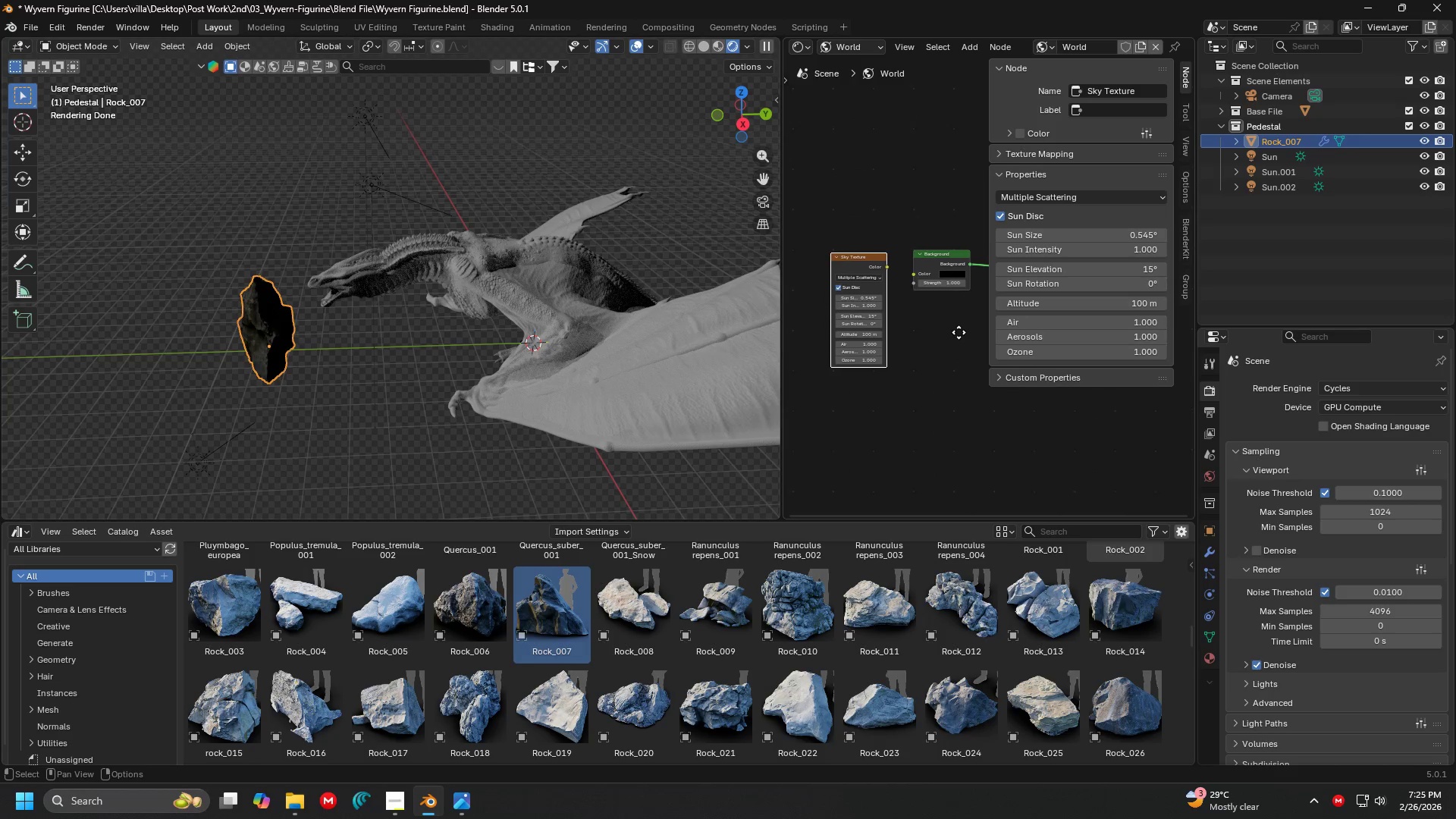 
scroll: coordinate [961, 334], scroll_direction: up, amount: 1.0
 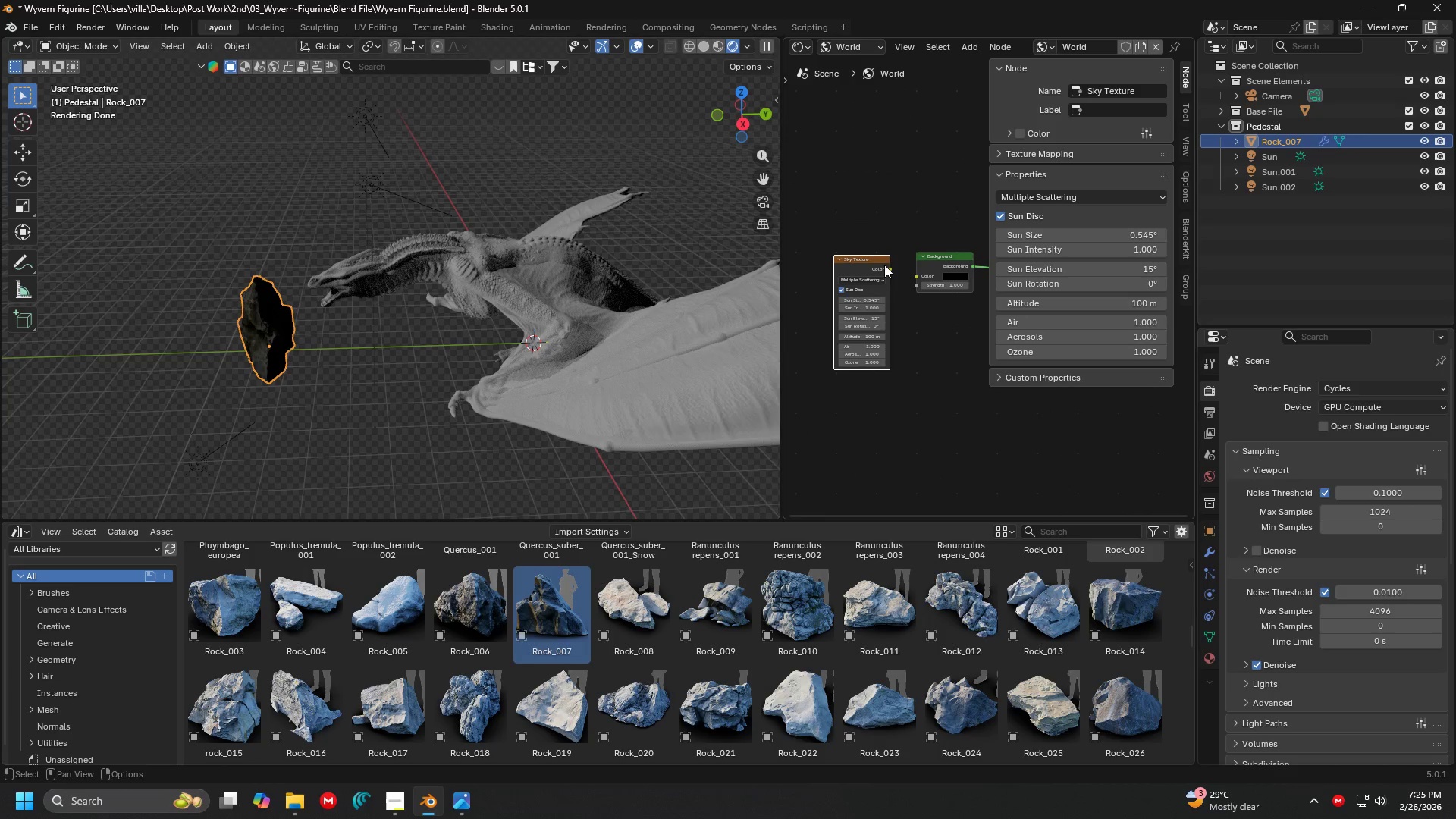 
left_click_drag(start_coordinate=[886, 265], to_coordinate=[911, 275])
 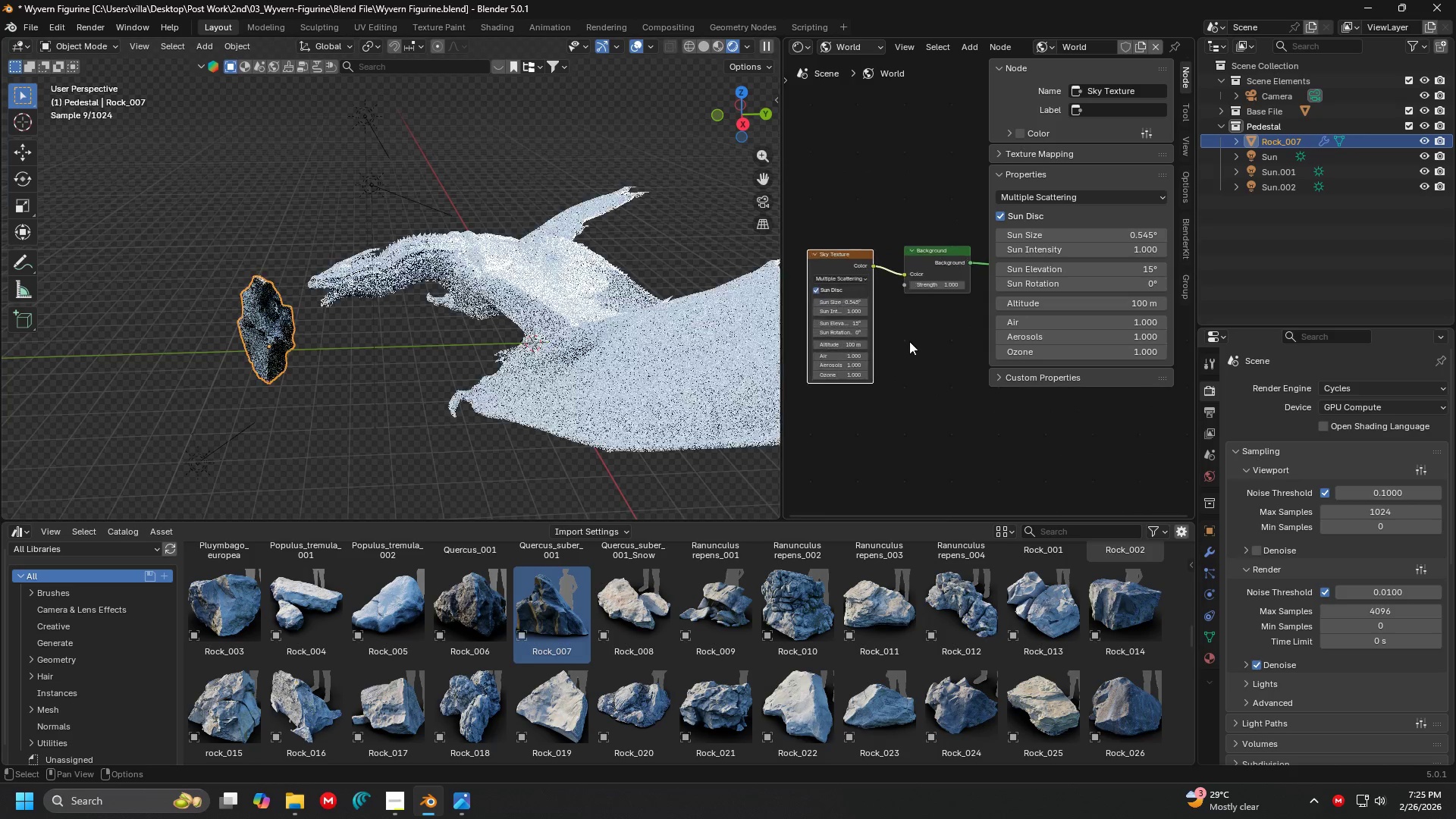 
scroll: coordinate [984, 396], scroll_direction: up, amount: 15.0
 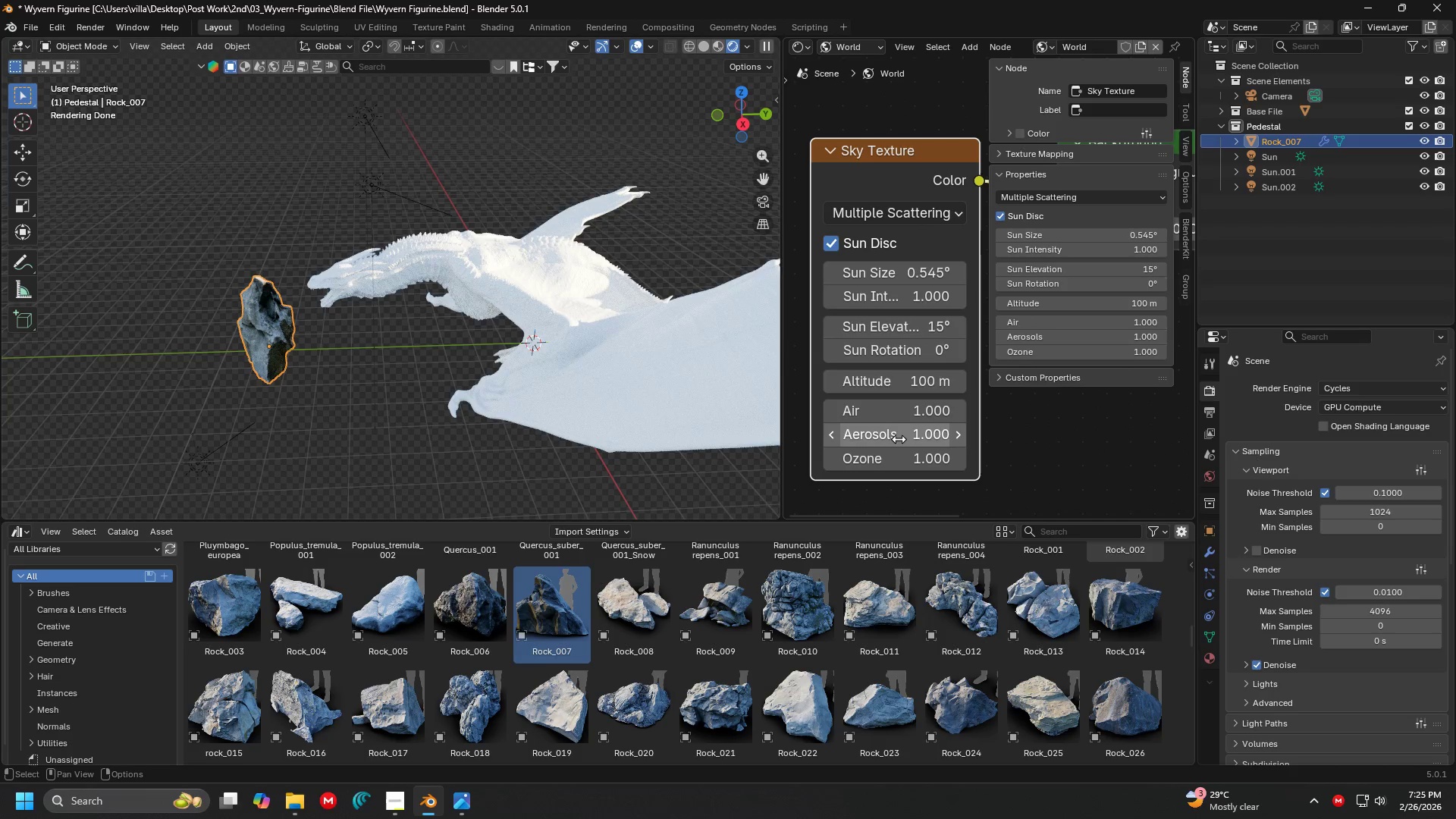 
left_click_drag(start_coordinate=[886, 455], to_coordinate=[974, 453])
 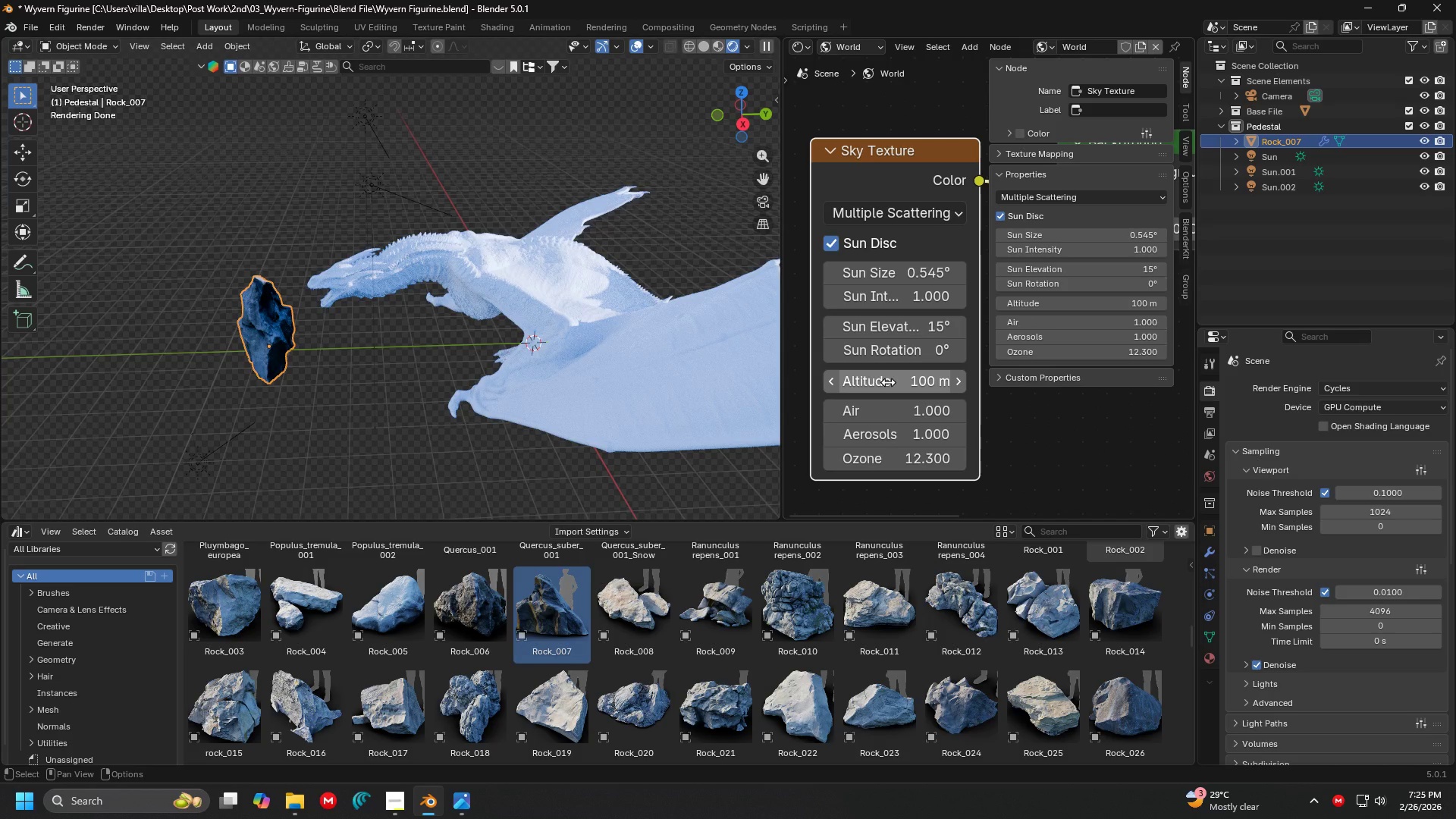 
left_click([888, 382])
 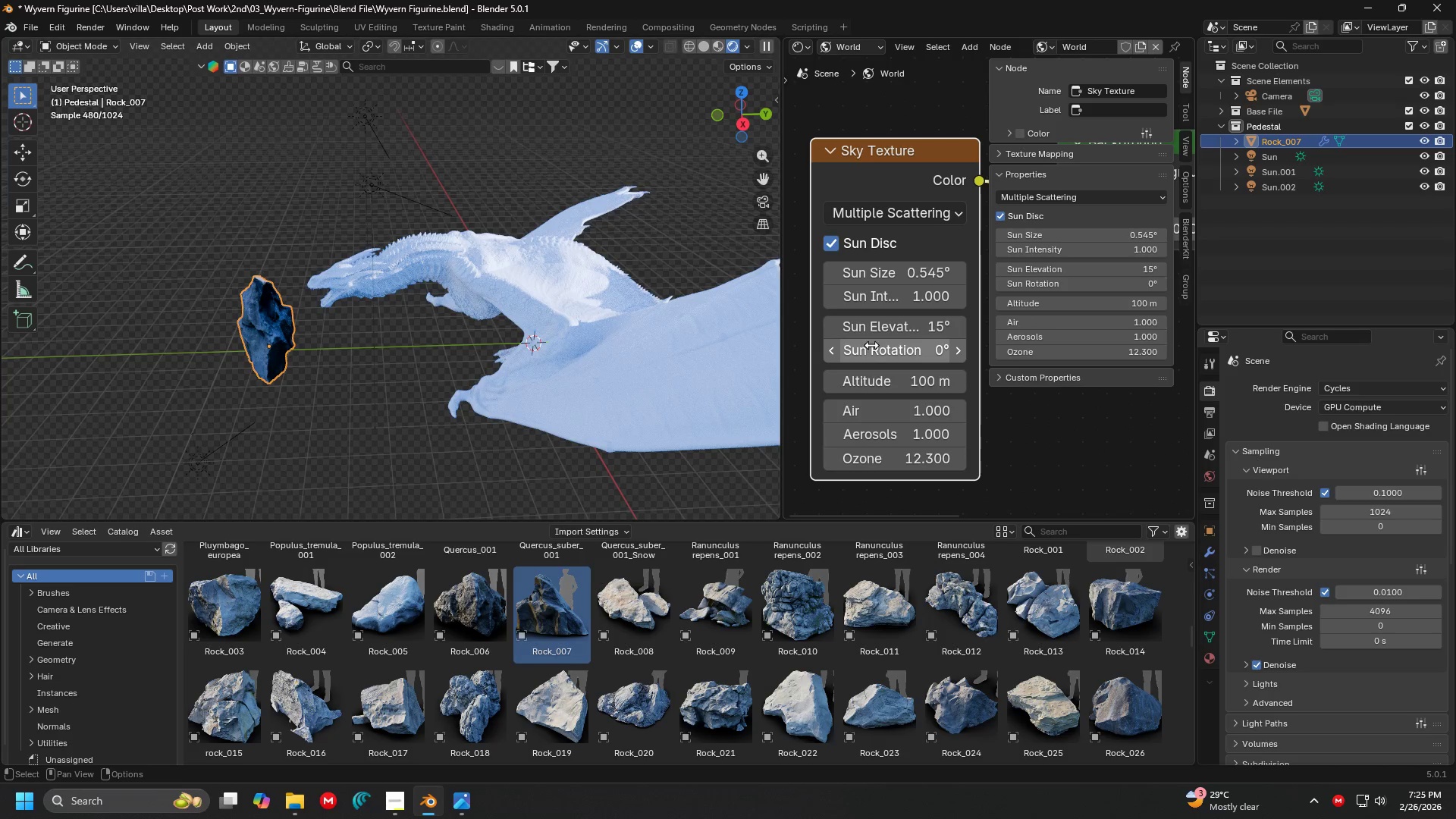 
left_click_drag(start_coordinate=[877, 348], to_coordinate=[1208, 420])
 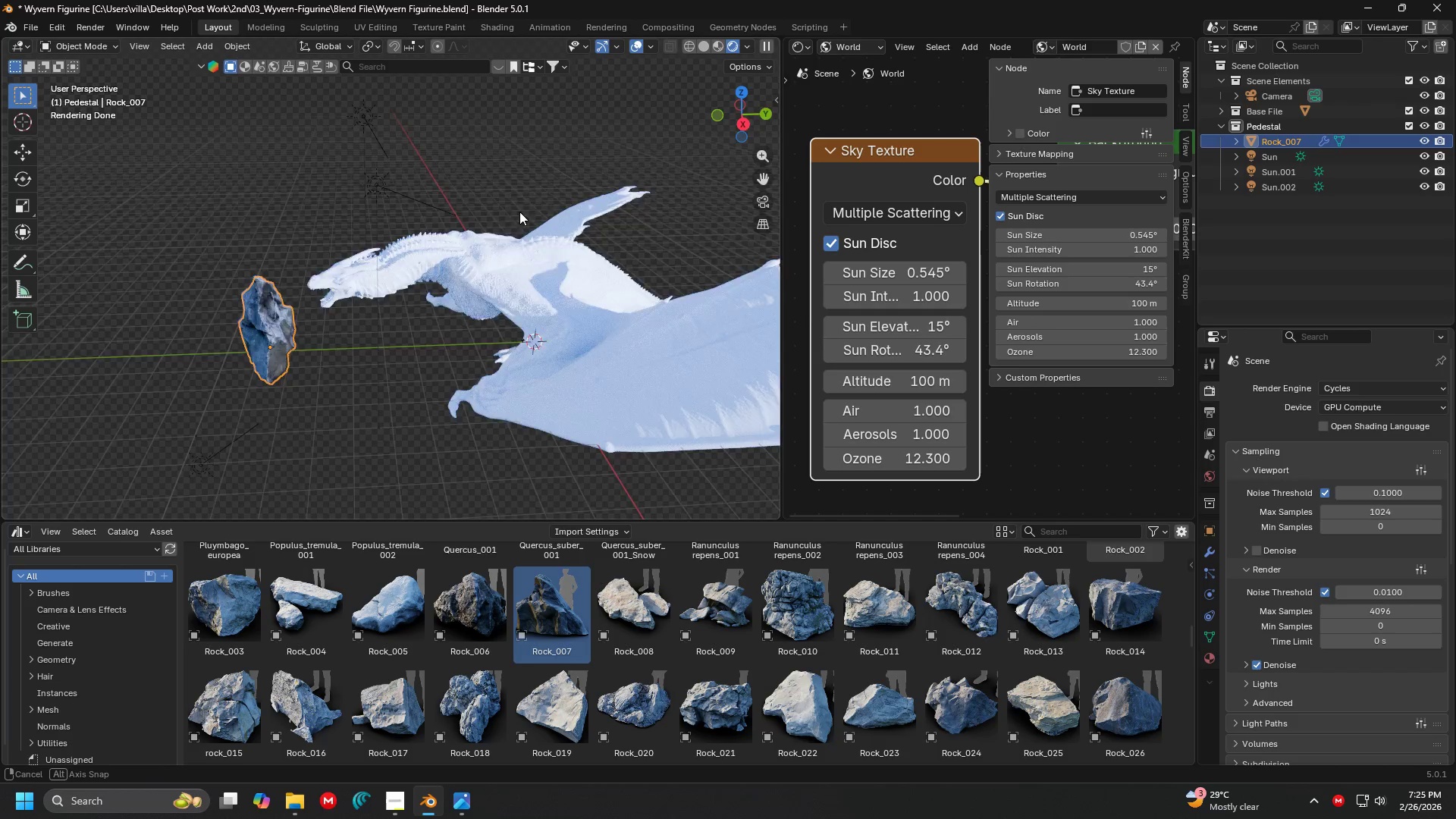 
scroll: coordinate [534, 327], scroll_direction: up, amount: 16.0
 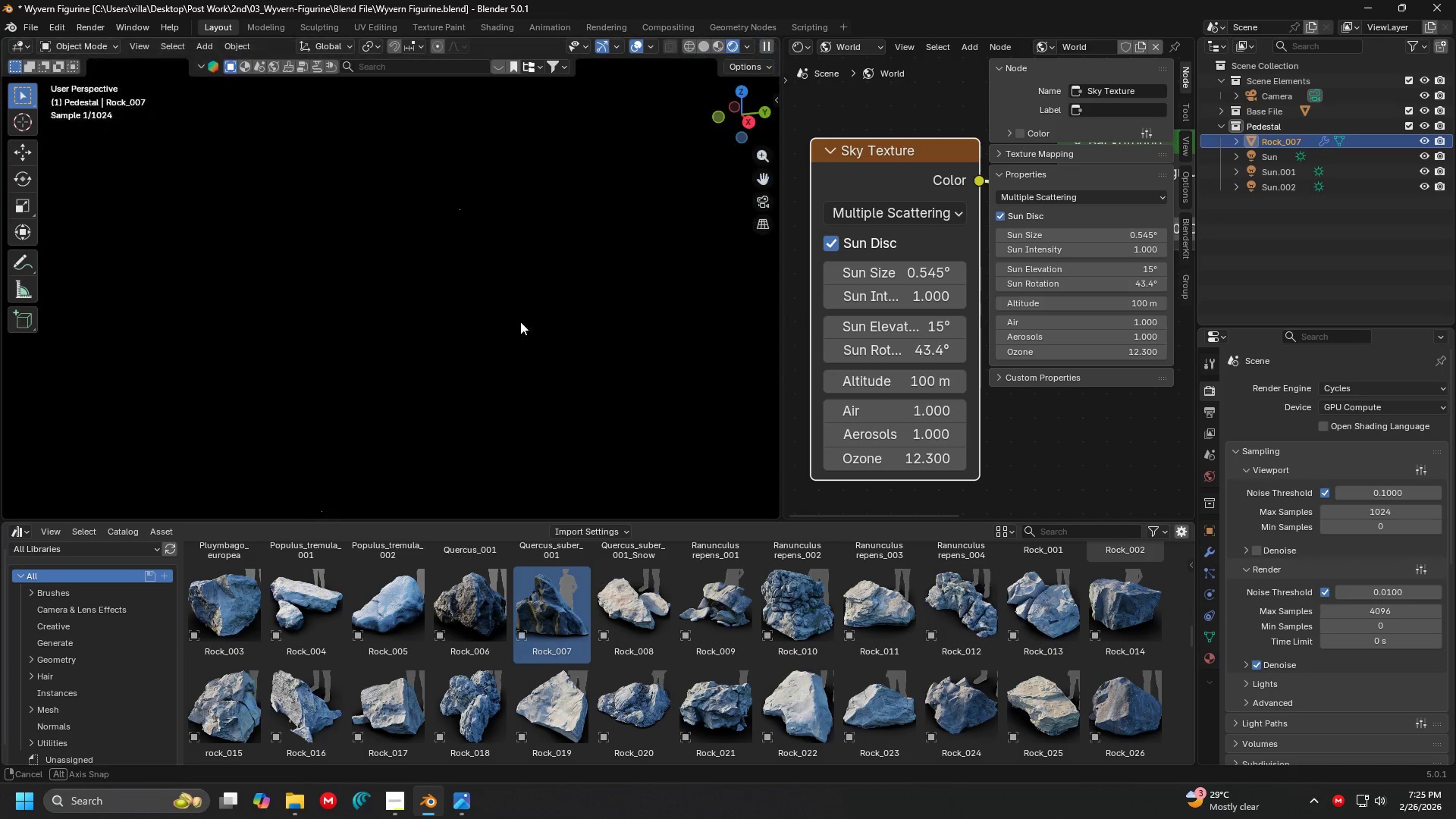 
scroll: coordinate [497, 278], scroll_direction: down, amount: 8.0
 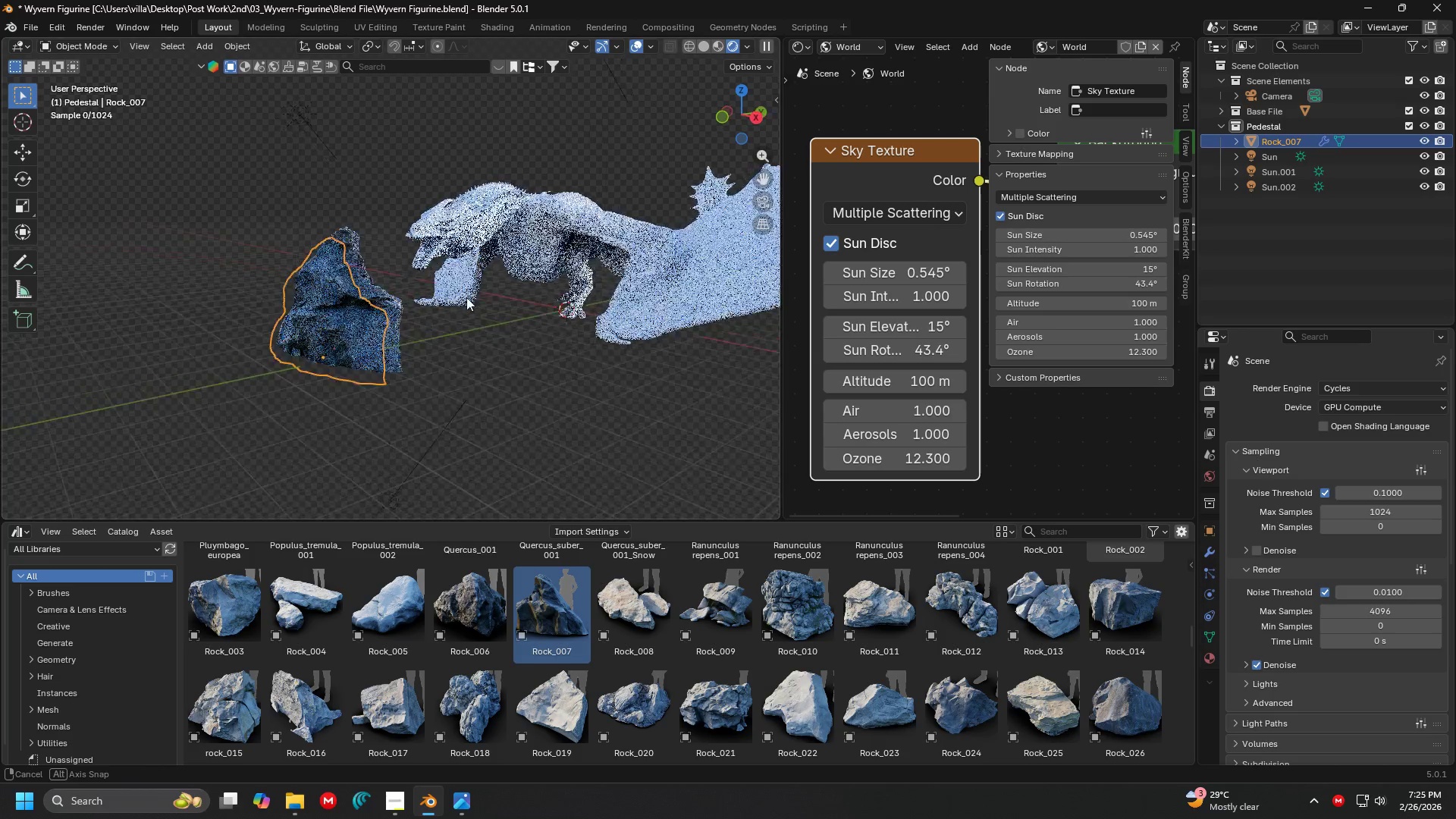 
left_click([408, 374])
 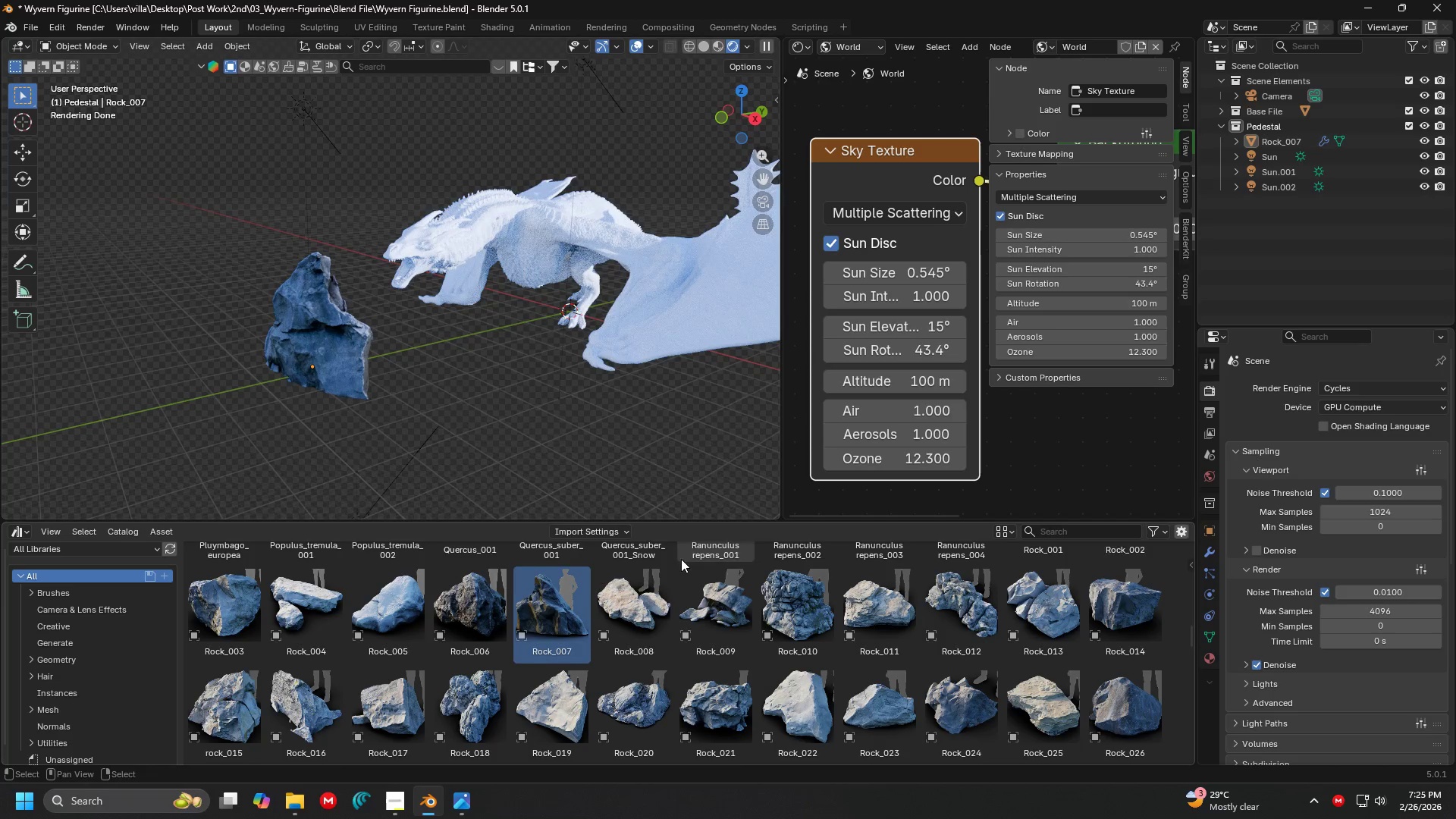 
scroll: coordinate [761, 611], scroll_direction: down, amount: 6.0
 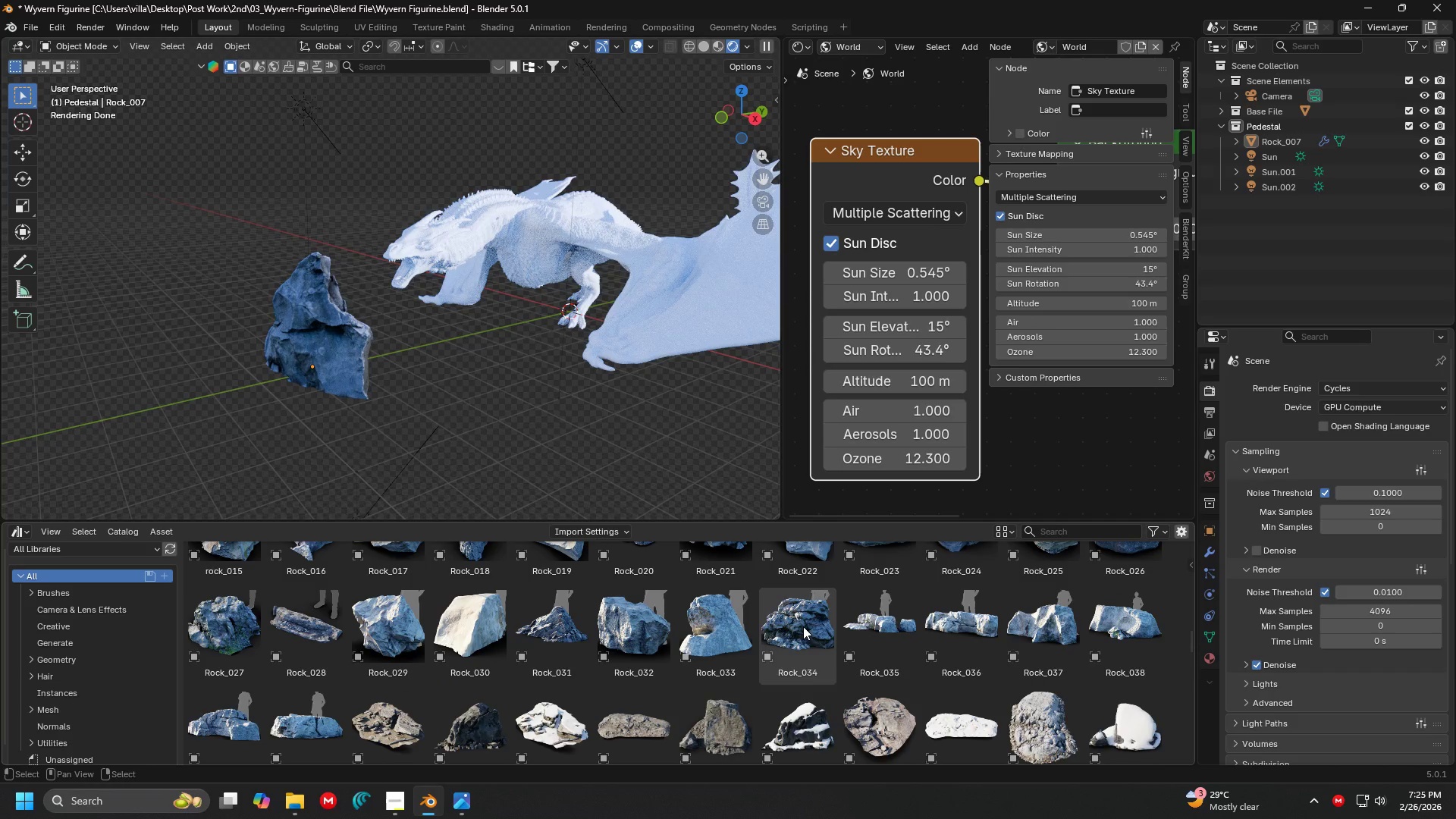 
left_click_drag(start_coordinate=[803, 626], to_coordinate=[463, 394])
 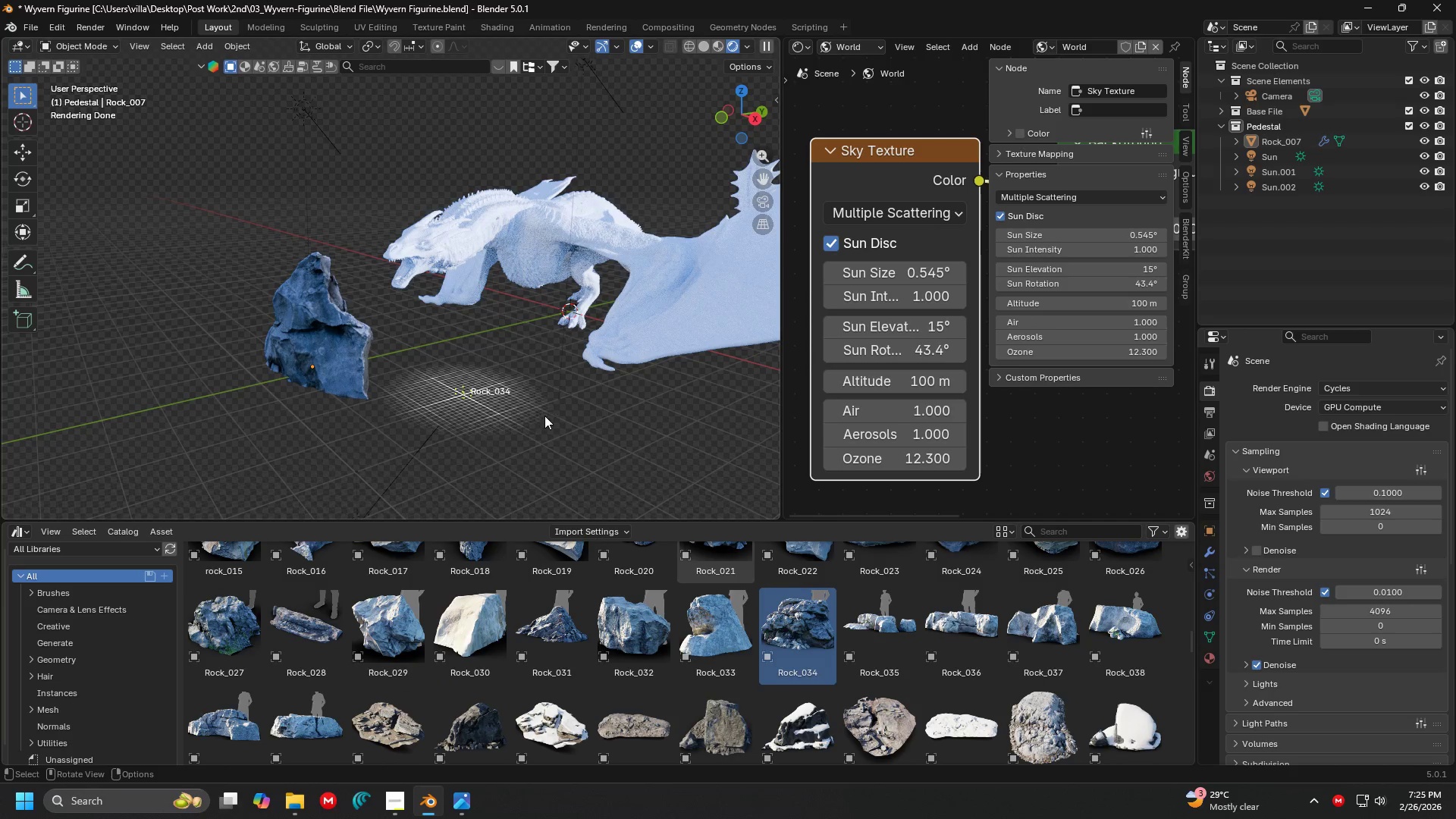 
key(S)
 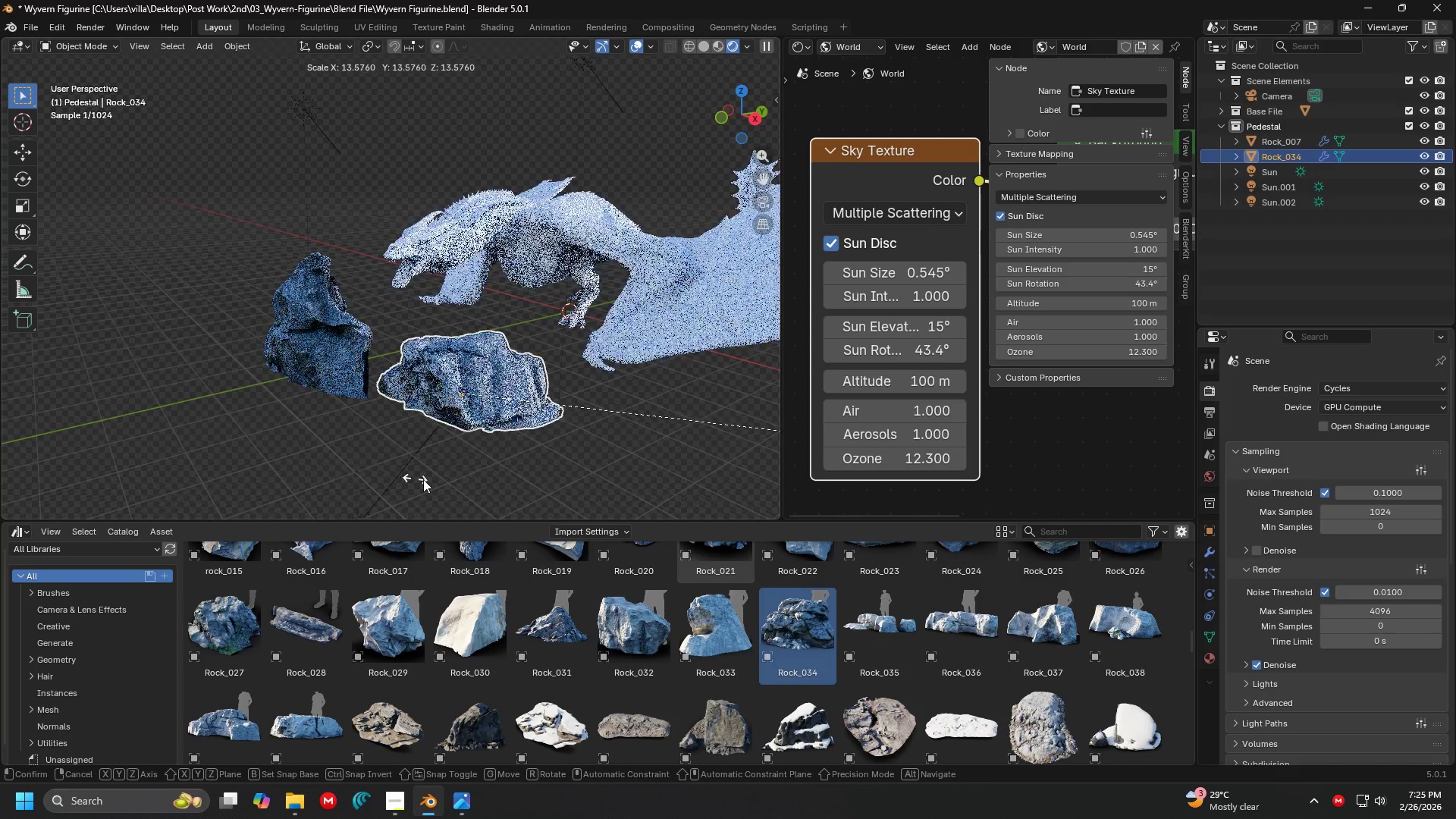 
left_click([618, 481])
 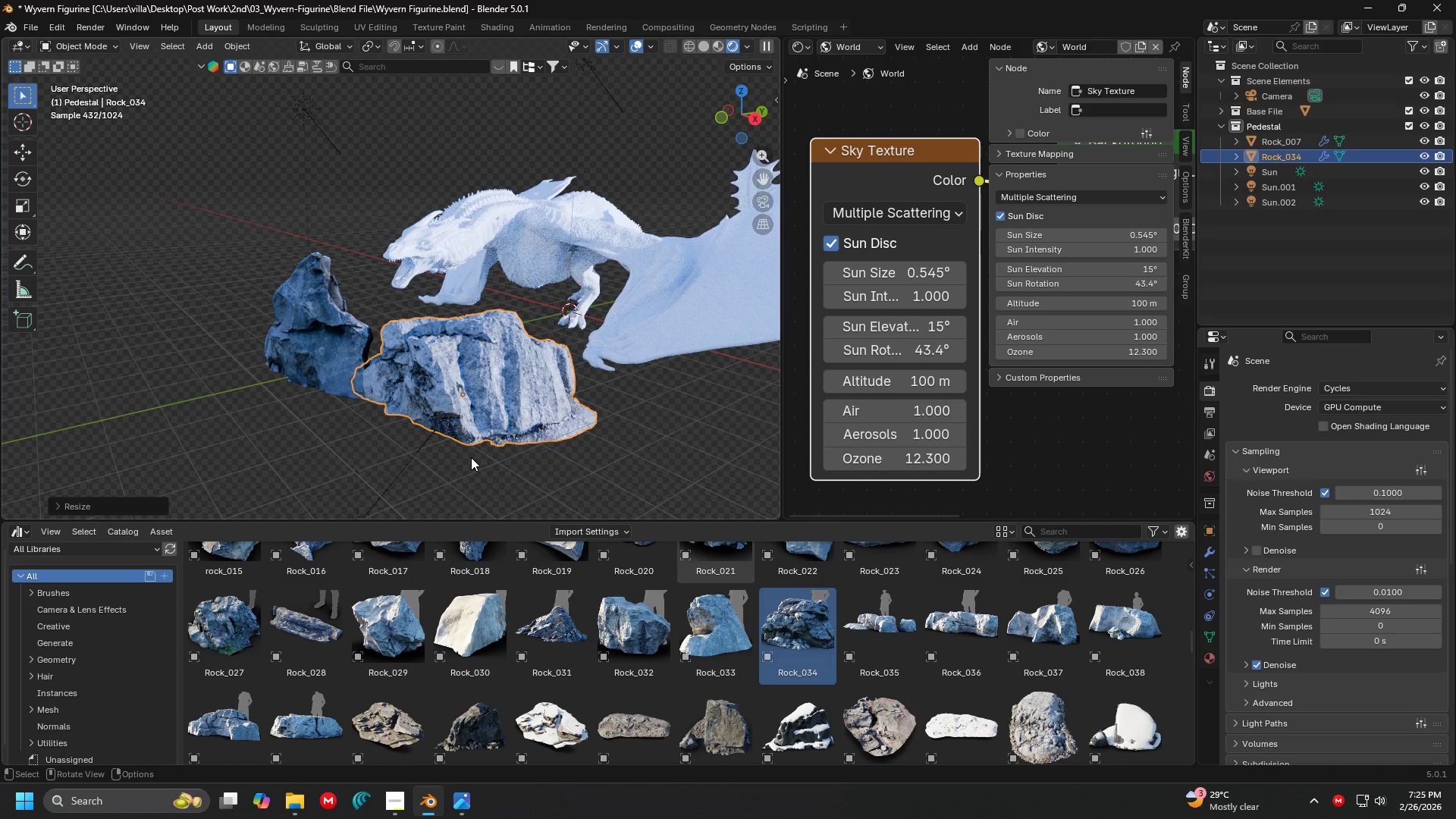 
key(G)
 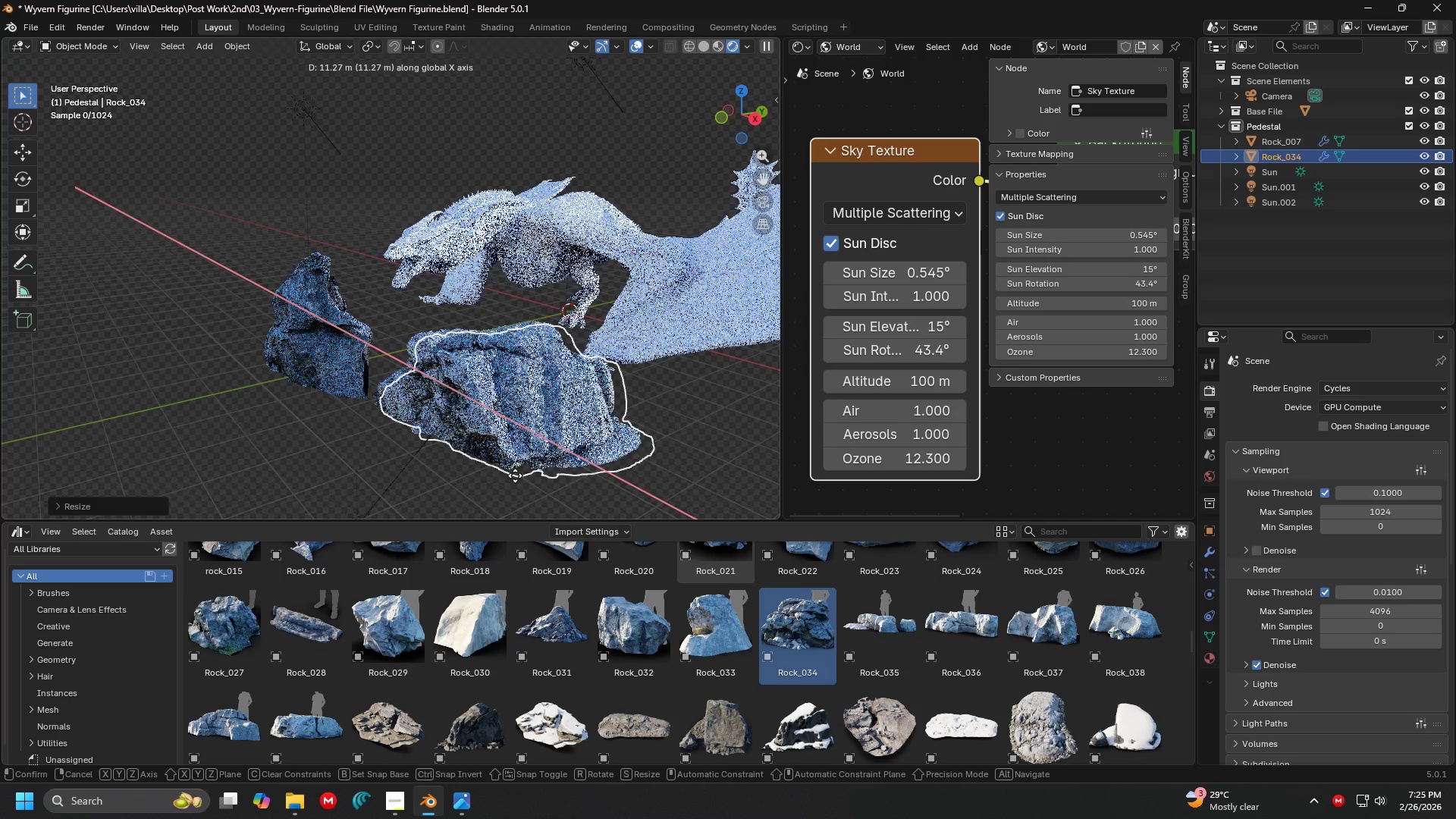 
left_click([521, 478])
 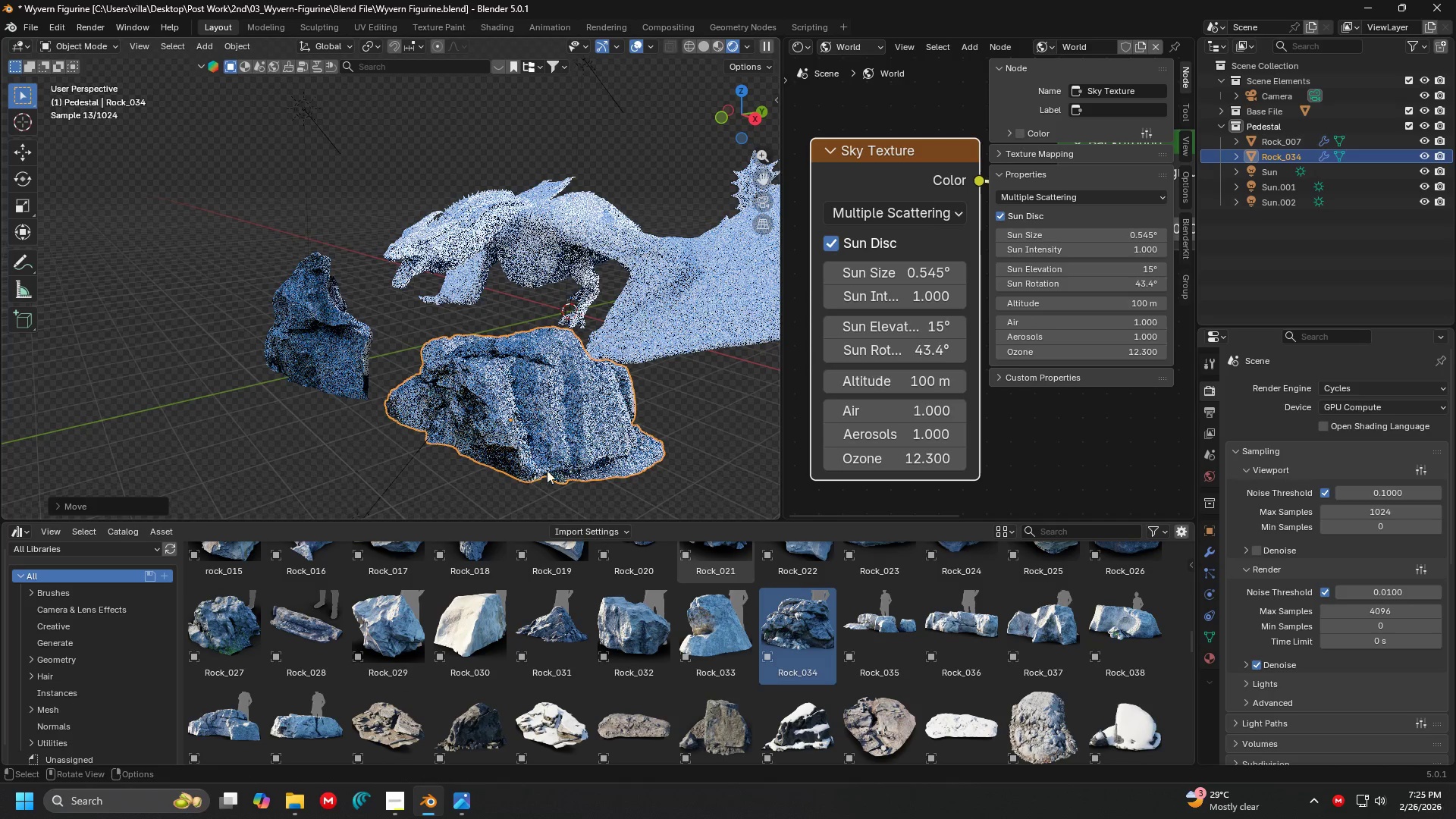 
key(S)
 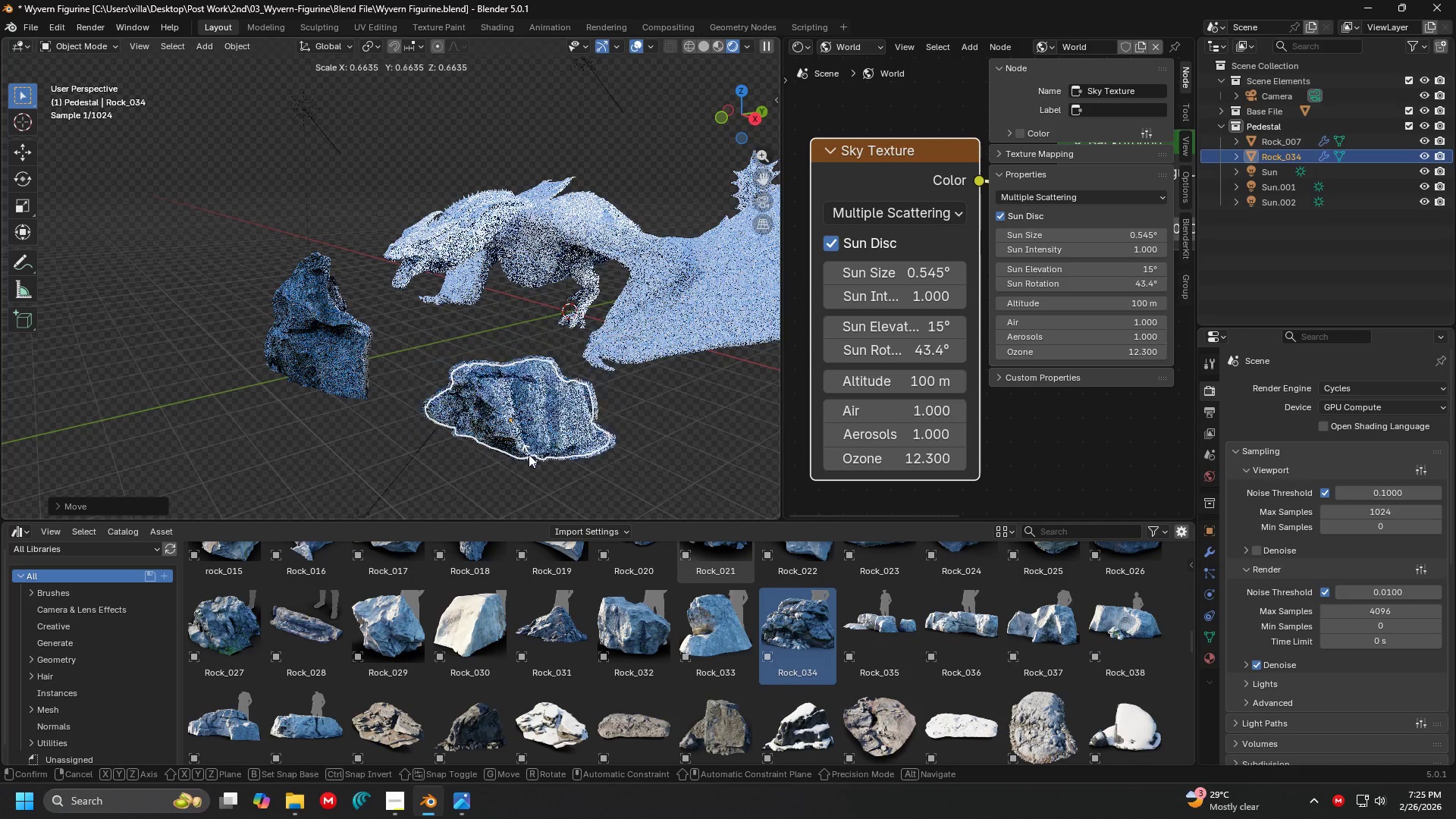 
left_click([523, 450])
 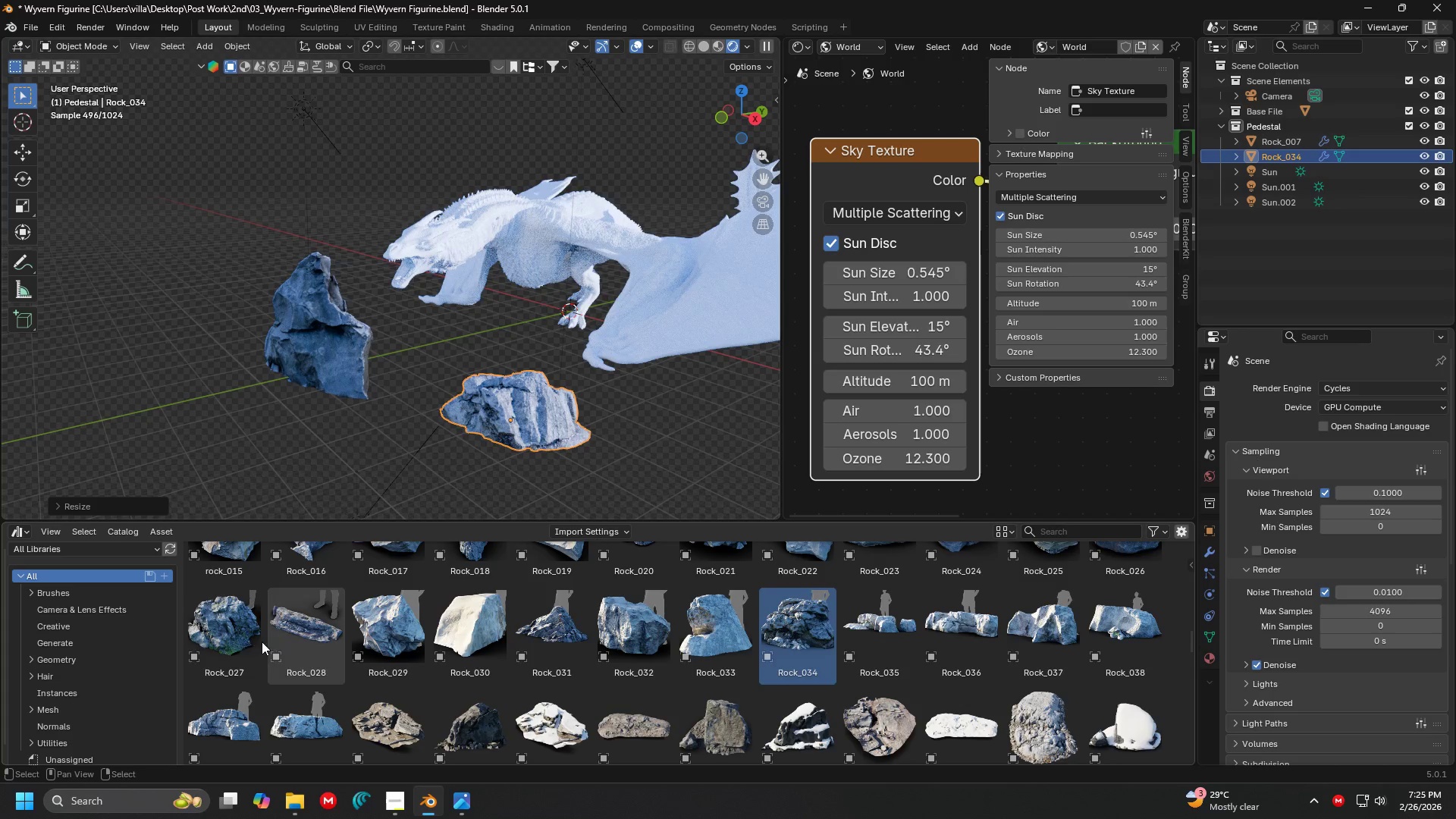 
left_click_drag(start_coordinate=[236, 645], to_coordinate=[377, 459])
 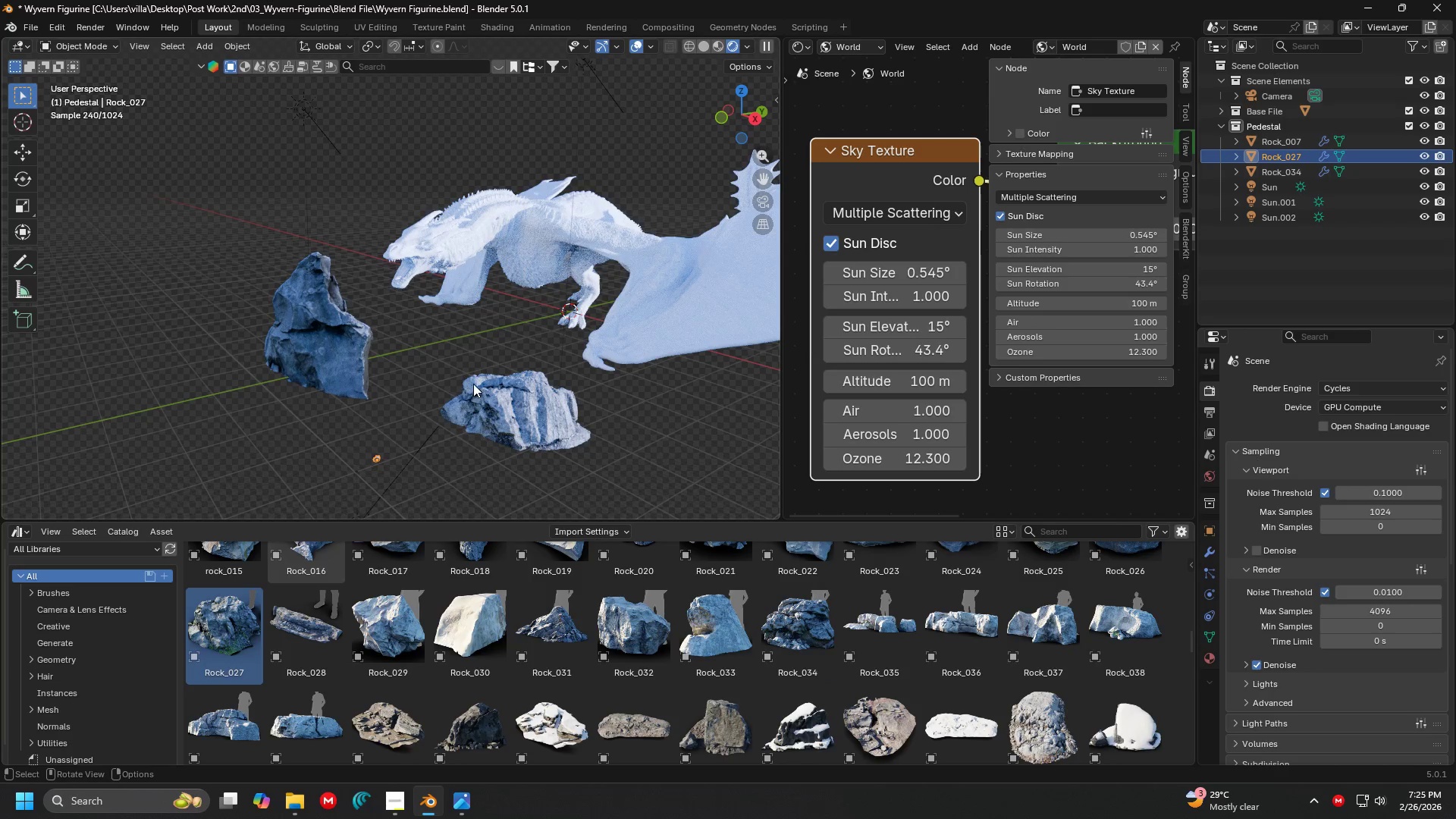 
key(S)
 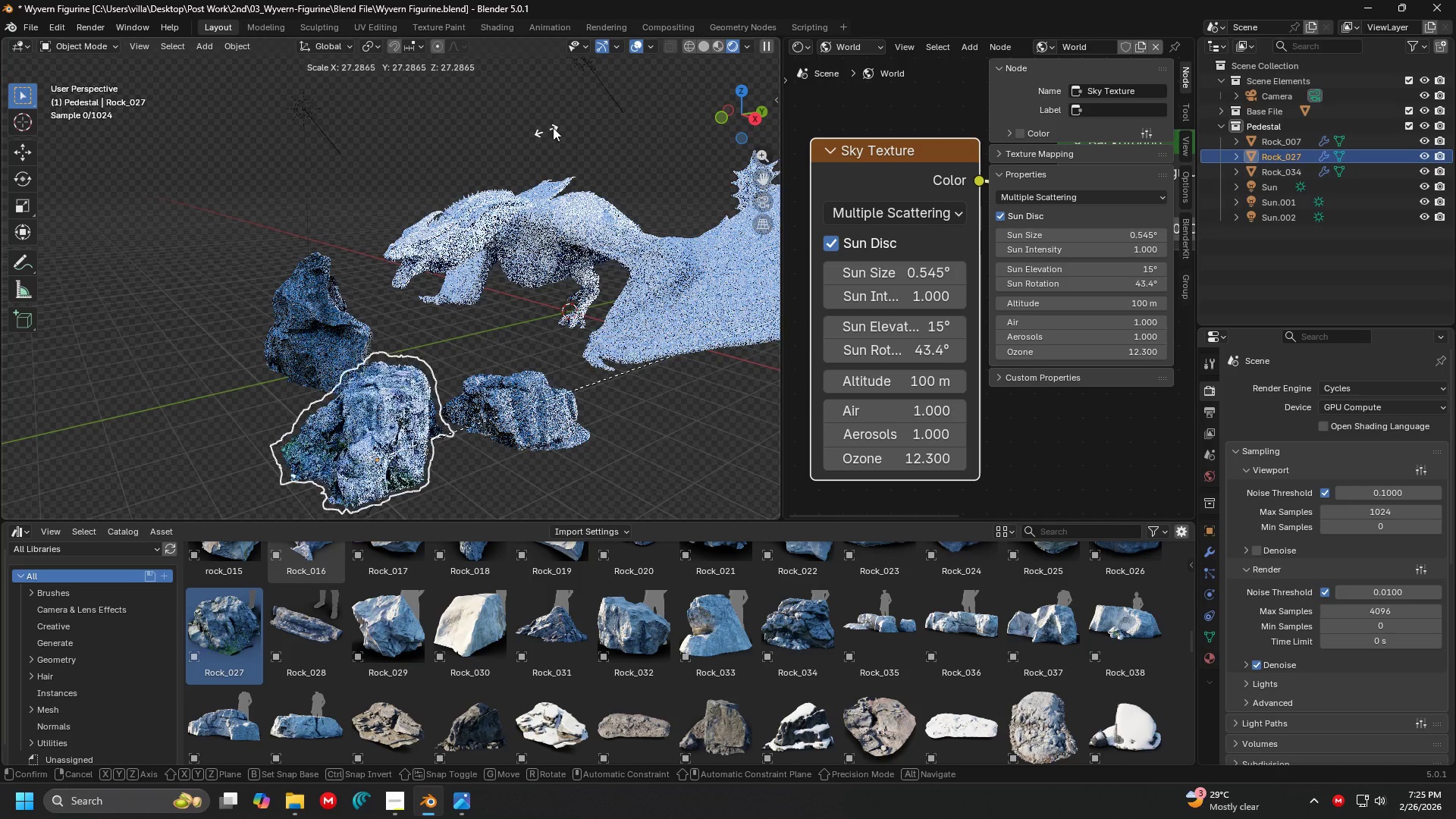 
left_click([38, 49])
 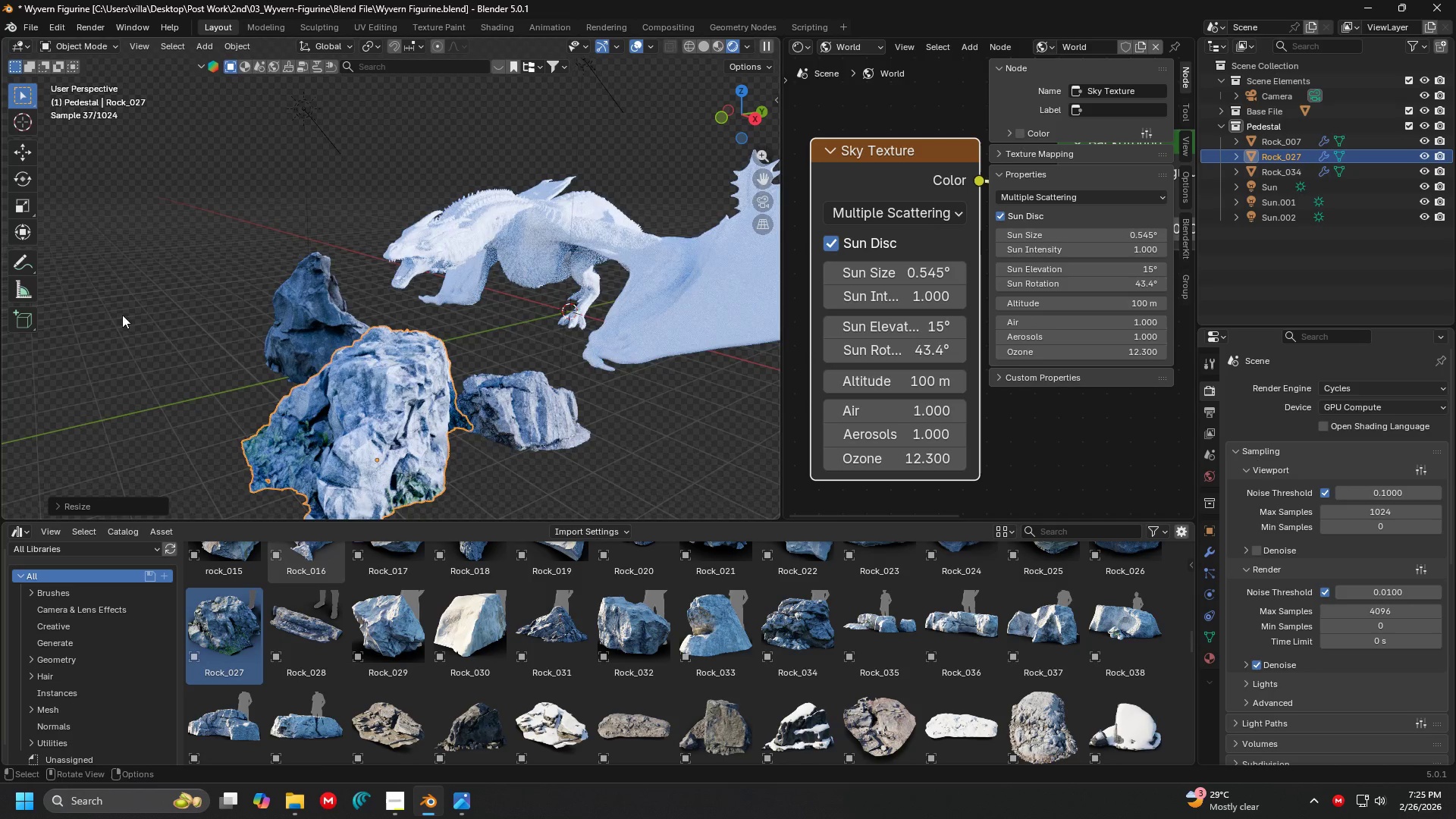 
hold_key(key=ShiftLeft, duration=0.41)
 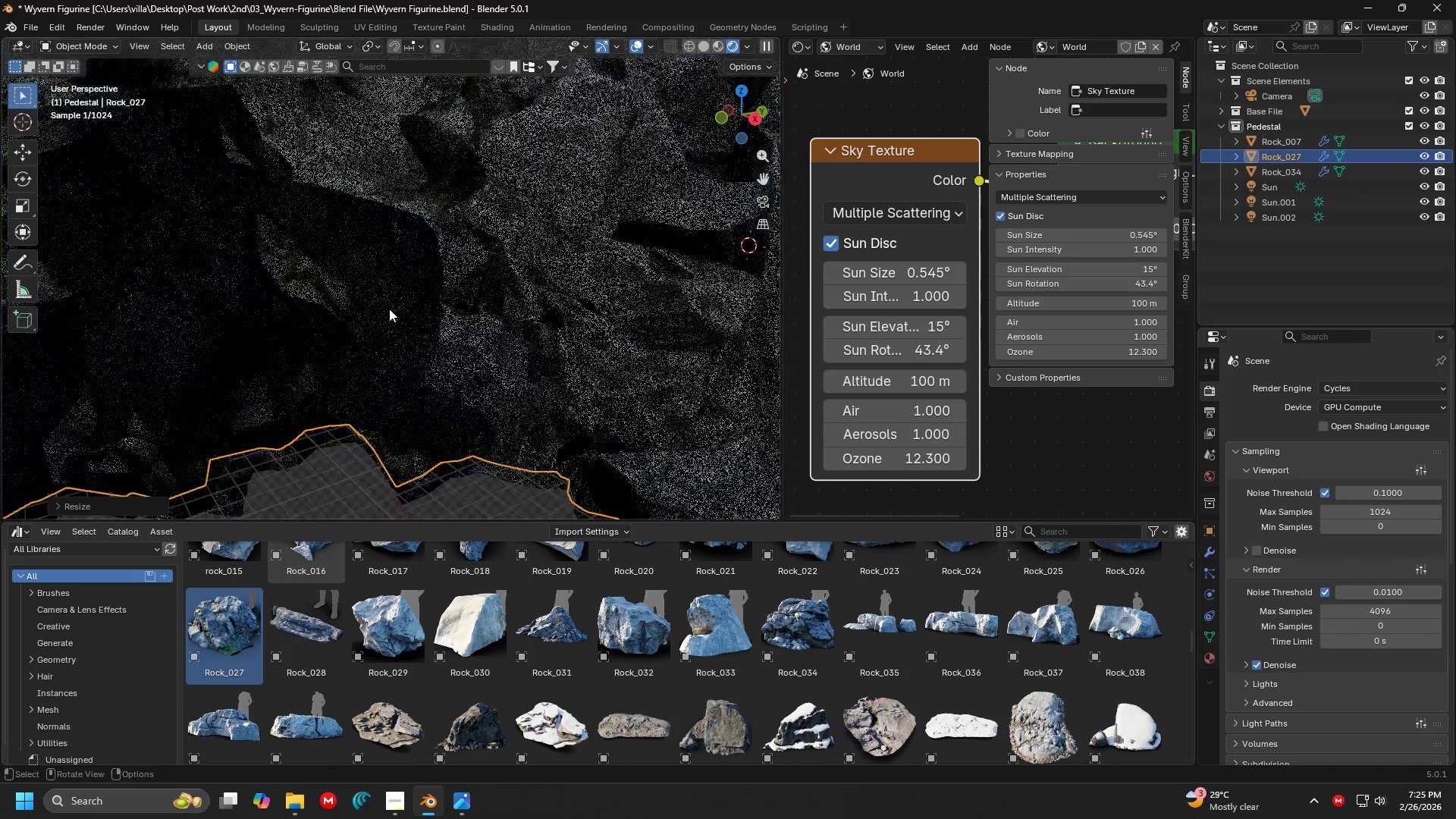 
scroll: coordinate [407, 428], scroll_direction: up, amount: 4.0
 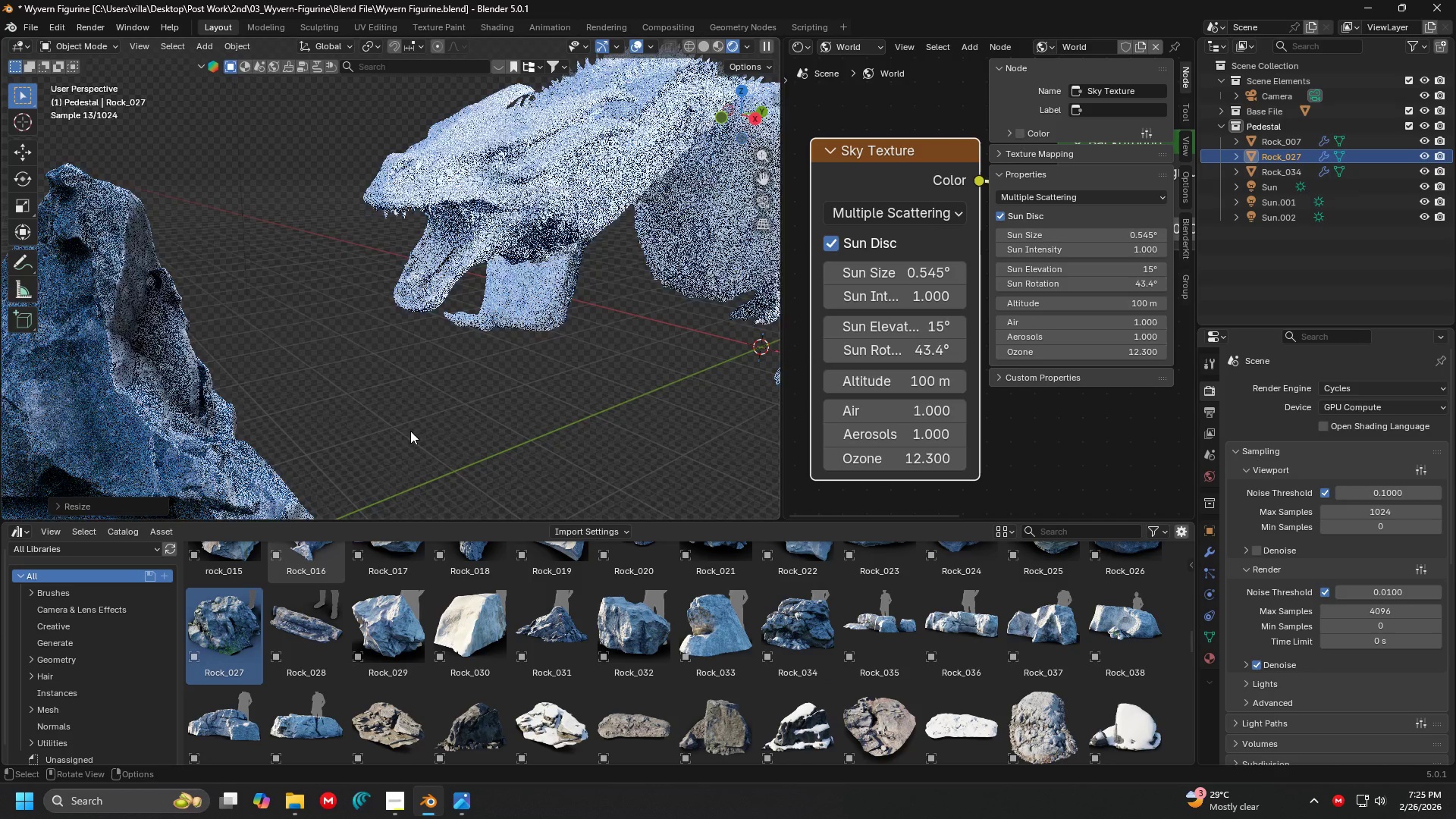 
hold_key(key=ControlLeft, duration=0.97)
 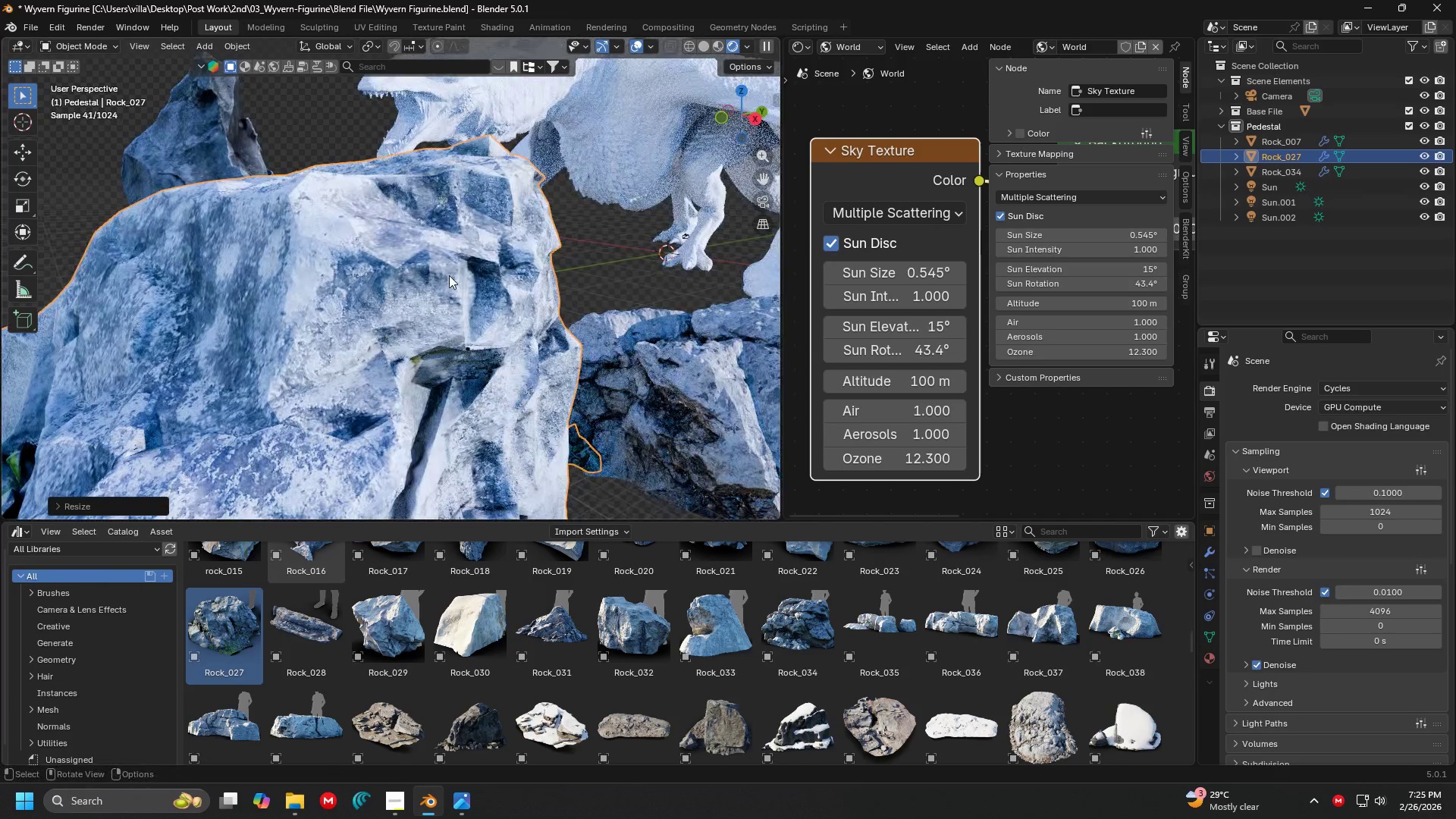 
scroll: coordinate [385, 306], scroll_direction: down, amount: 2.0
 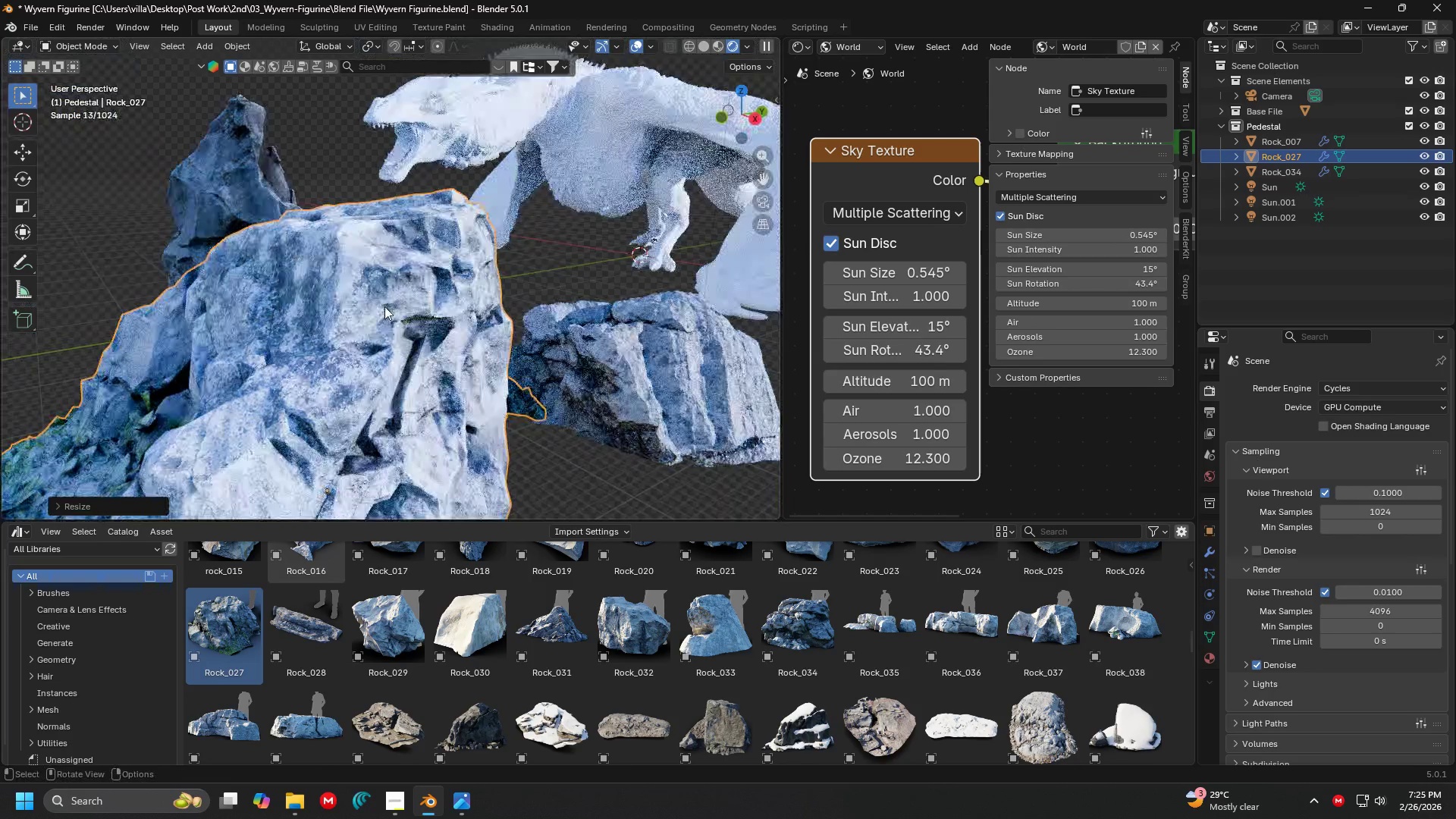 
key(Z)
 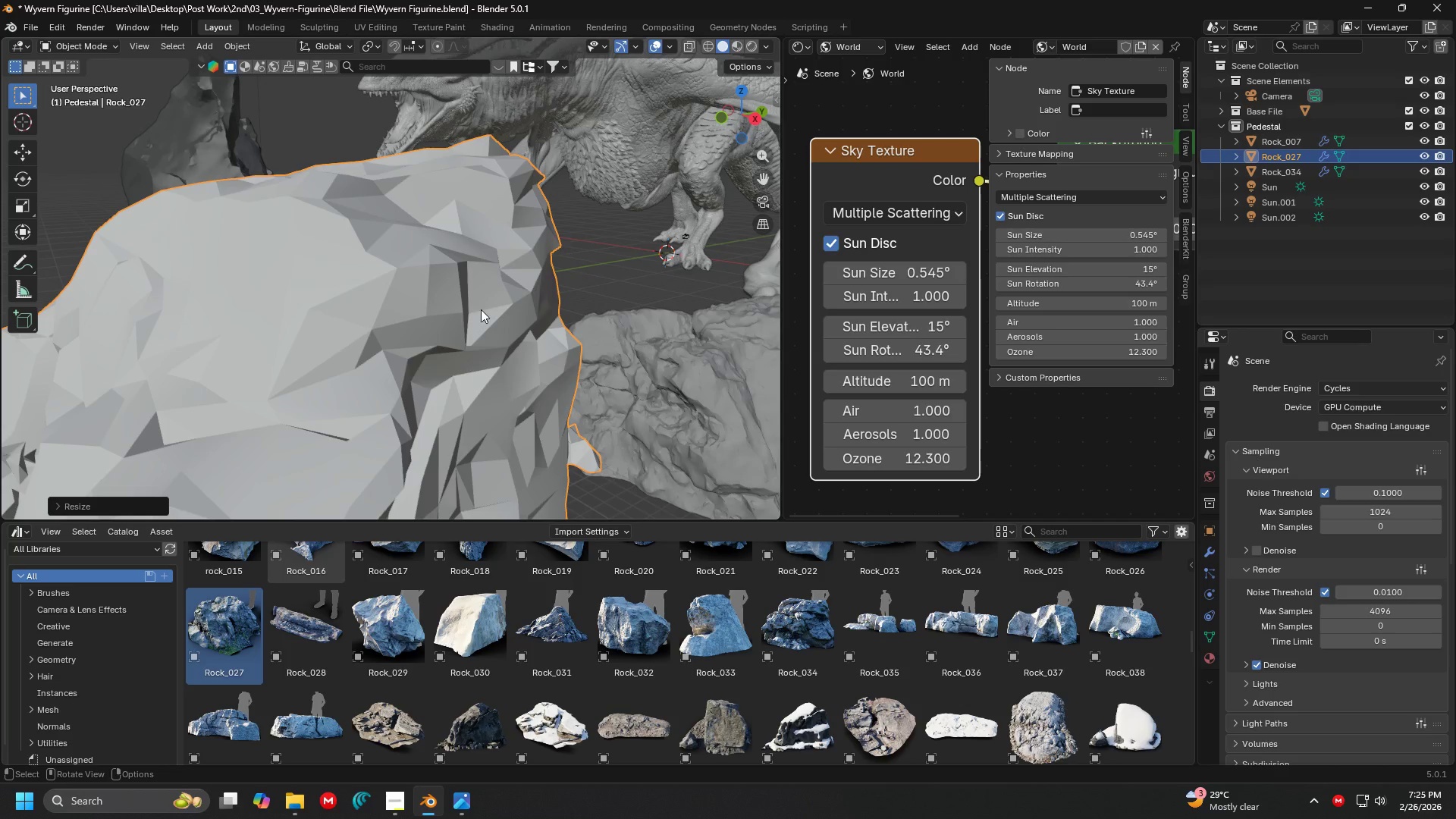 
scroll: coordinate [453, 322], scroll_direction: down, amount: 1.0
 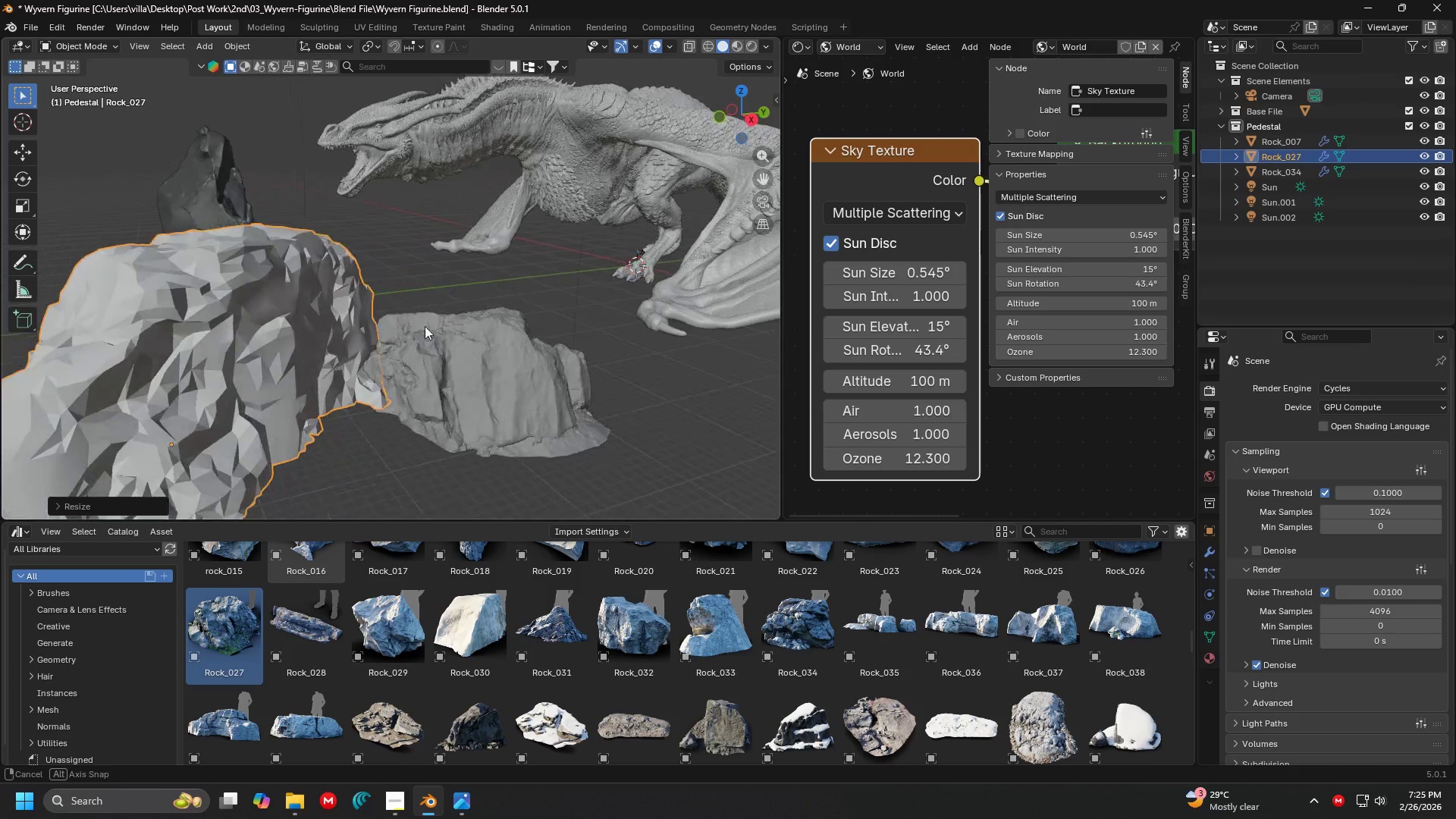 
hold_key(key=ShiftLeft, duration=0.34)
 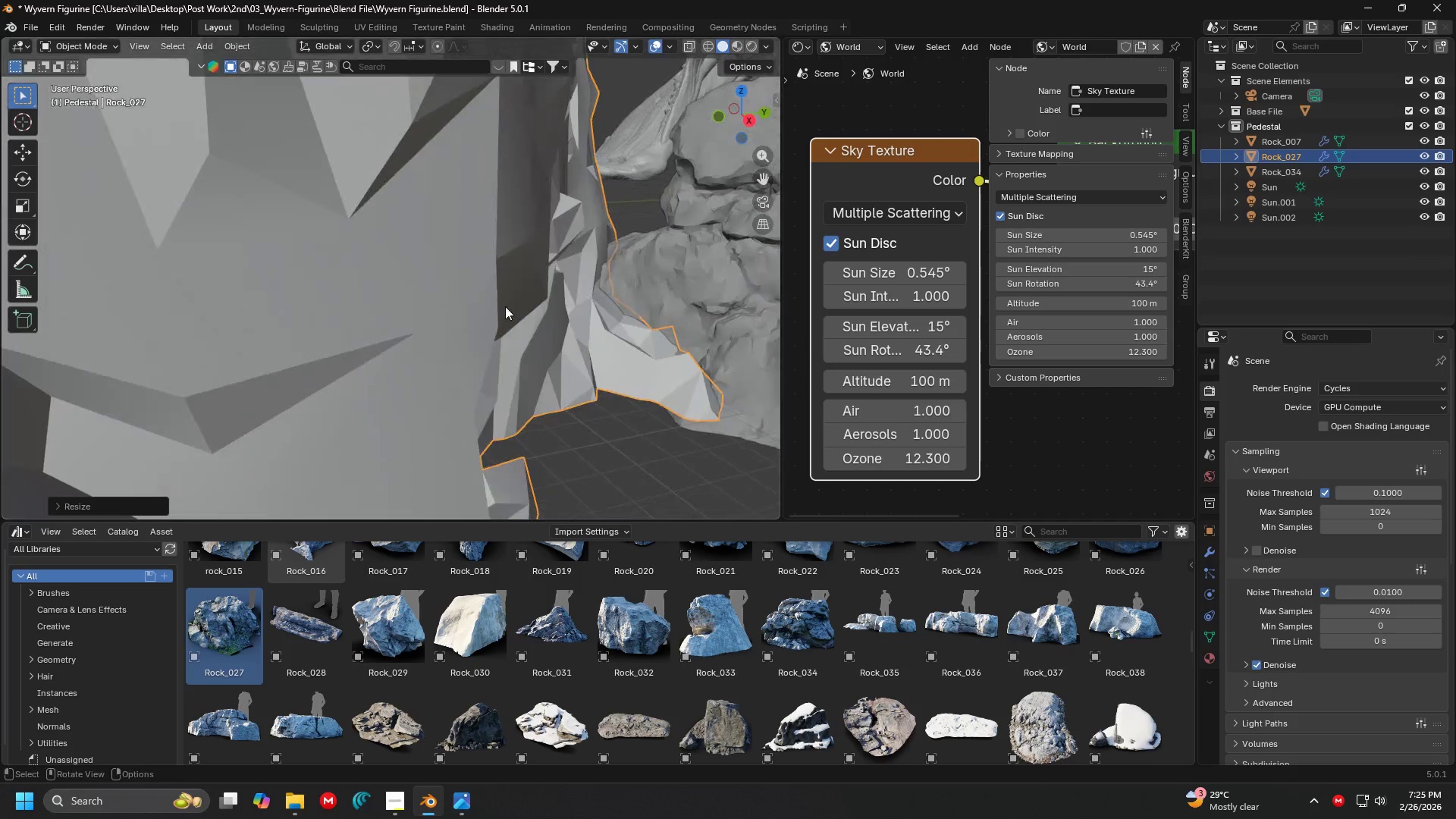 
scroll: coordinate [409, 334], scroll_direction: up, amount: 2.0
 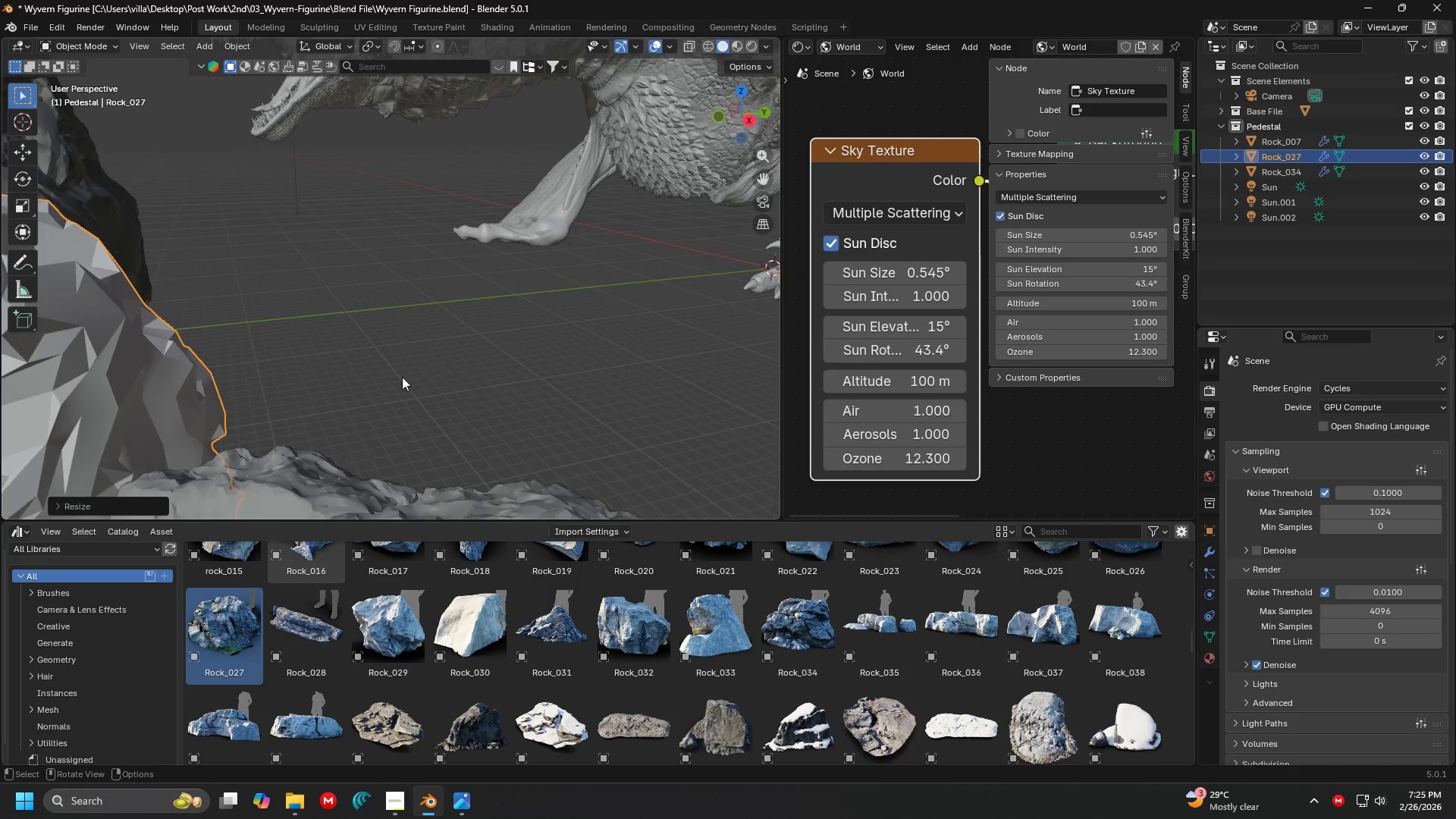 
scroll: coordinate [505, 306], scroll_direction: down, amount: 1.0
 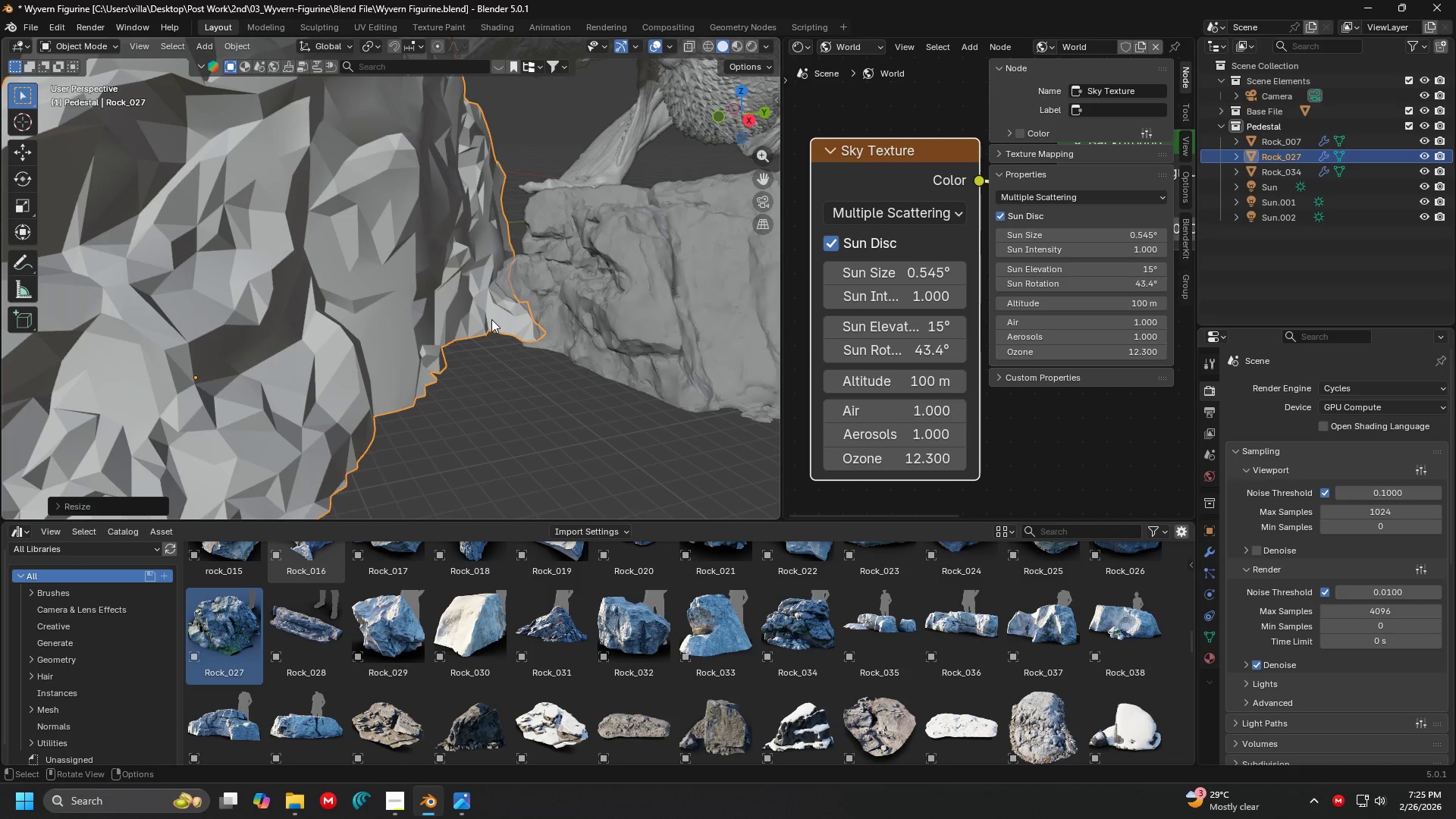 
key(Delete)
 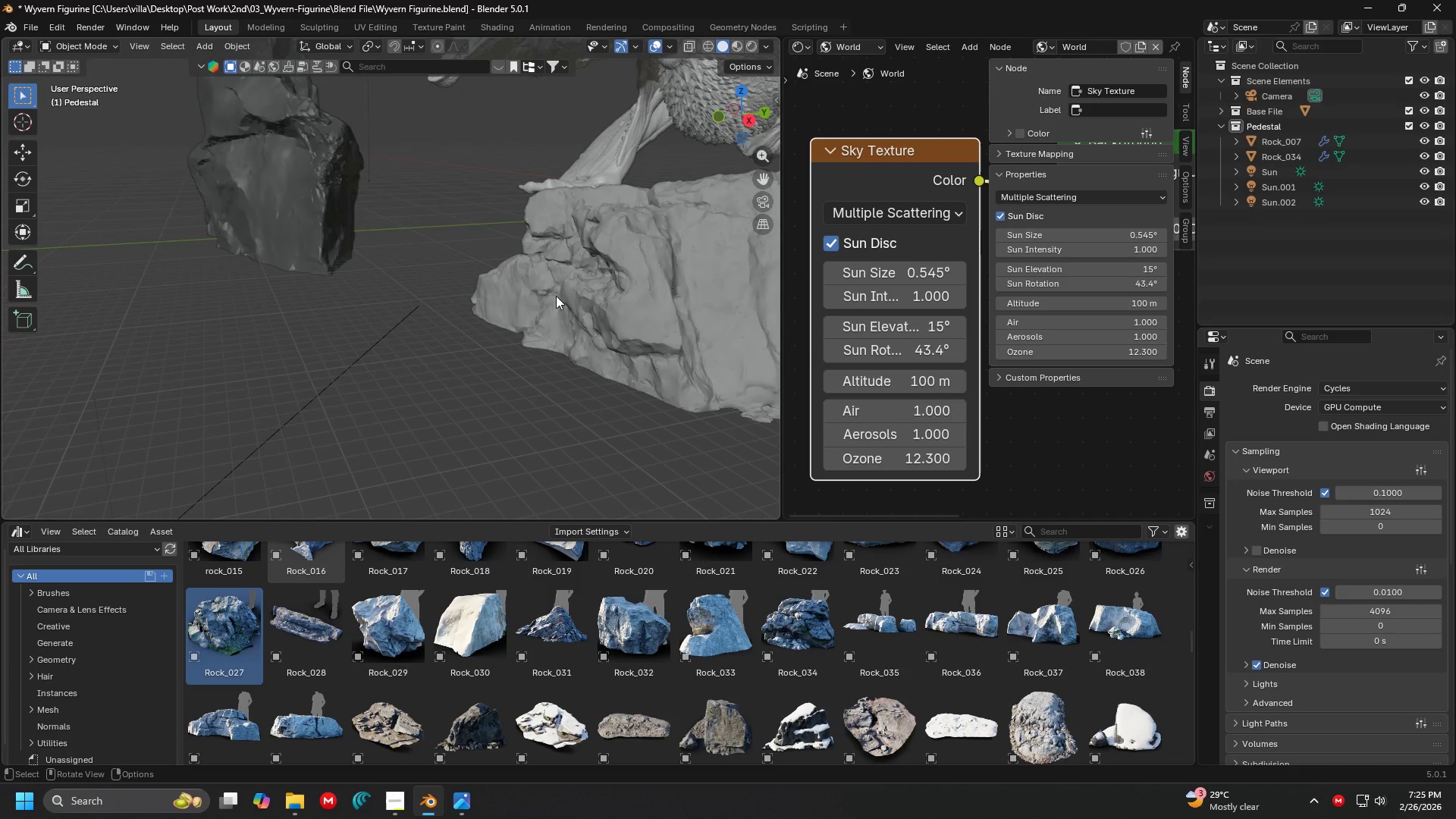 
key(Backspace)
 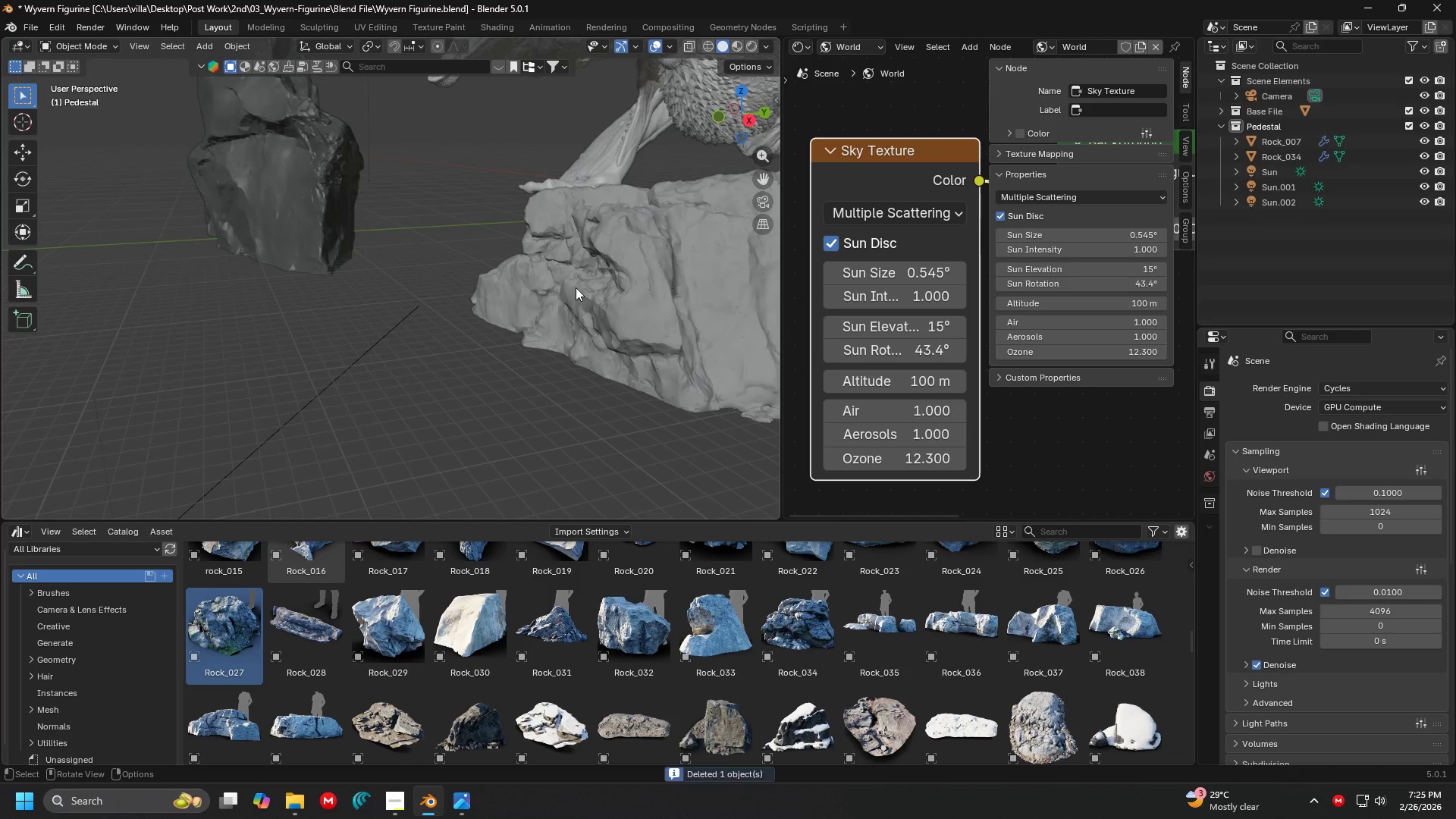 
left_click([576, 287])
 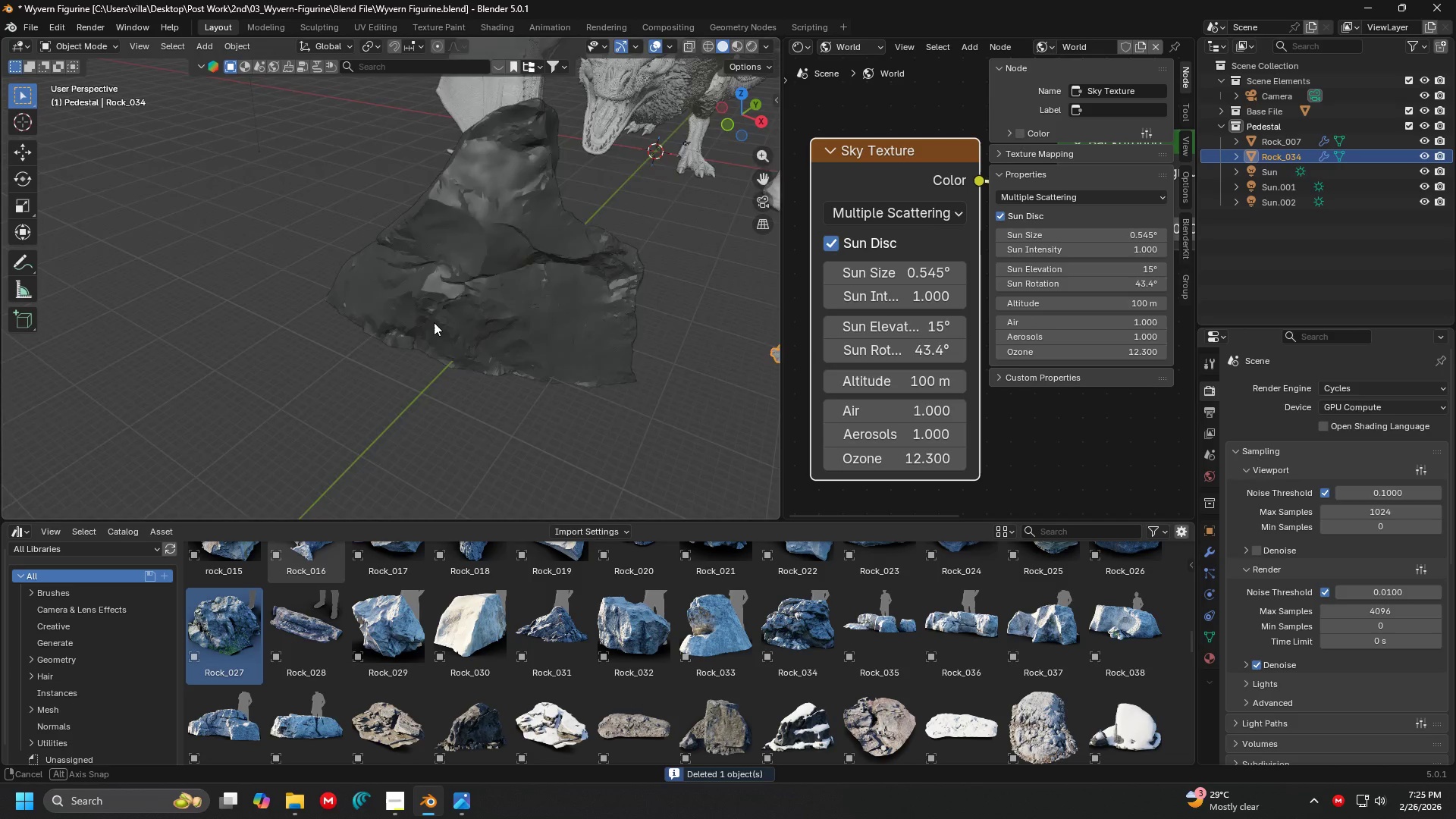 
scroll: coordinate [559, 324], scroll_direction: down, amount: 1.0
 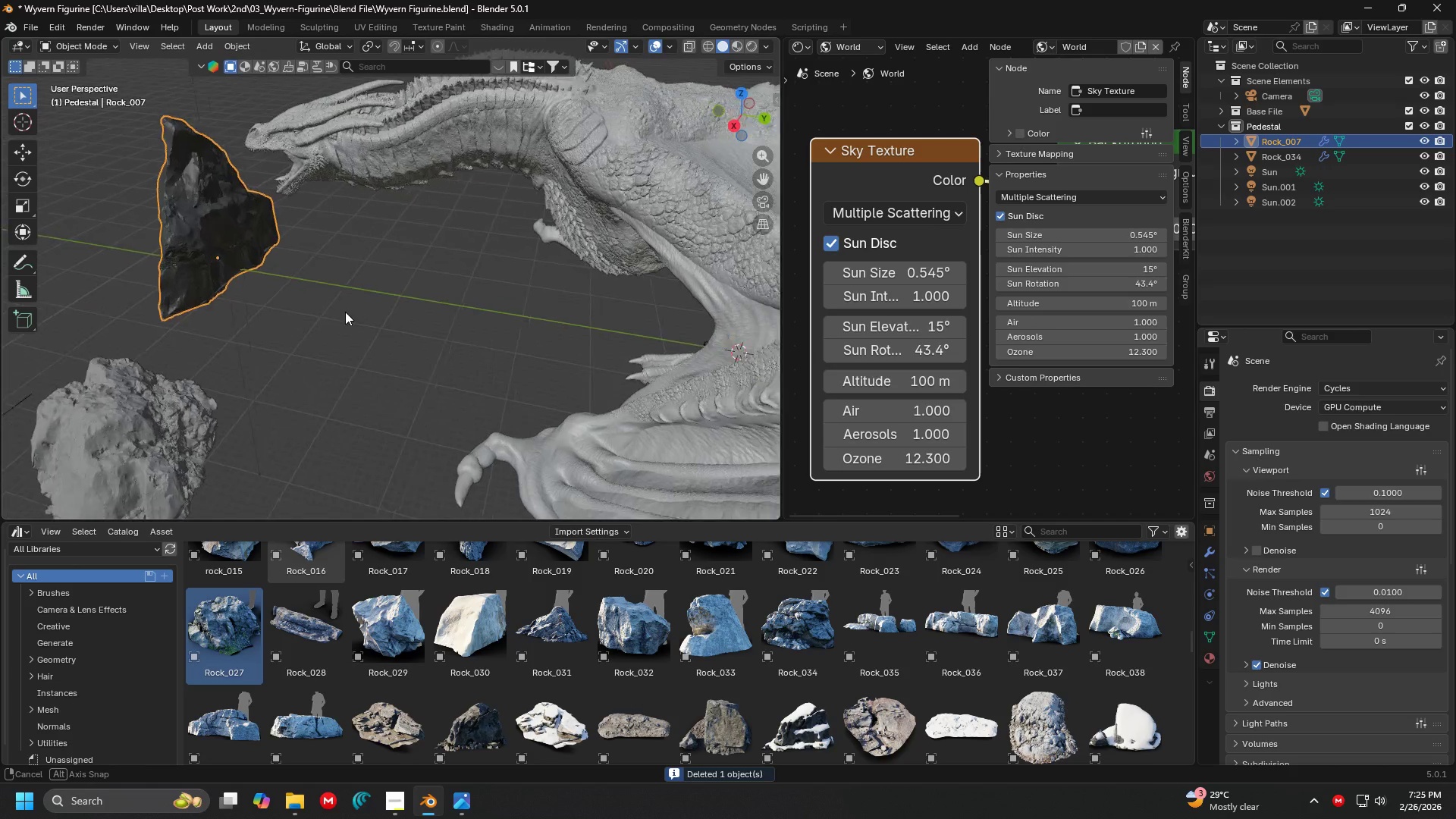 
key(Shift+ShiftLeft)
 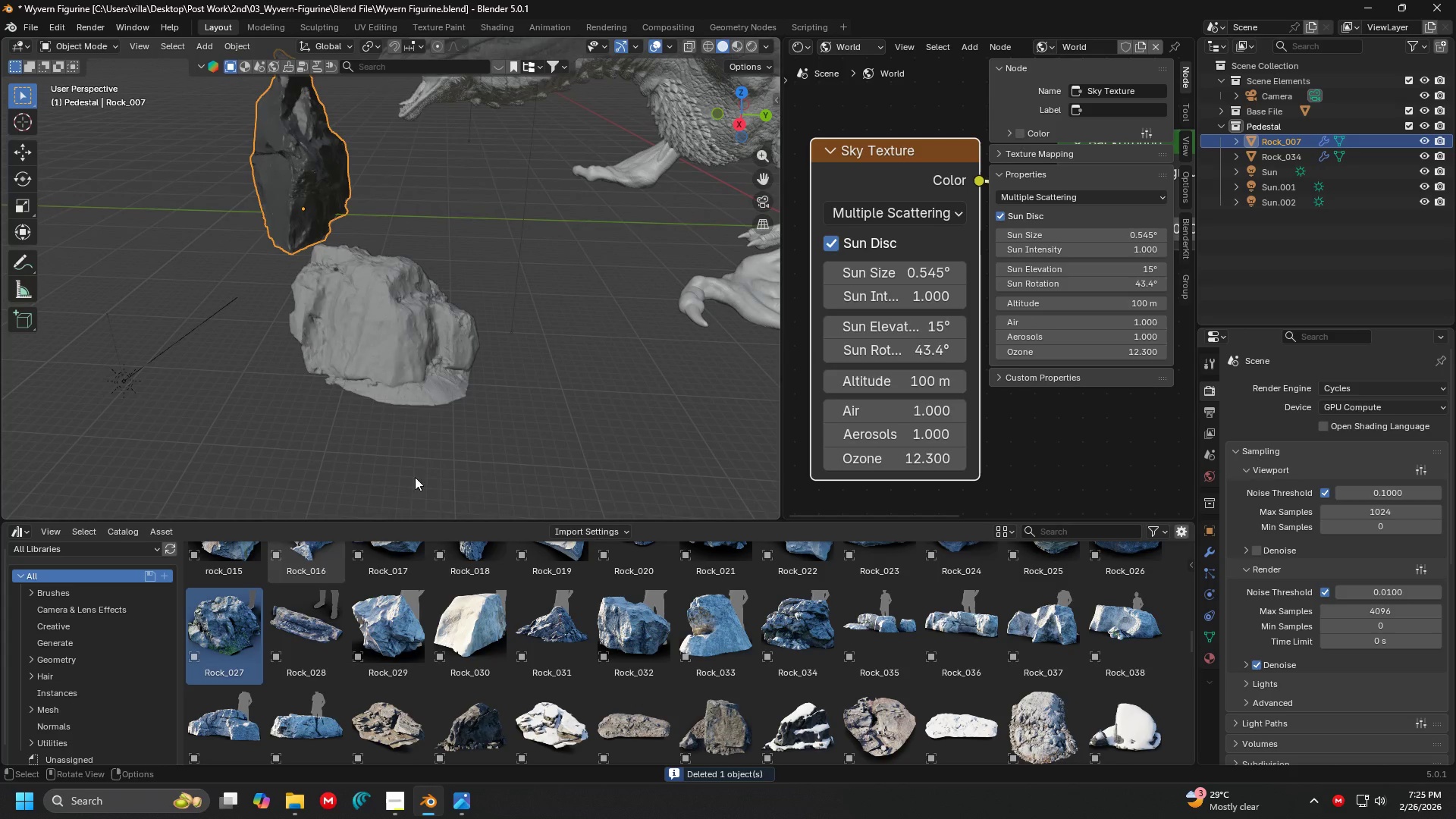 
scroll: coordinate [848, 635], scroll_direction: down, amount: 11.0
 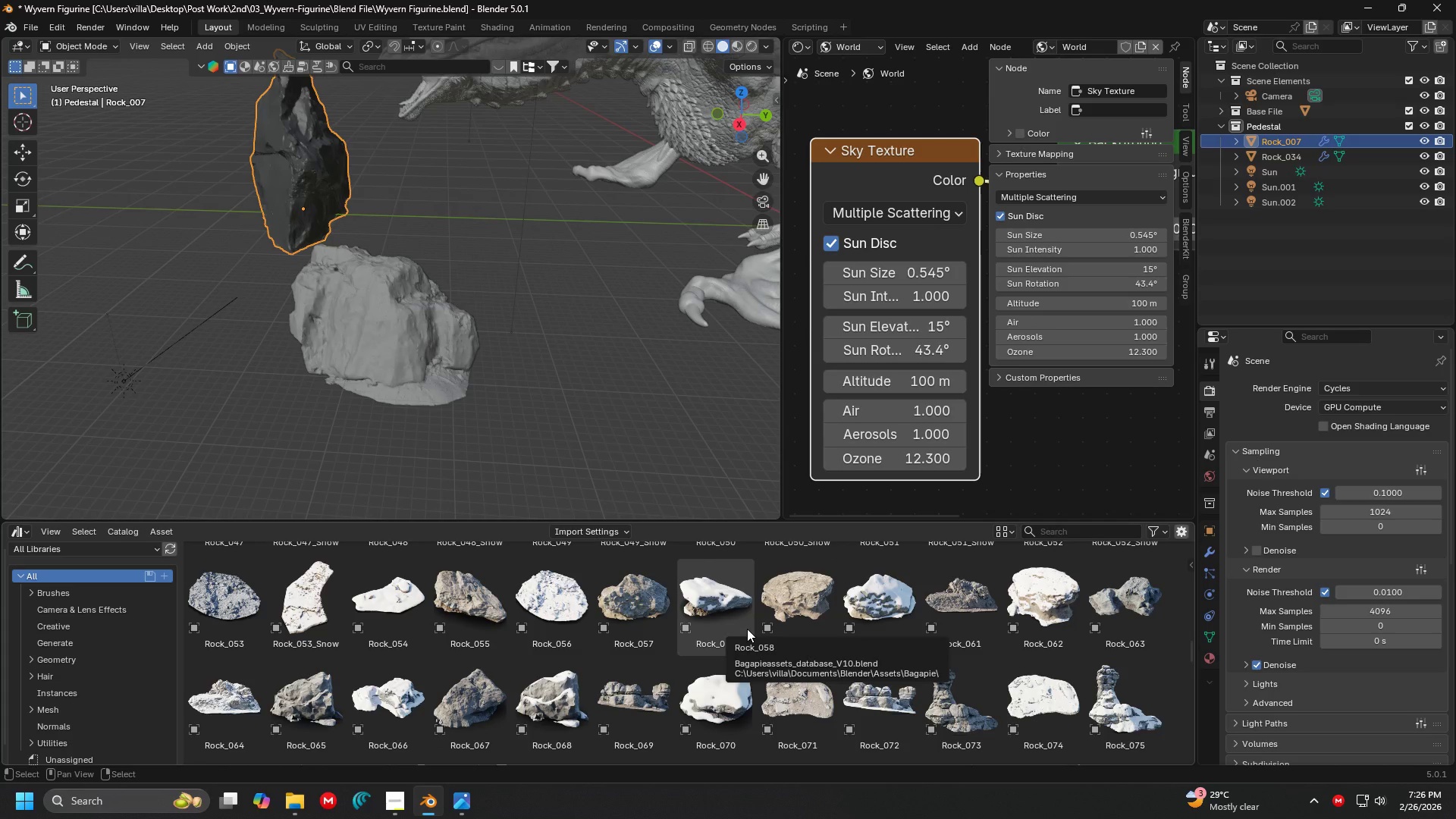 
scroll: coordinate [676, 636], scroll_direction: down, amount: 32.0
 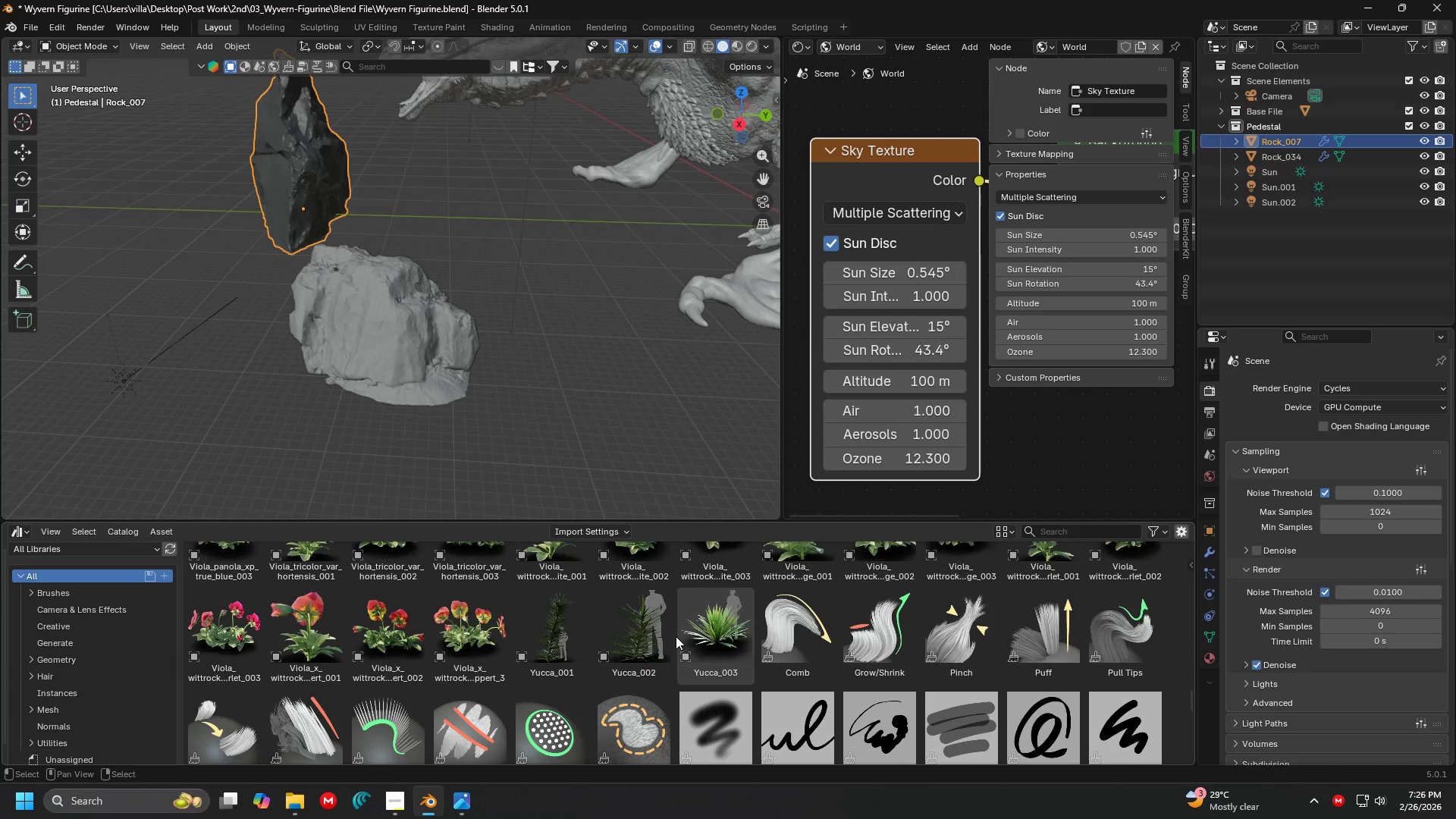 
scroll: coordinate [675, 632], scroll_direction: up, amount: 58.0
 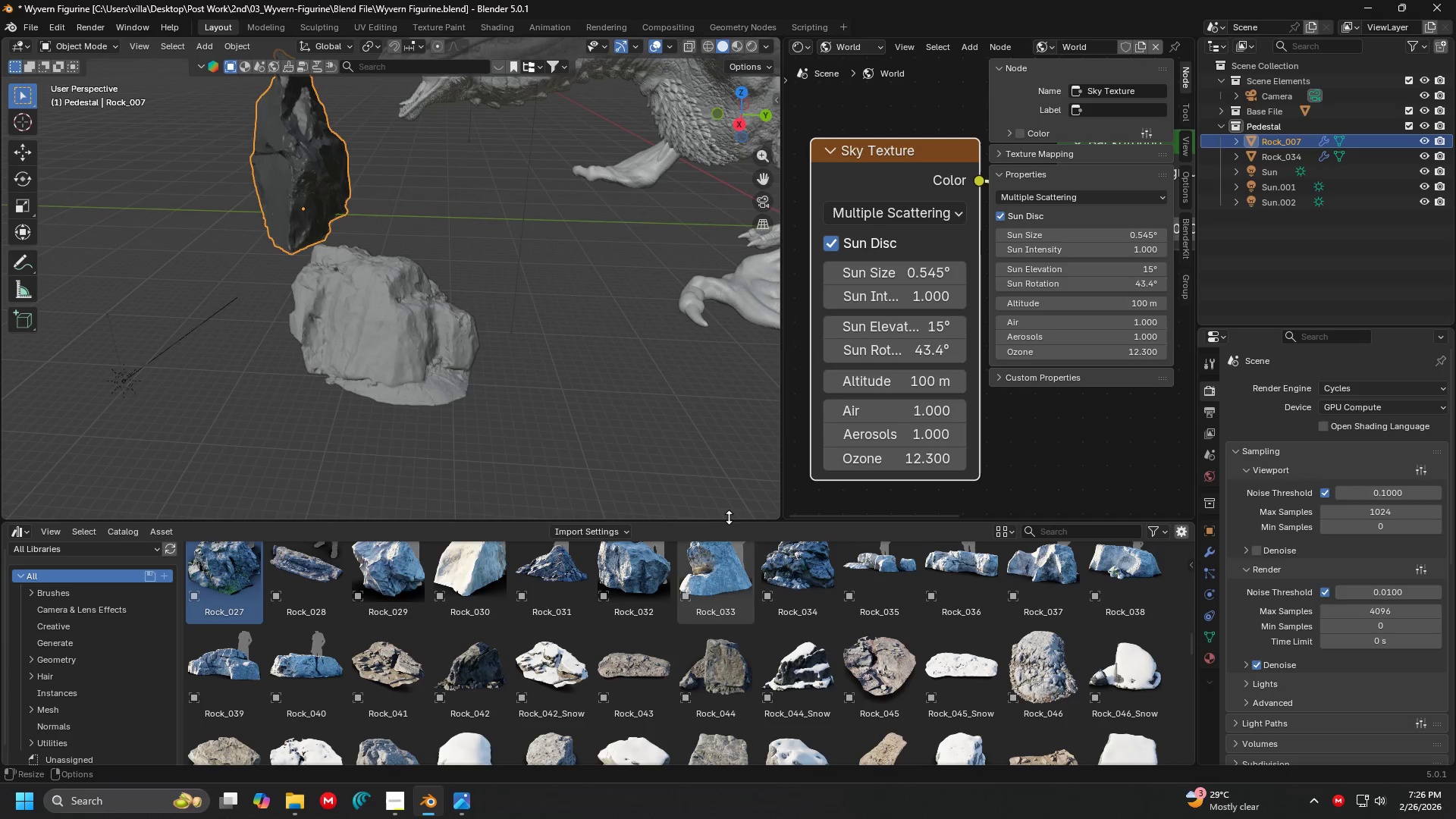 
left_click_drag(start_coordinate=[729, 518], to_coordinate=[709, 698])
 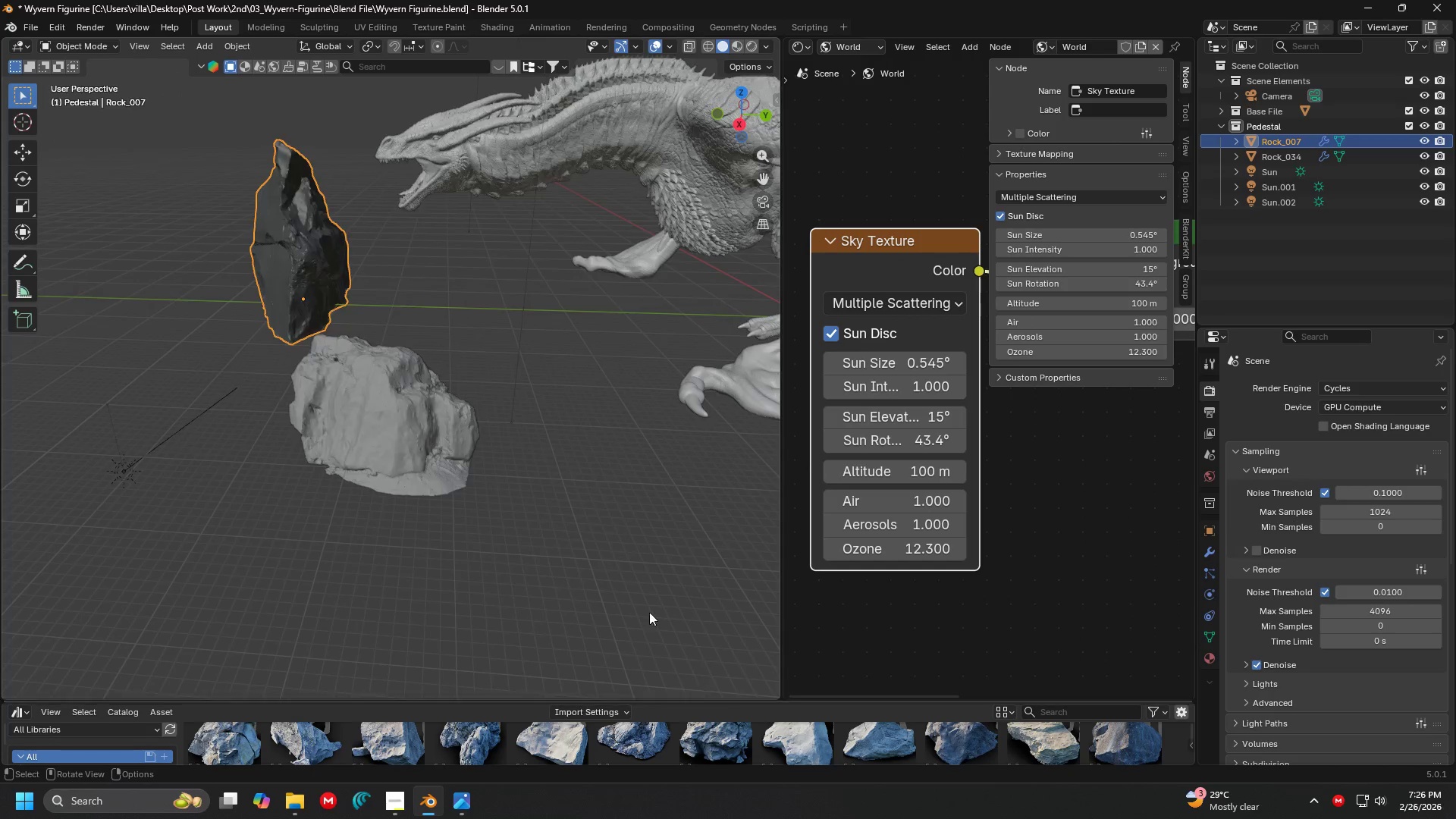 
key(Shift+ShiftLeft)
 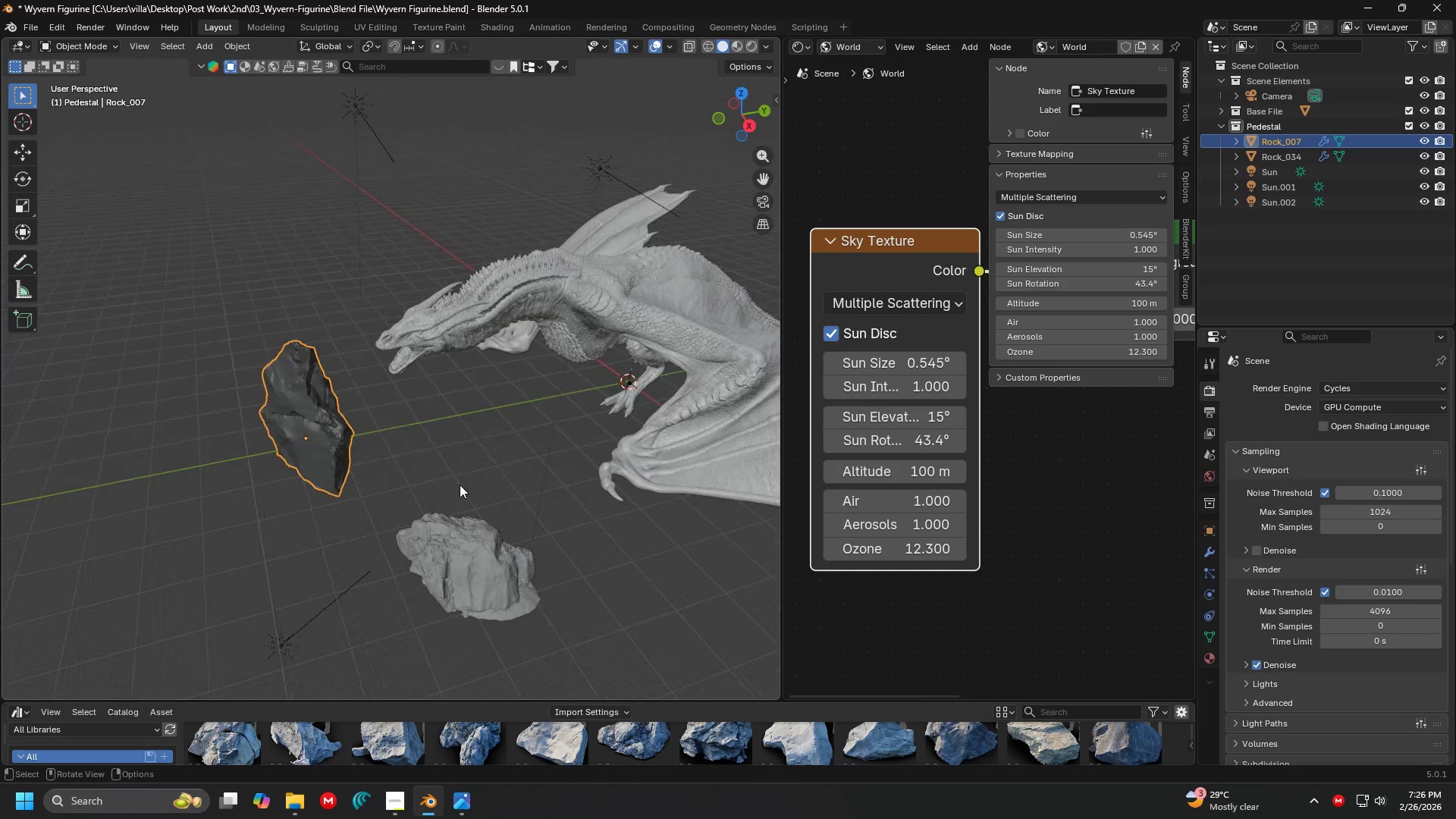 
scroll: coordinate [603, 500], scroll_direction: none, amount: 0.0
 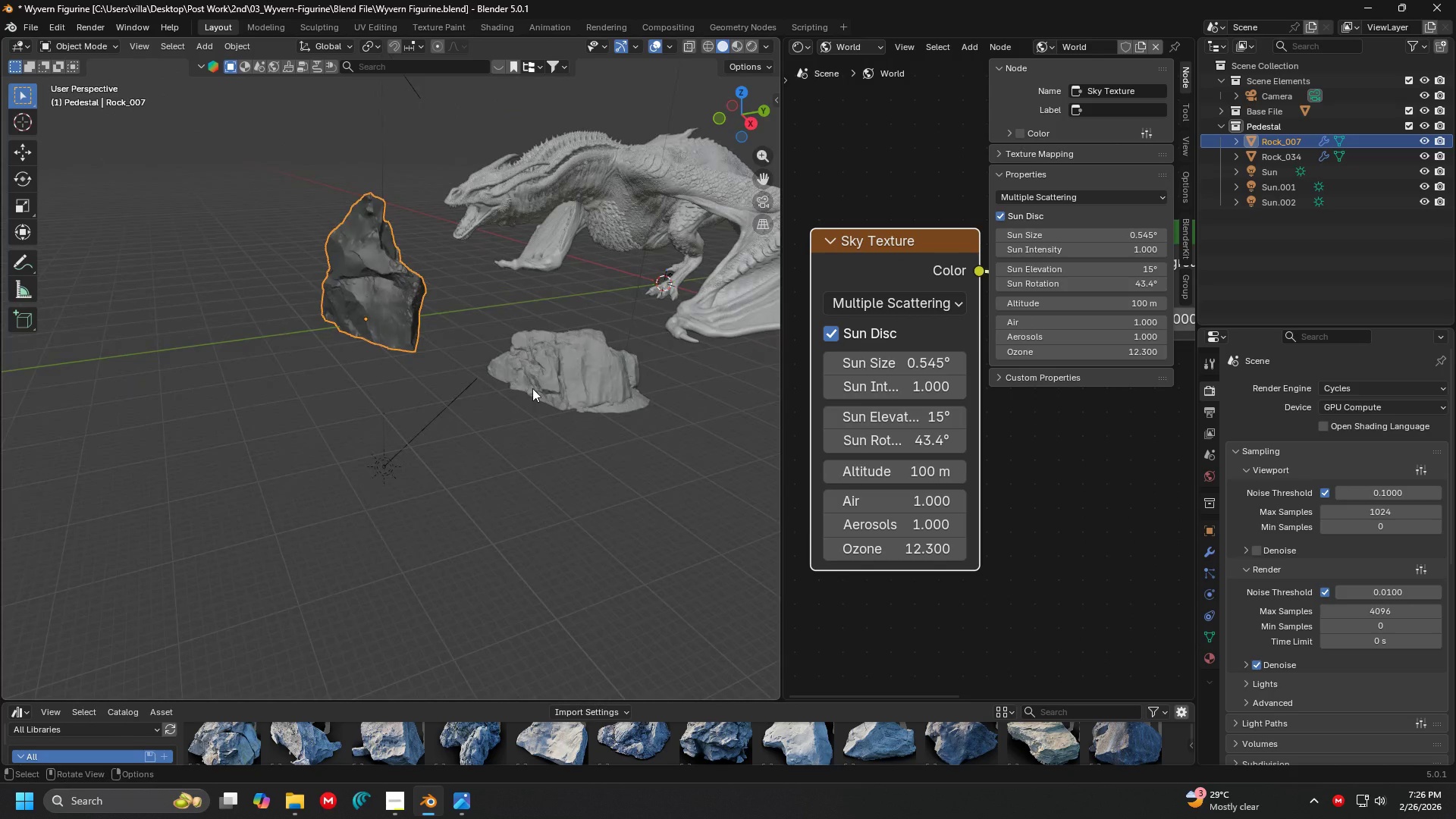 
left_click([420, 540])
 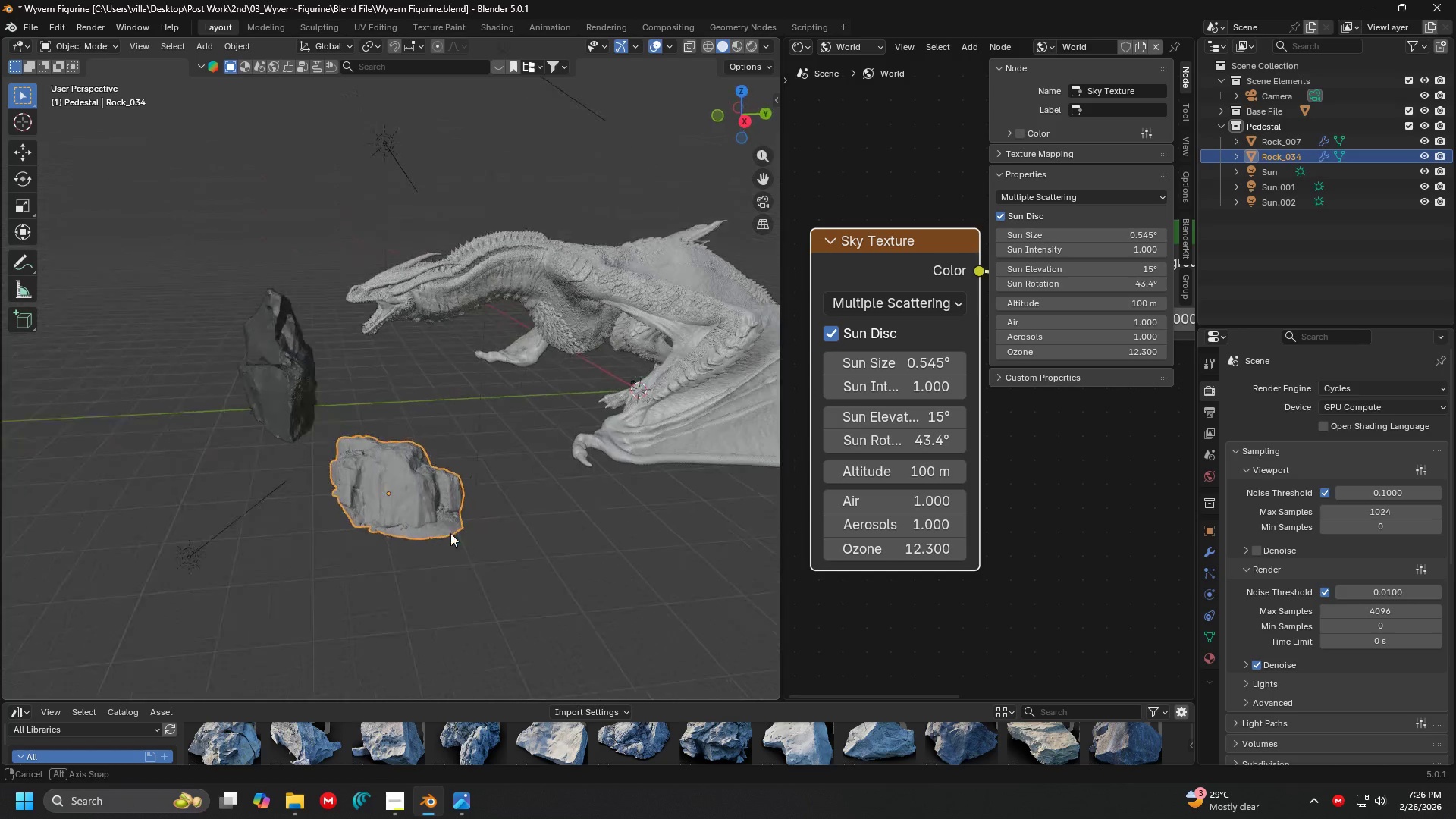 
key(Shift+ShiftLeft)
 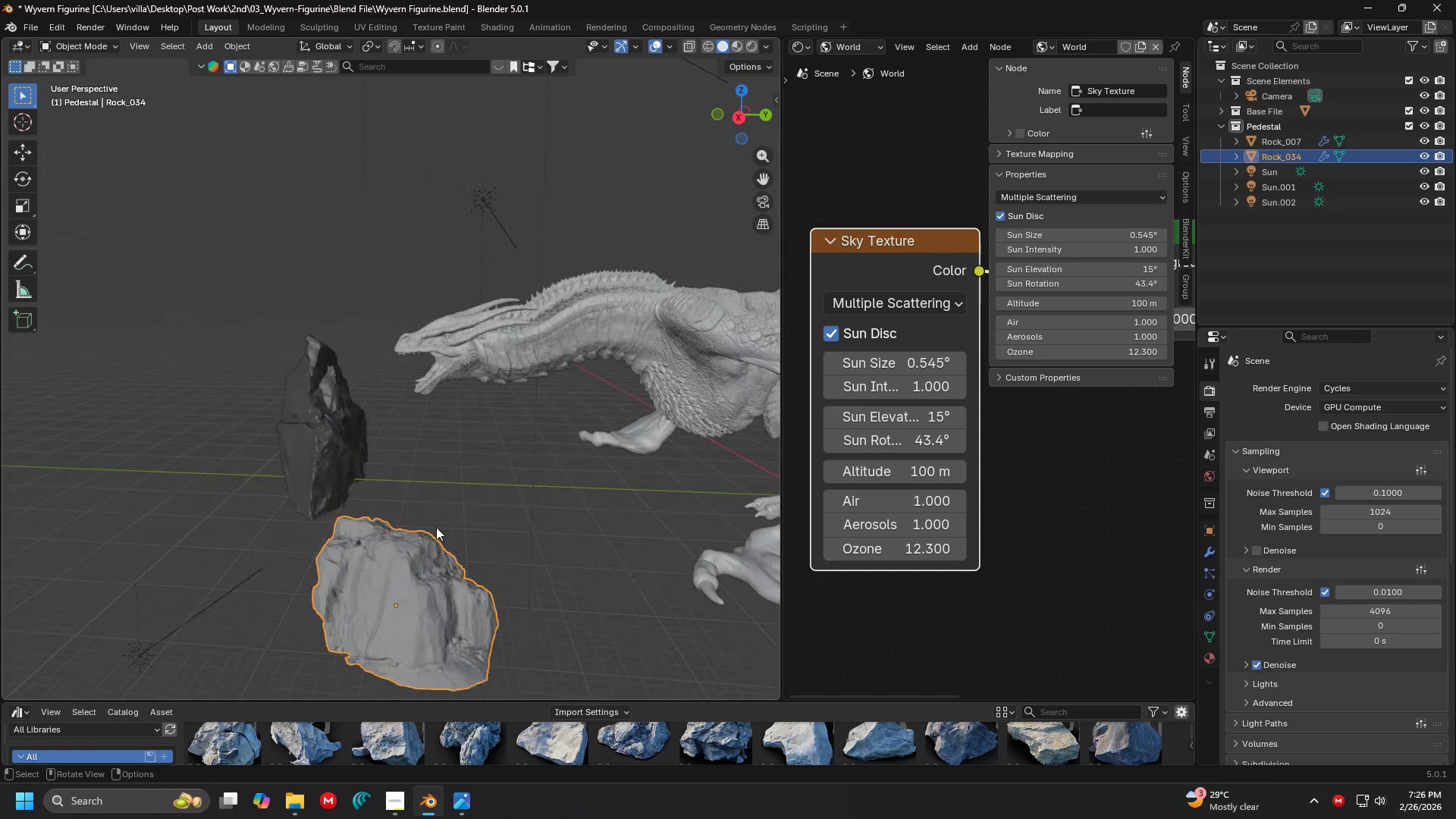 
scroll: coordinate [408, 510], scroll_direction: up, amount: 2.0
 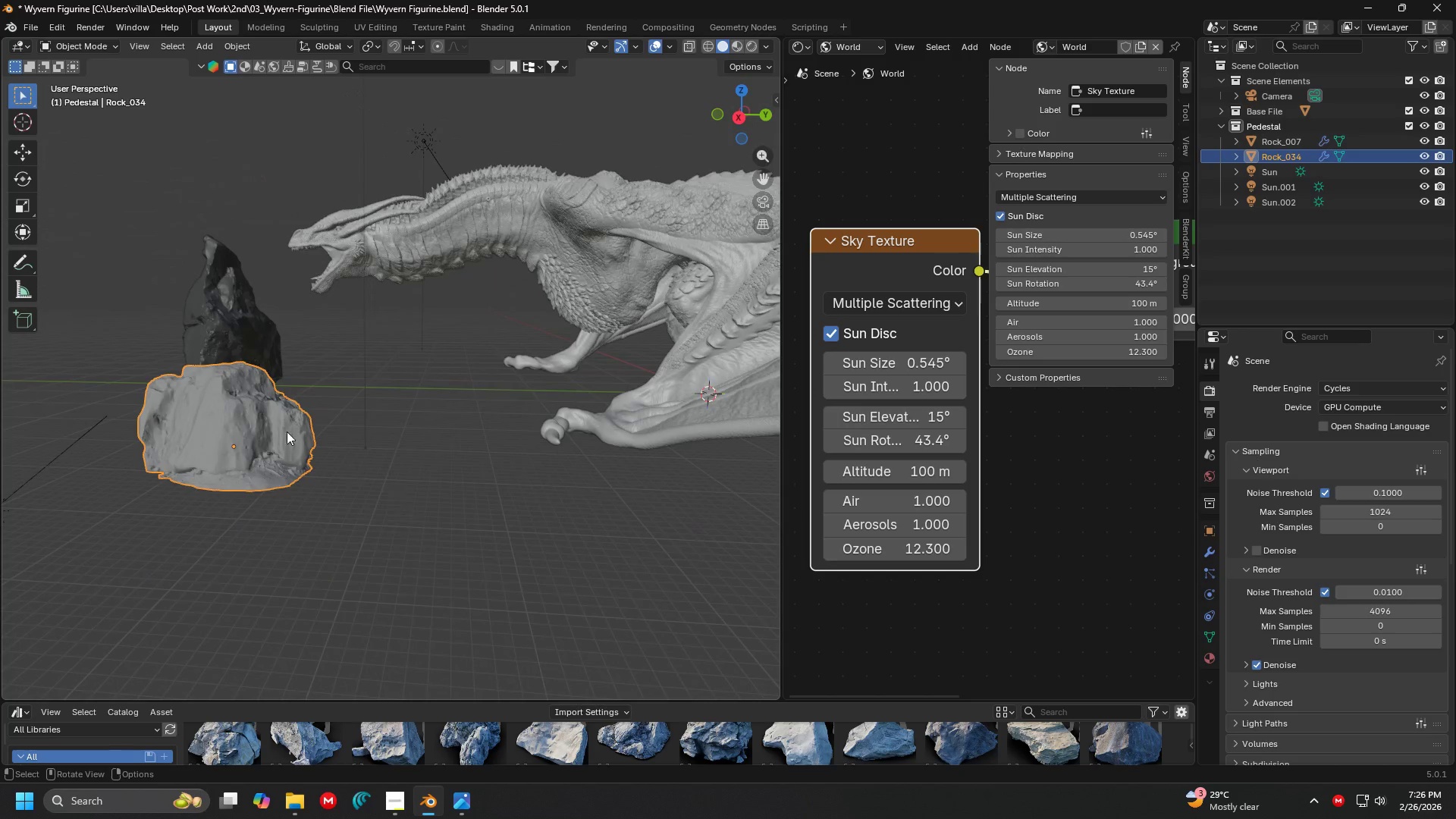 
left_click([350, 457])
 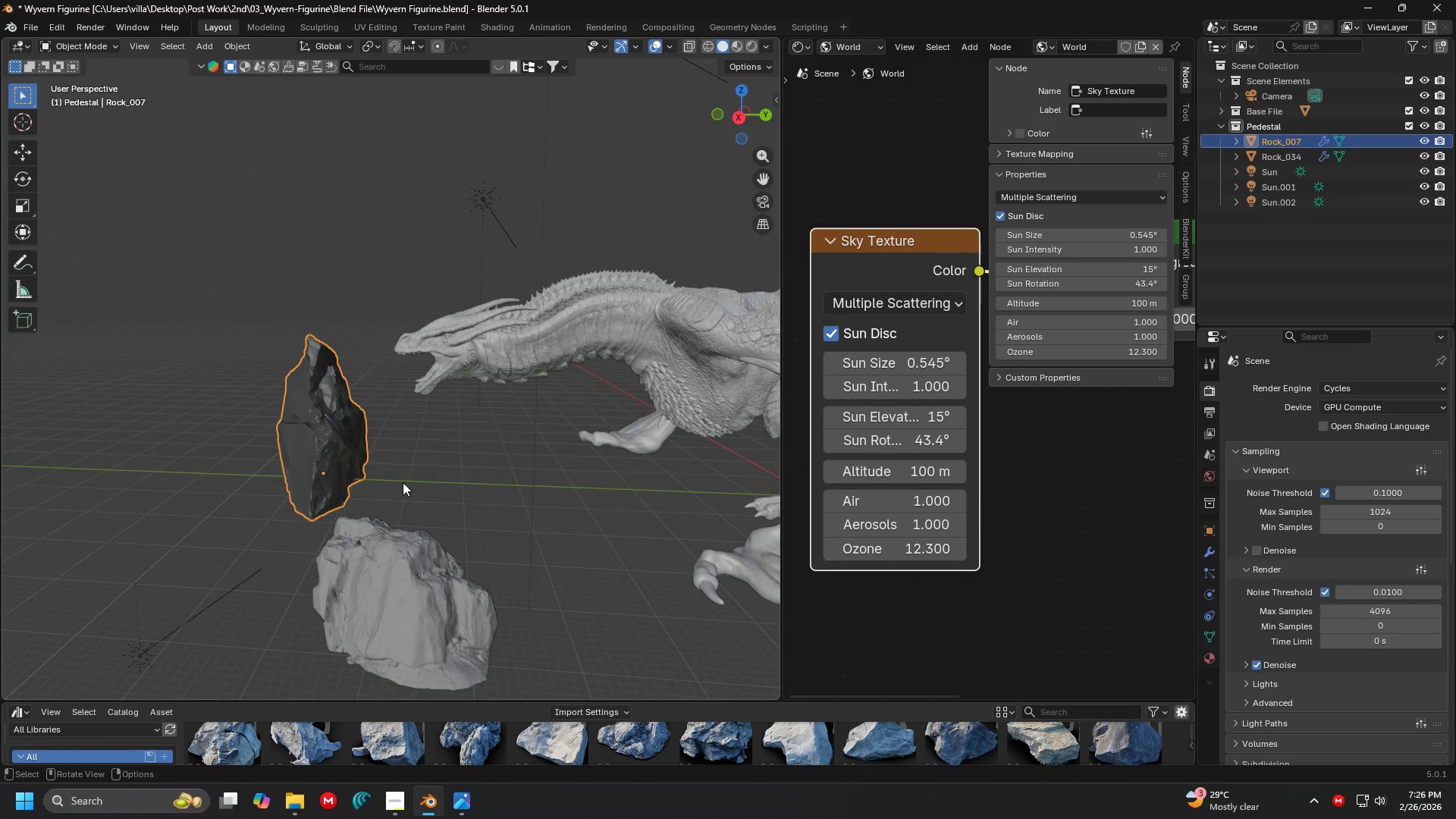 
type(rx)
key(Escape)
 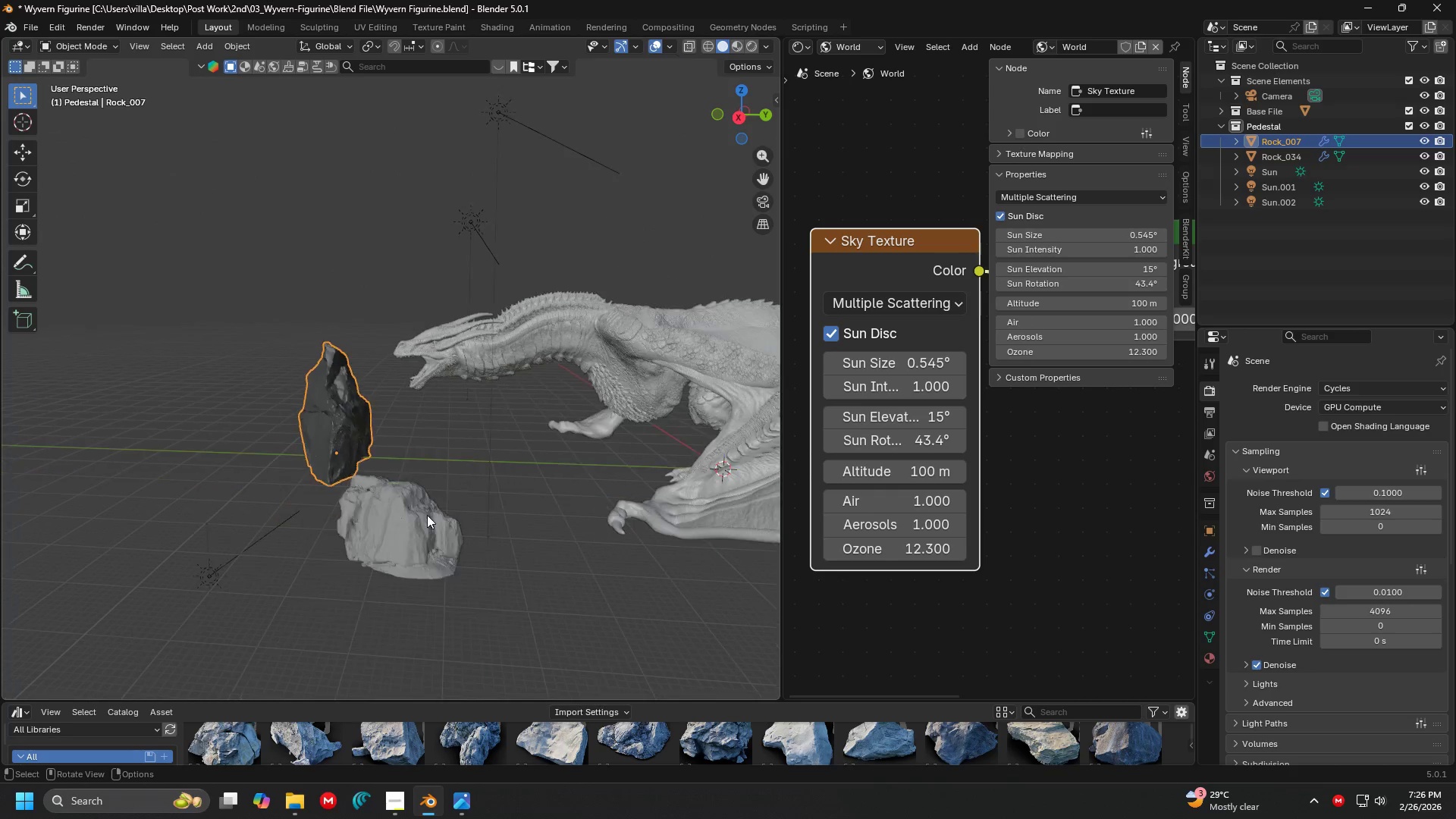 
scroll: coordinate [541, 544], scroll_direction: up, amount: 2.0
 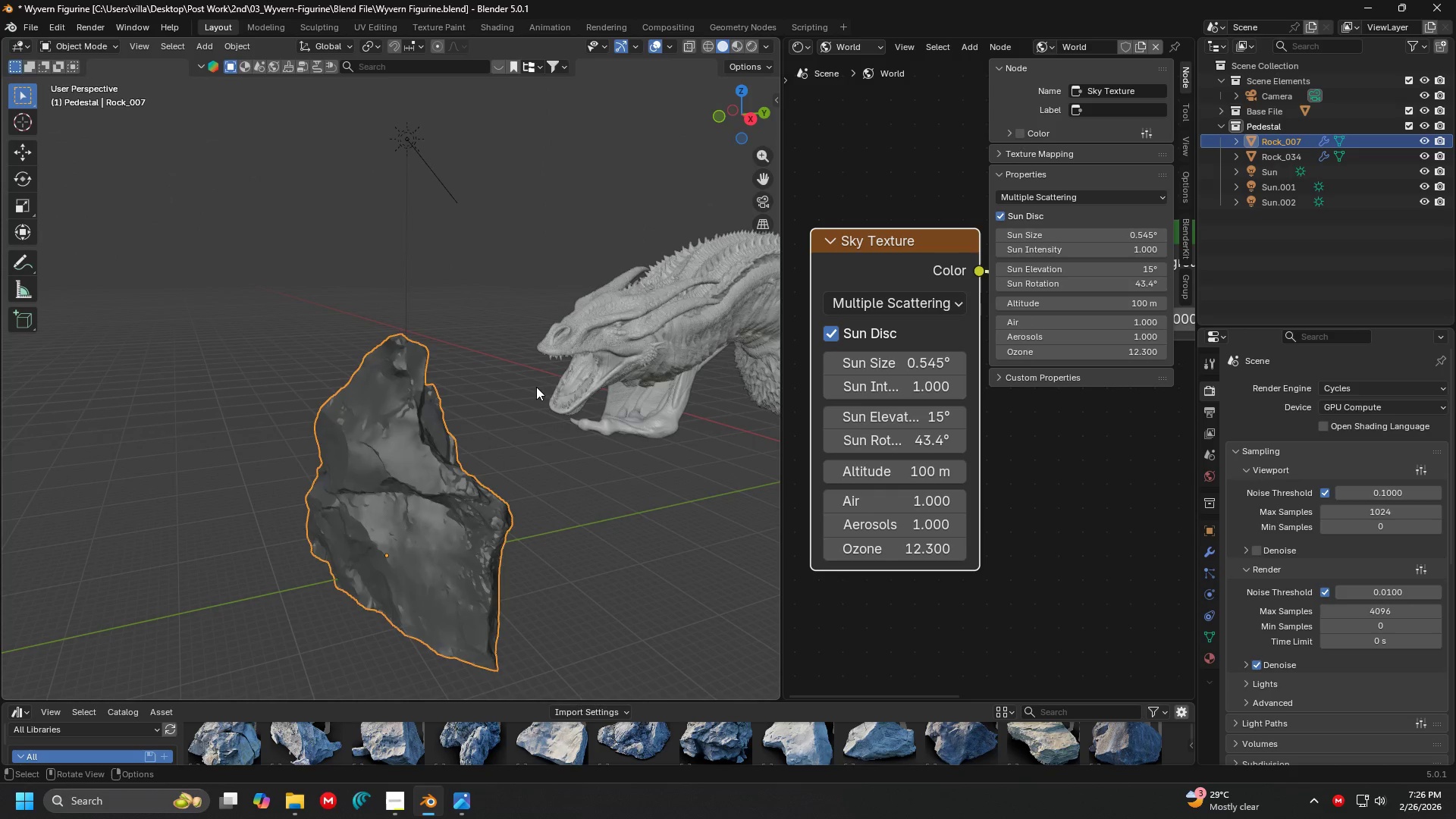 
key(S)
 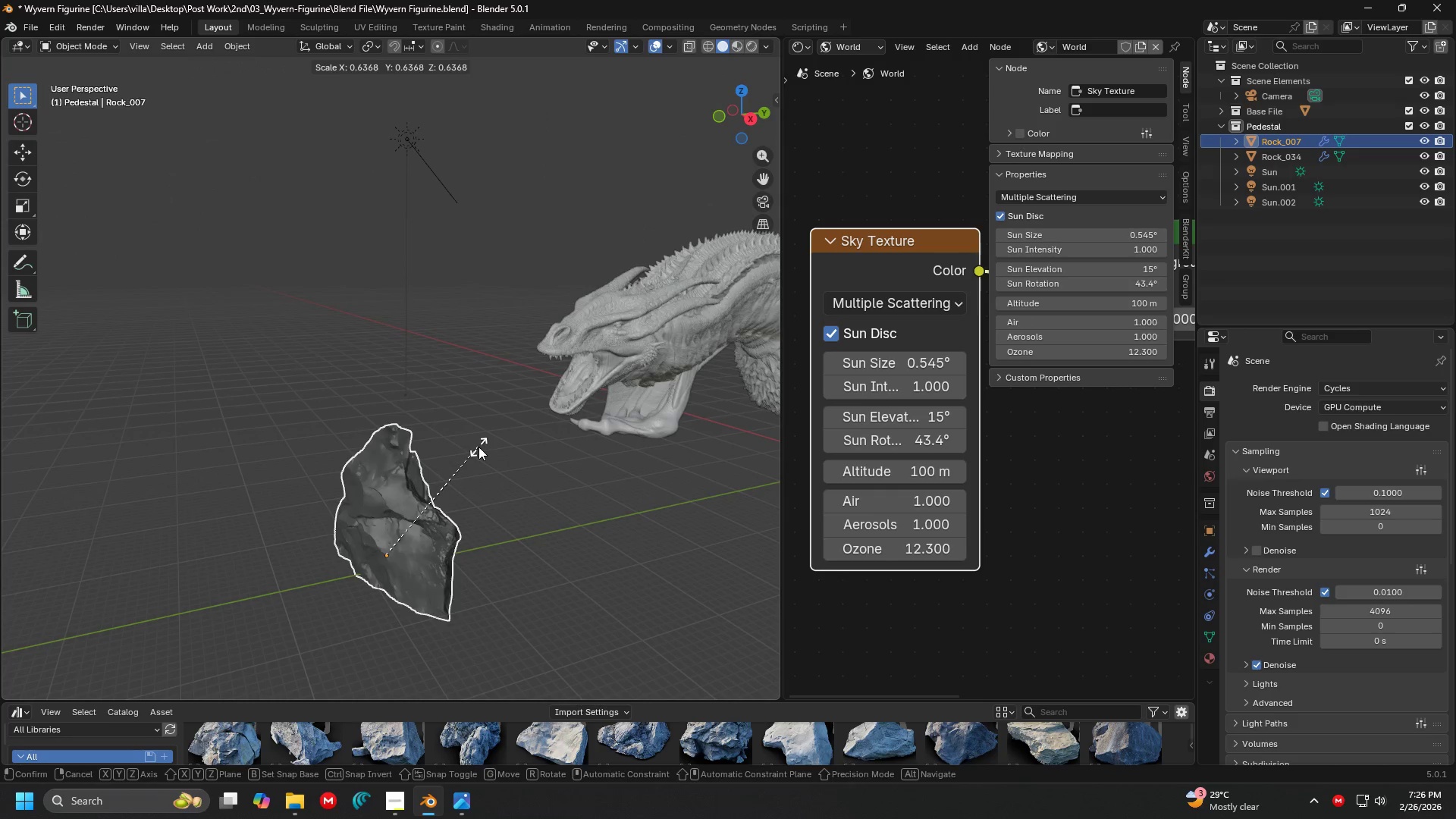 
left_click([479, 447])
 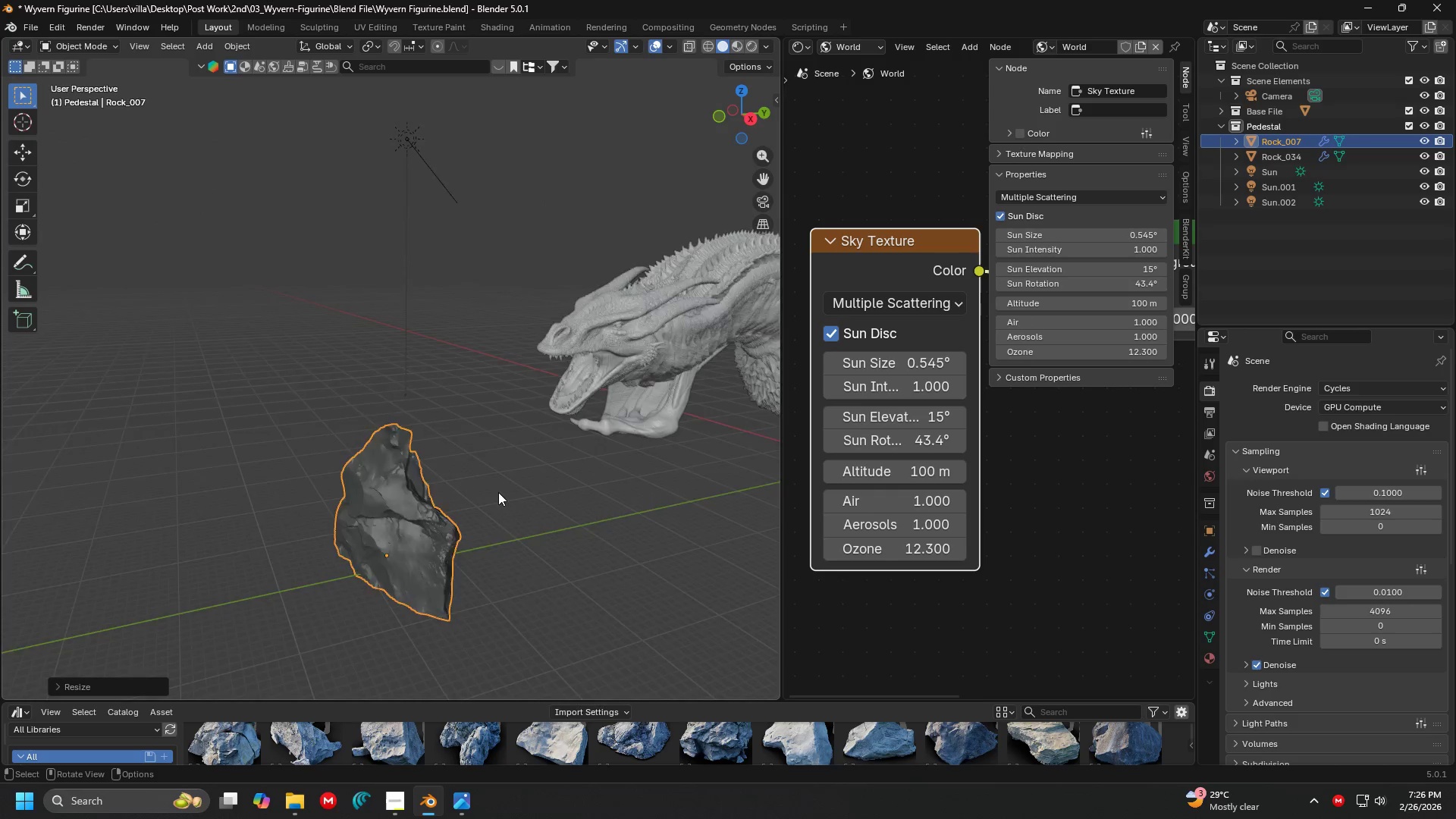 
left_click([648, 510])
 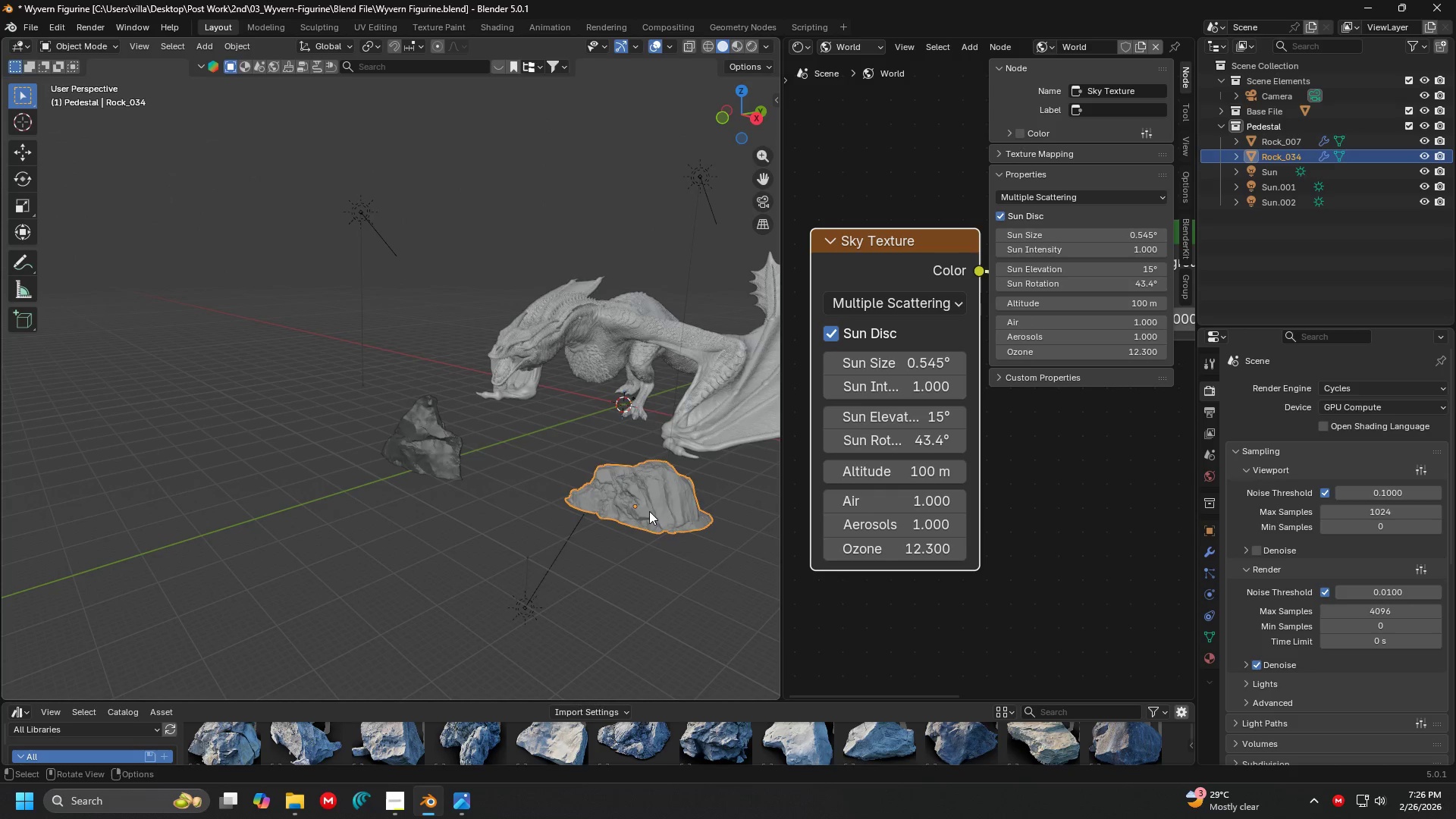 
scroll: coordinate [527, 528], scroll_direction: down, amount: 3.0
 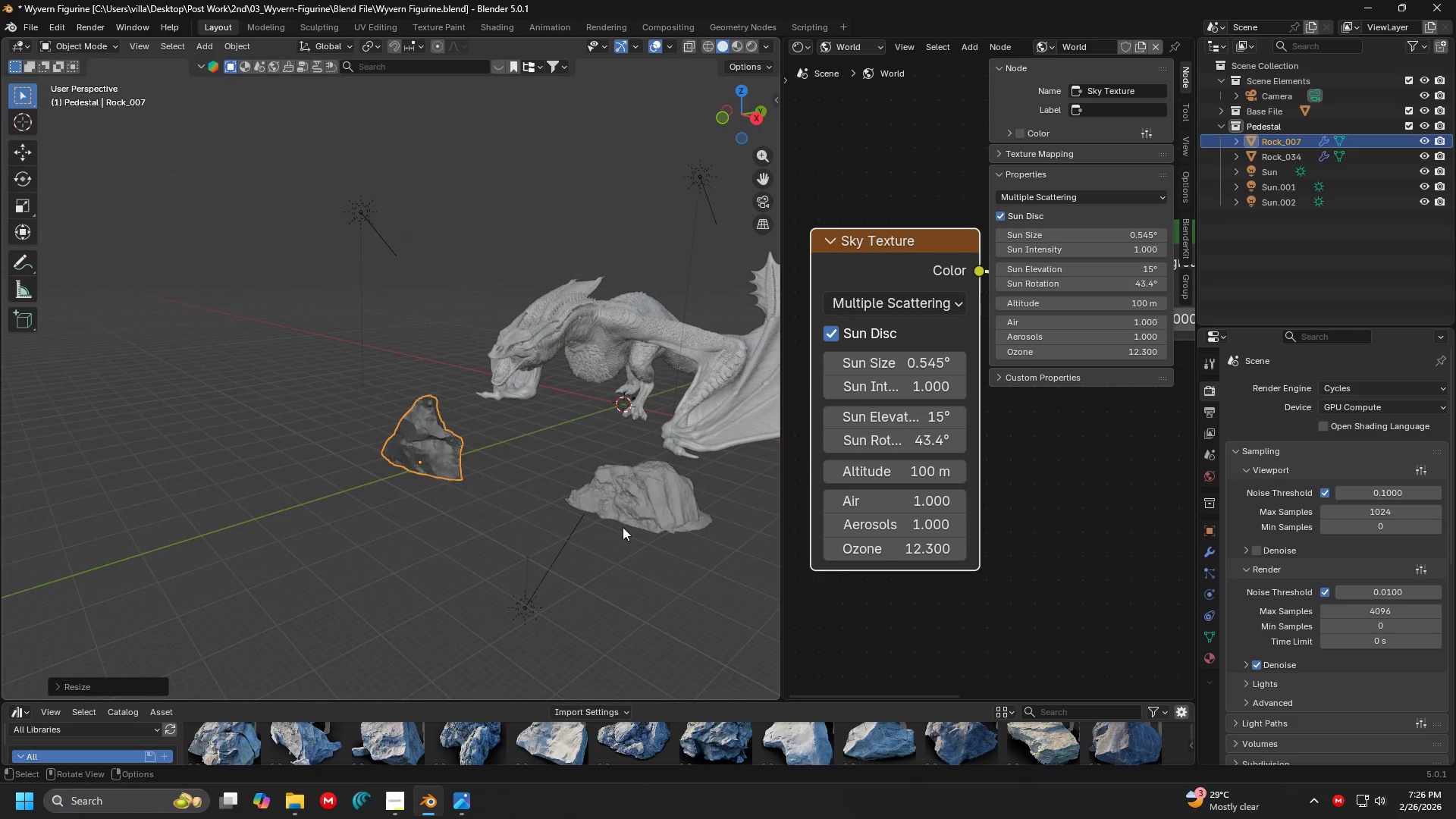 
key(G)
 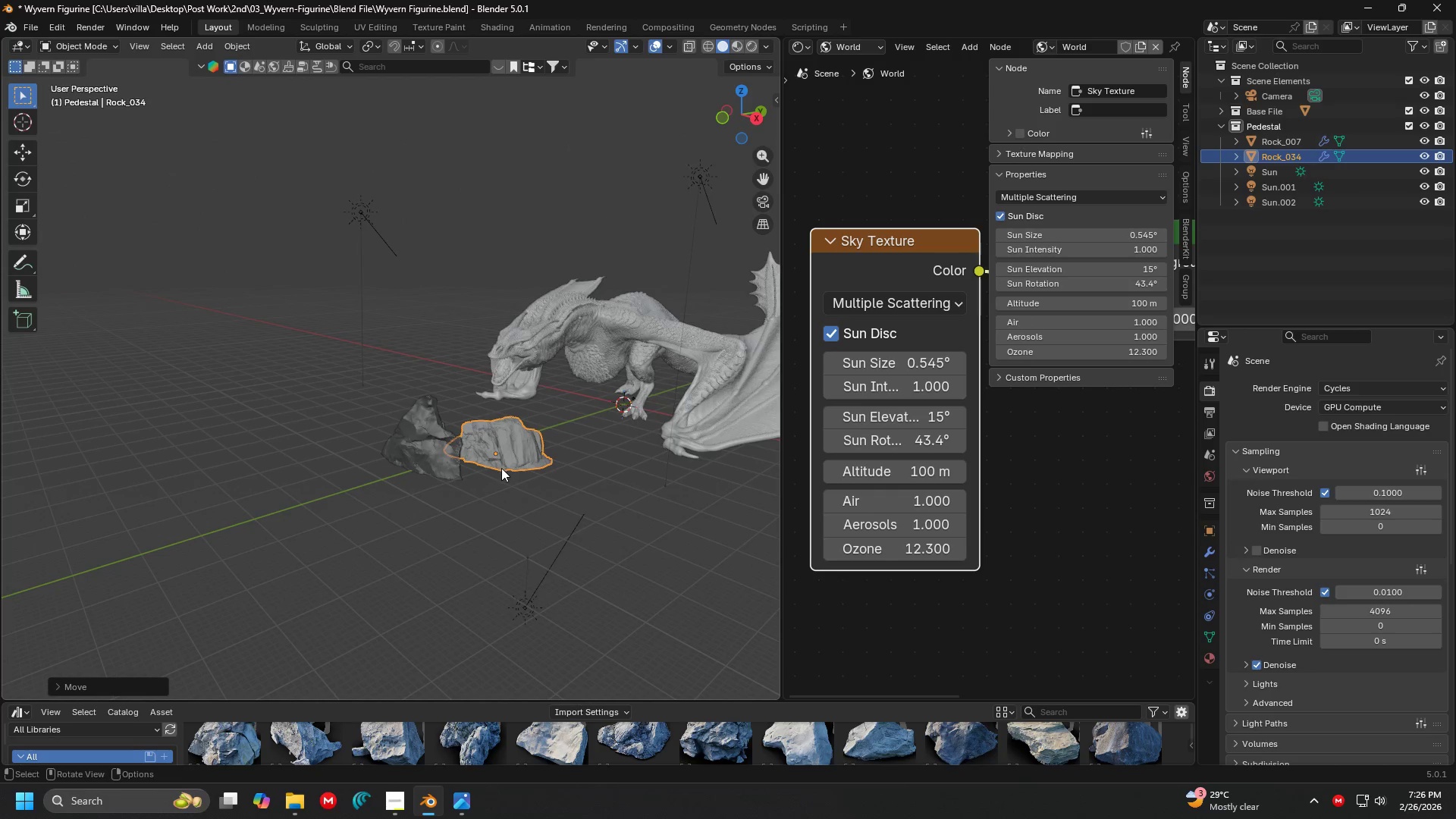 
key(Shift+ShiftLeft)
 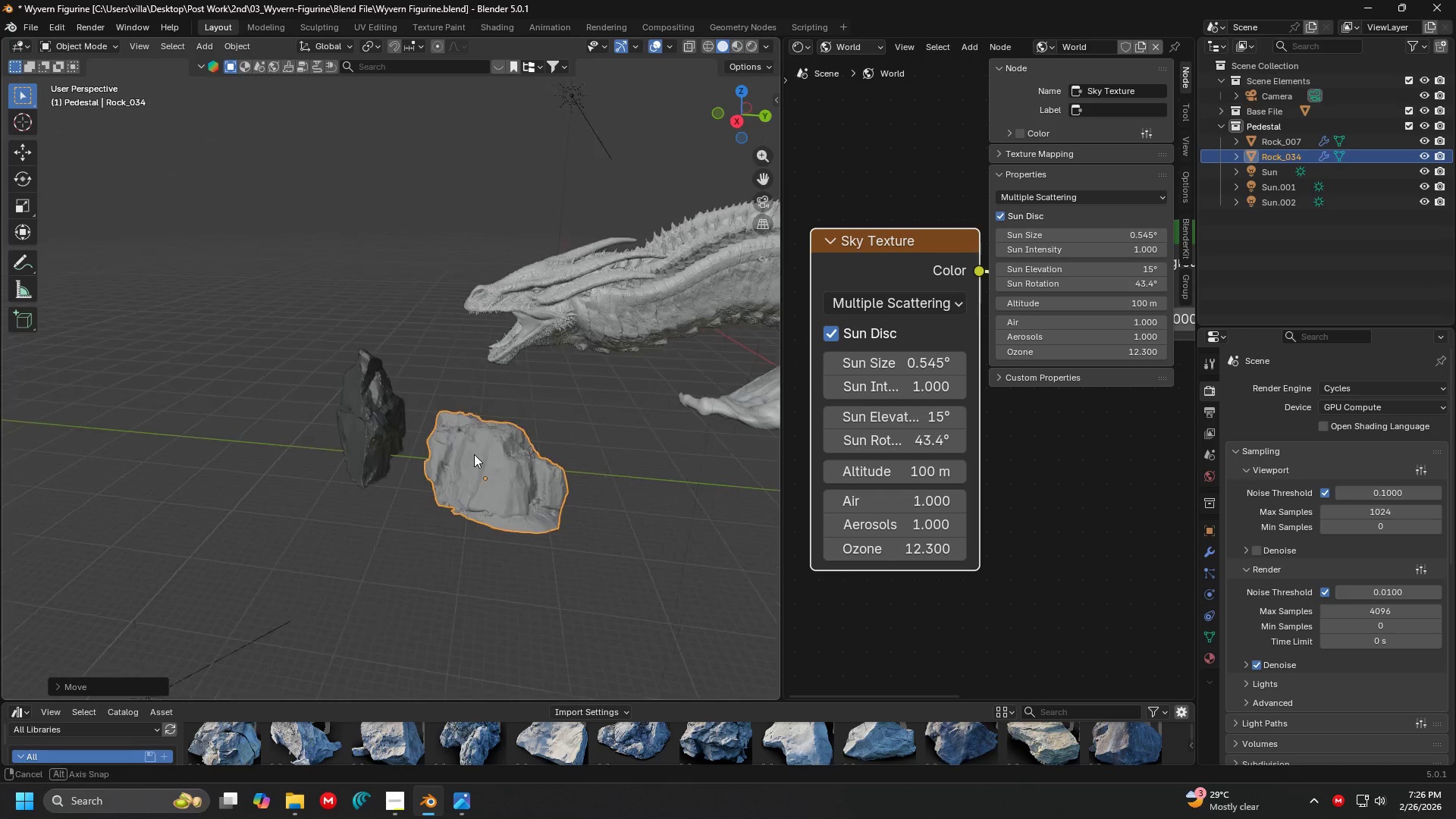 
scroll: coordinate [414, 478], scroll_direction: up, amount: 3.0
 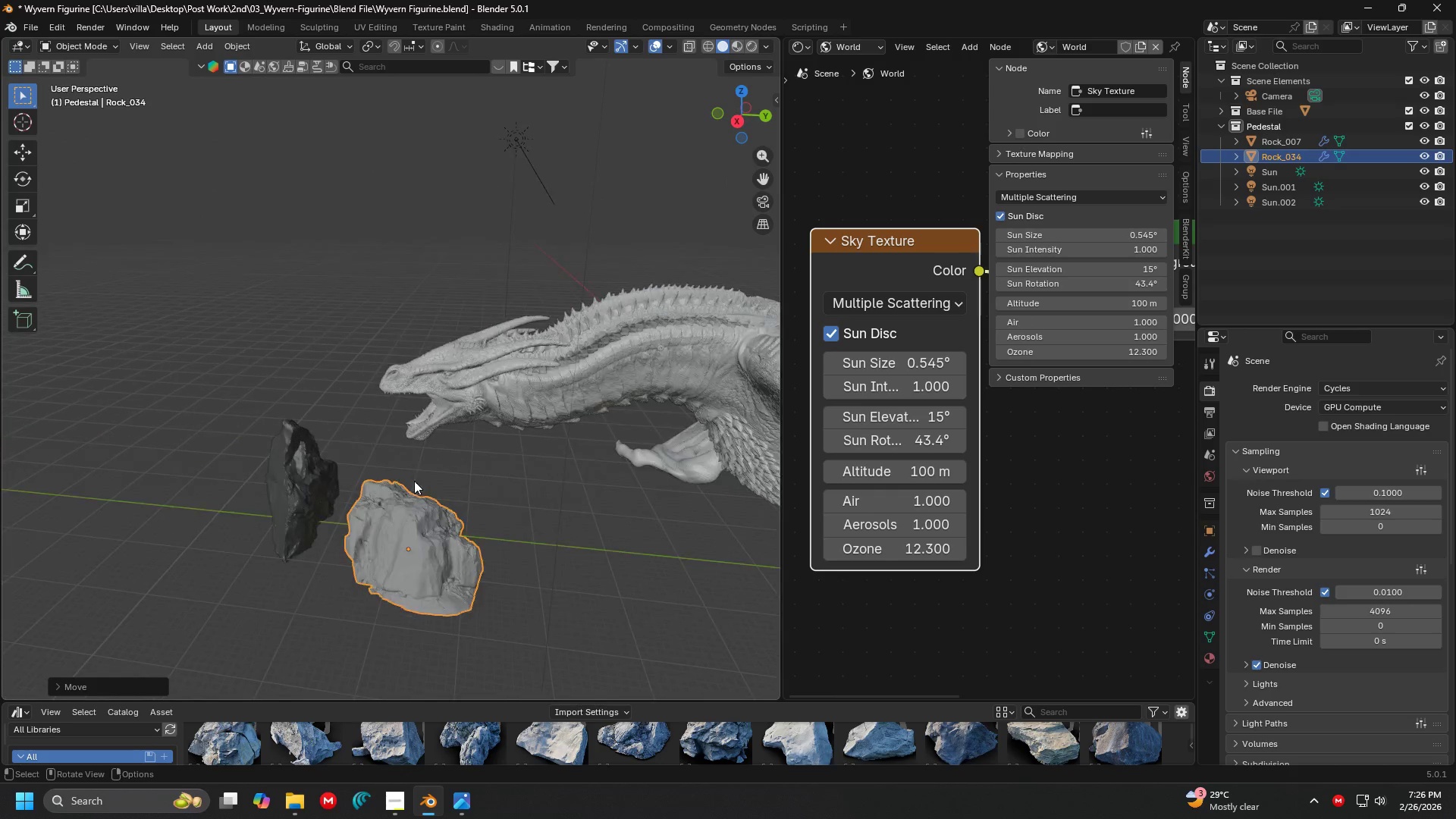 
key(Shift+ShiftLeft)
 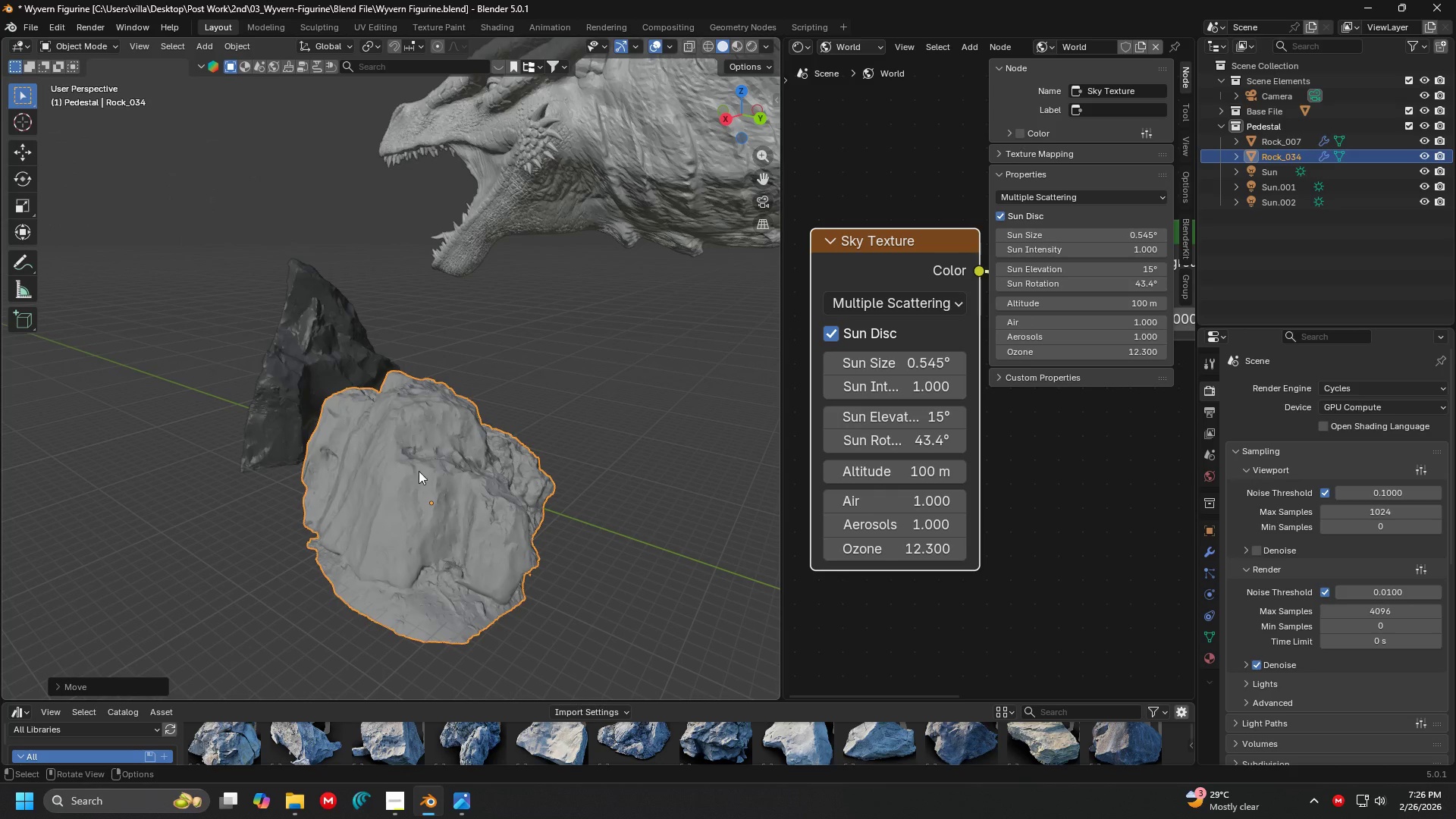 
scroll: coordinate [433, 454], scroll_direction: up, amount: 3.0
 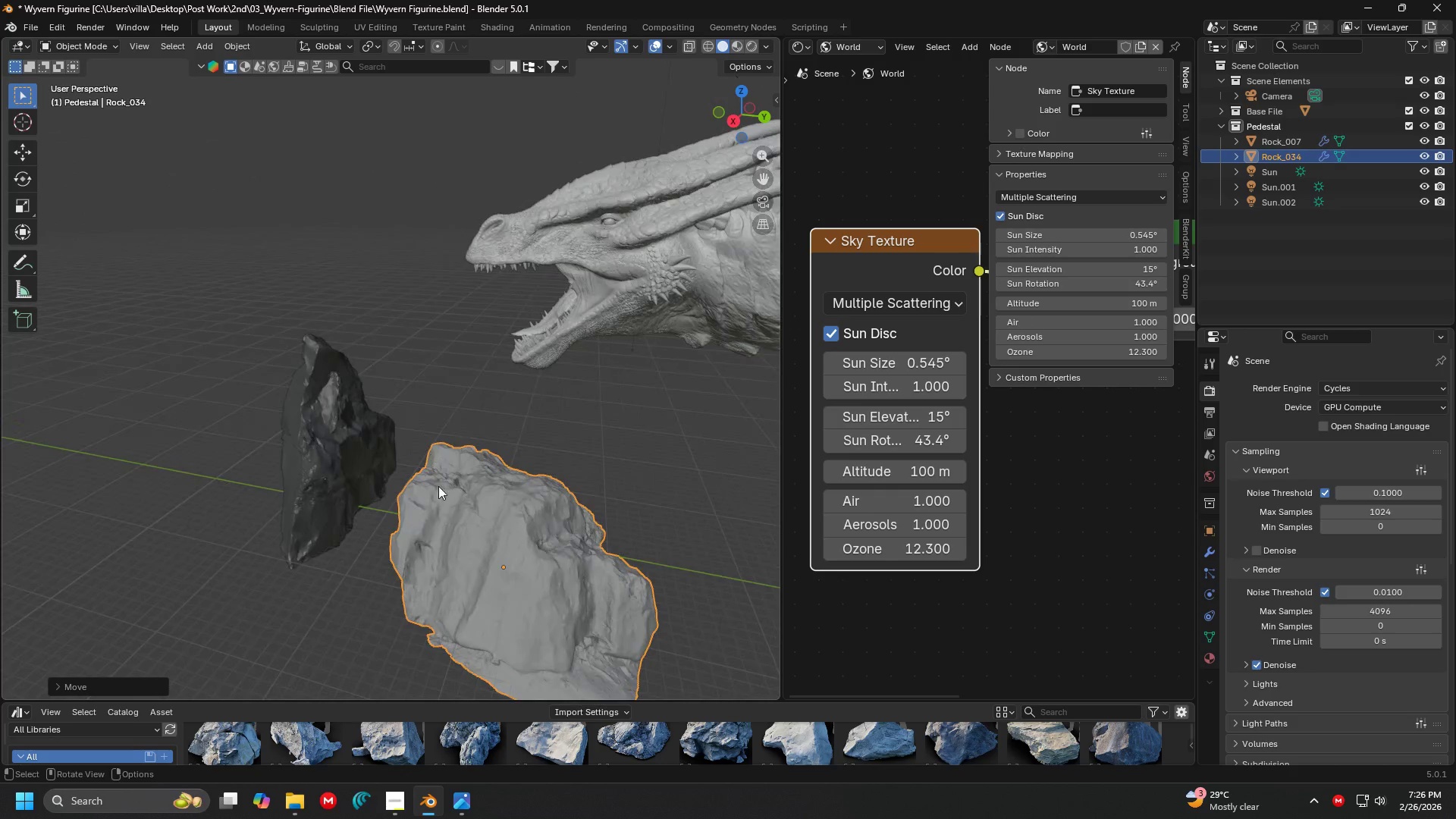 
key(S)
 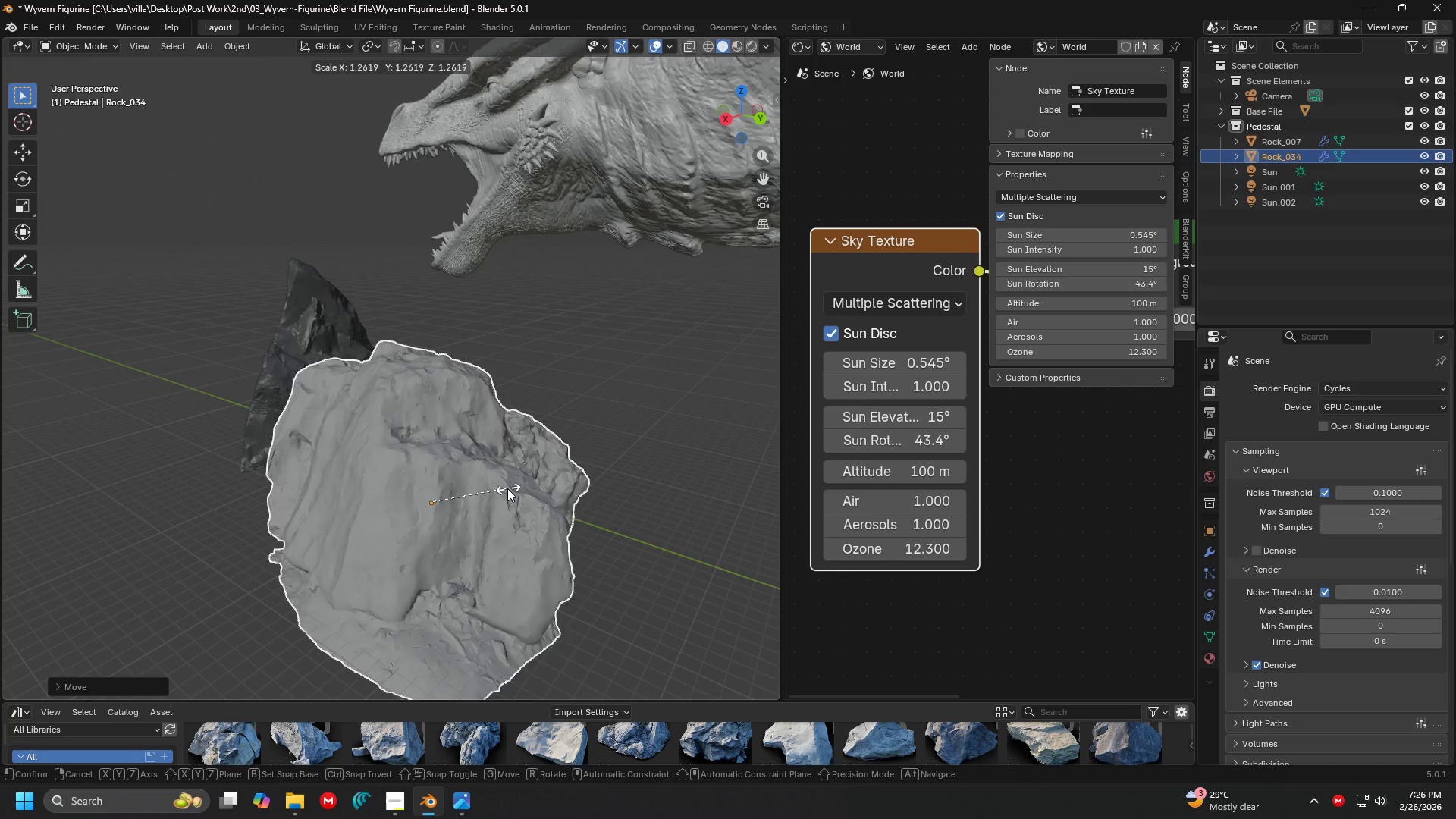 
left_click([504, 488])
 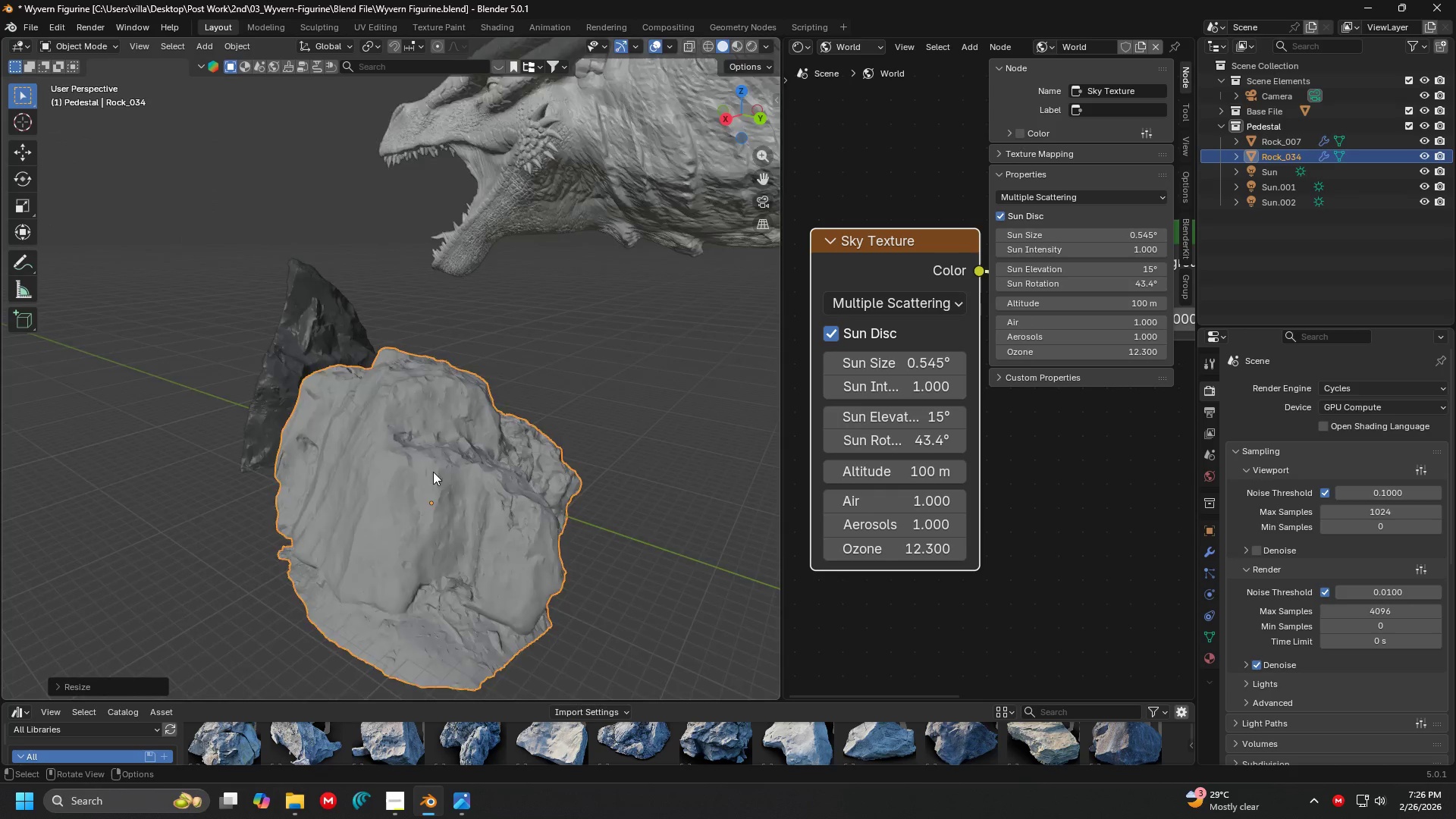 
key(Shift+ShiftLeft)
 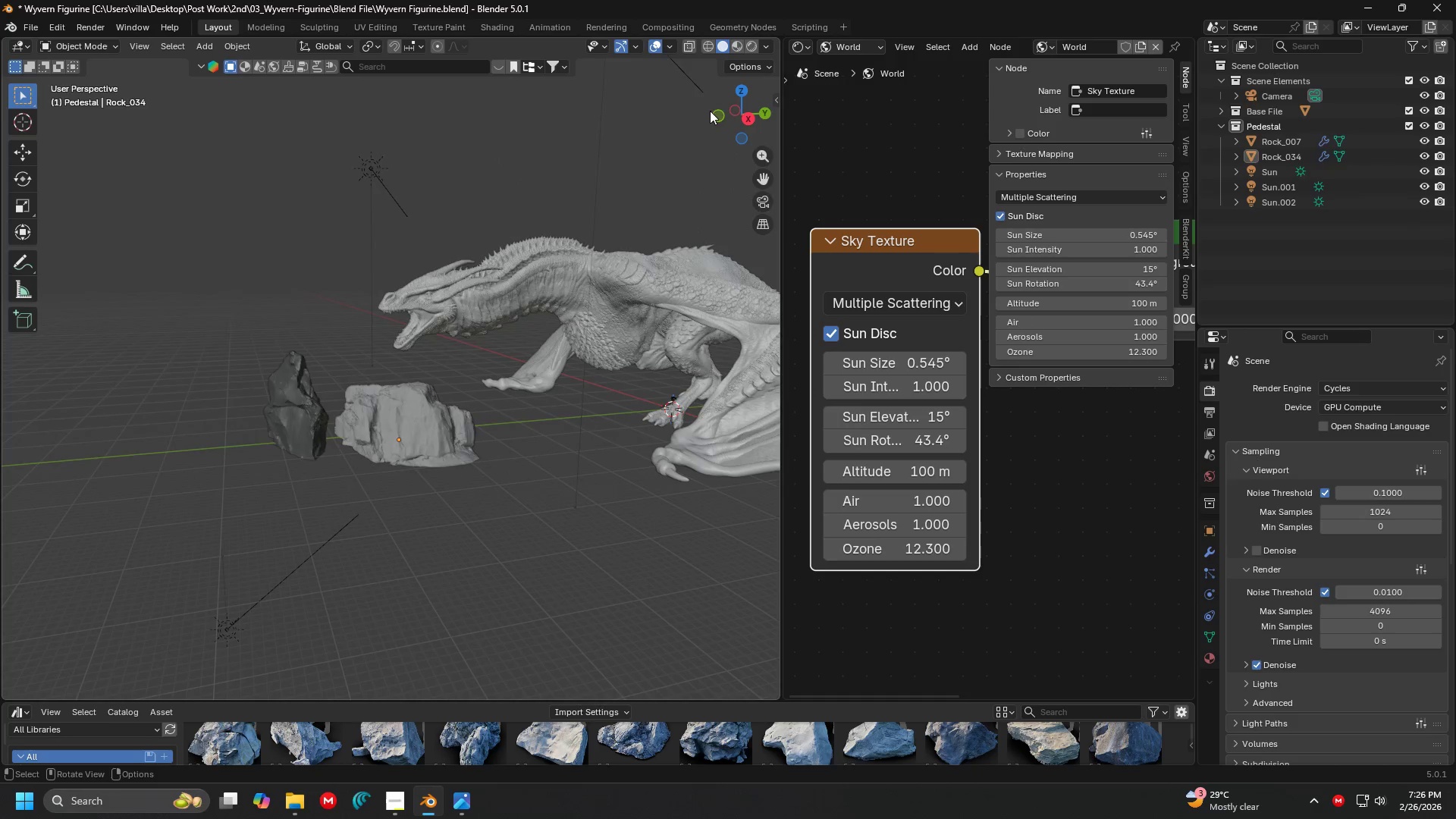 
scroll: coordinate [428, 472], scroll_direction: down, amount: 3.0
 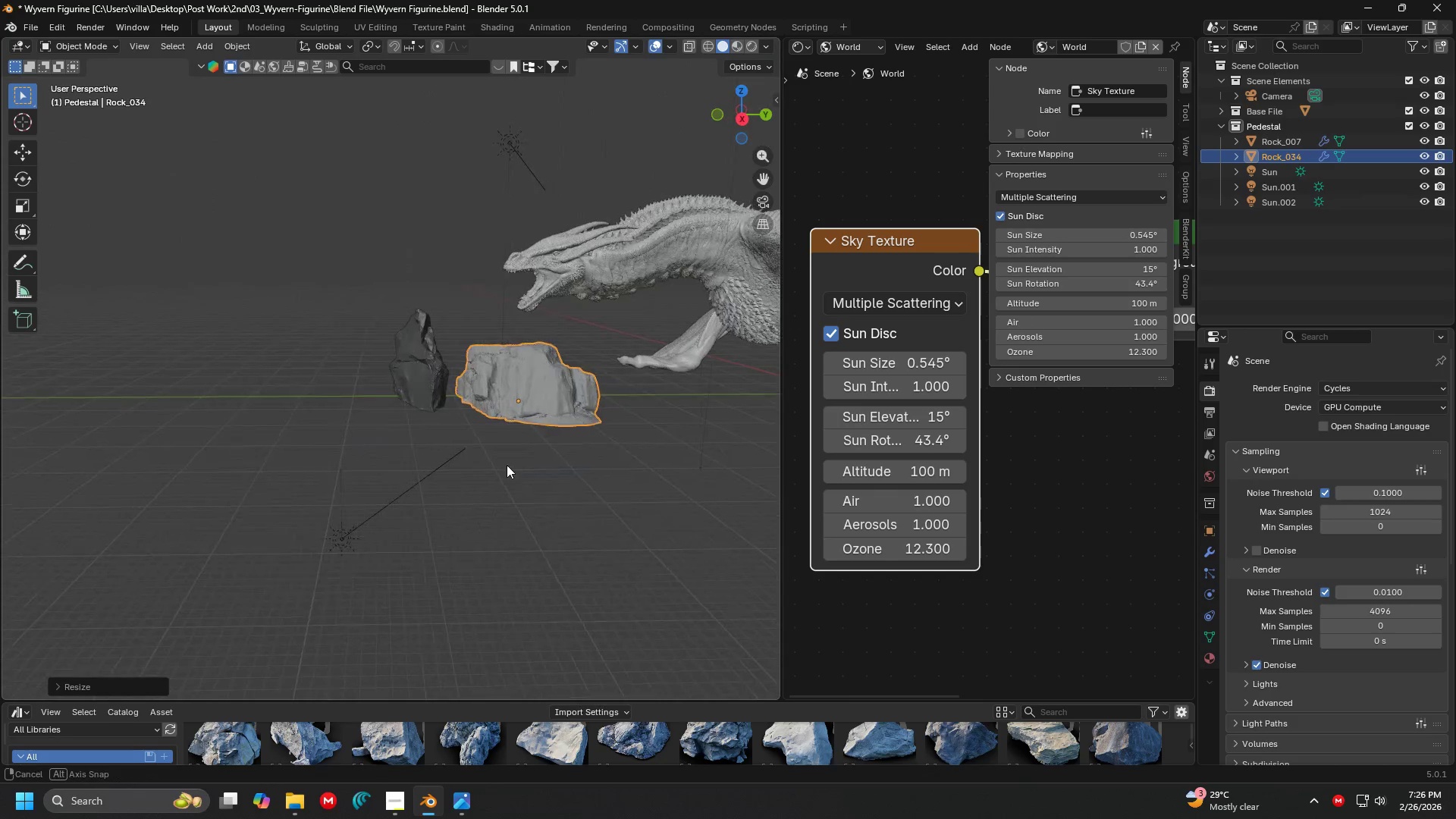 
left_click_drag(start_coordinate=[777, 44], to_coordinate=[808, 51])
 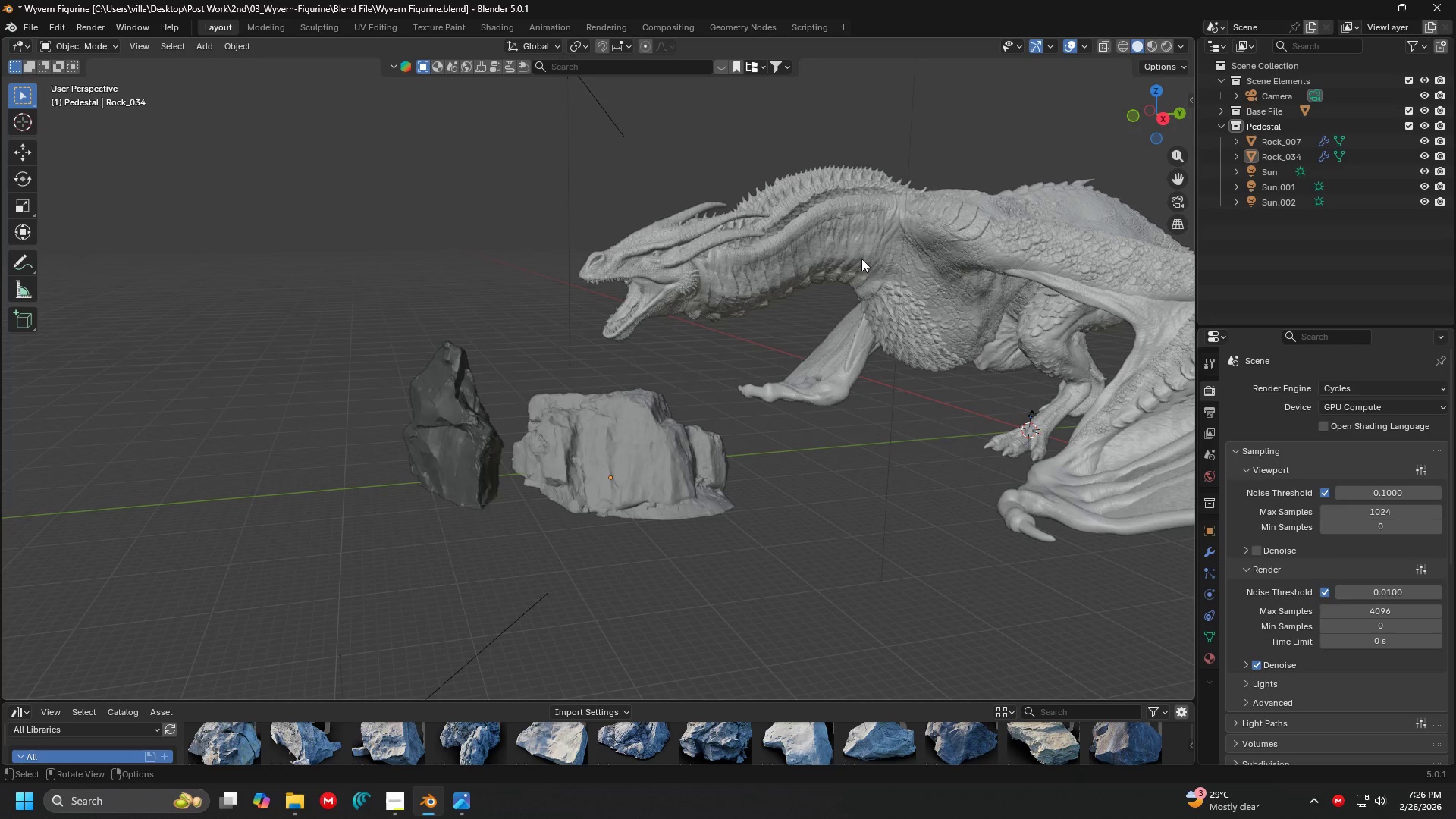 
scroll: coordinate [793, 332], scroll_direction: down, amount: 3.0
 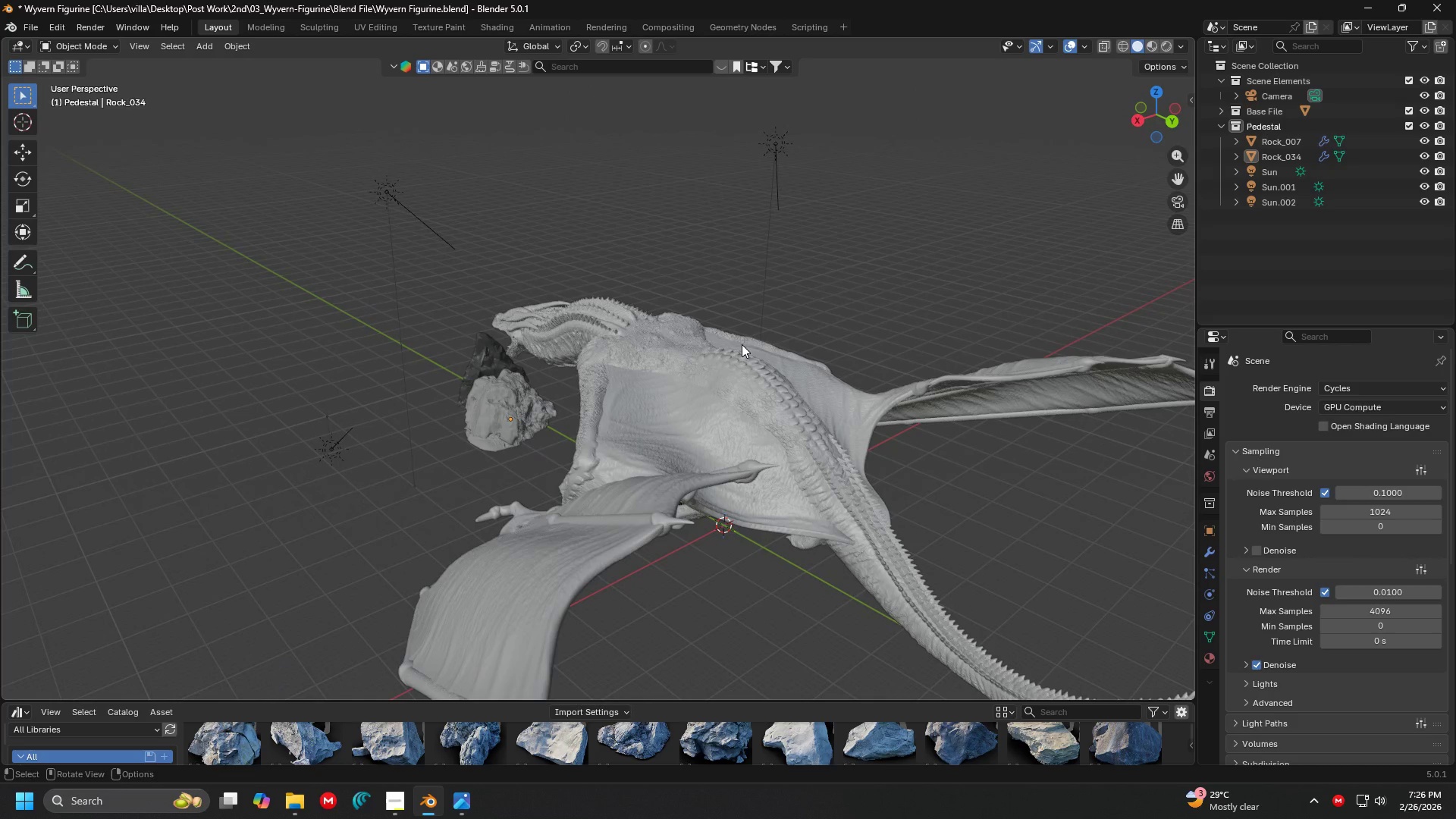 
scroll: coordinate [750, 411], scroll_direction: up, amount: 3.0
 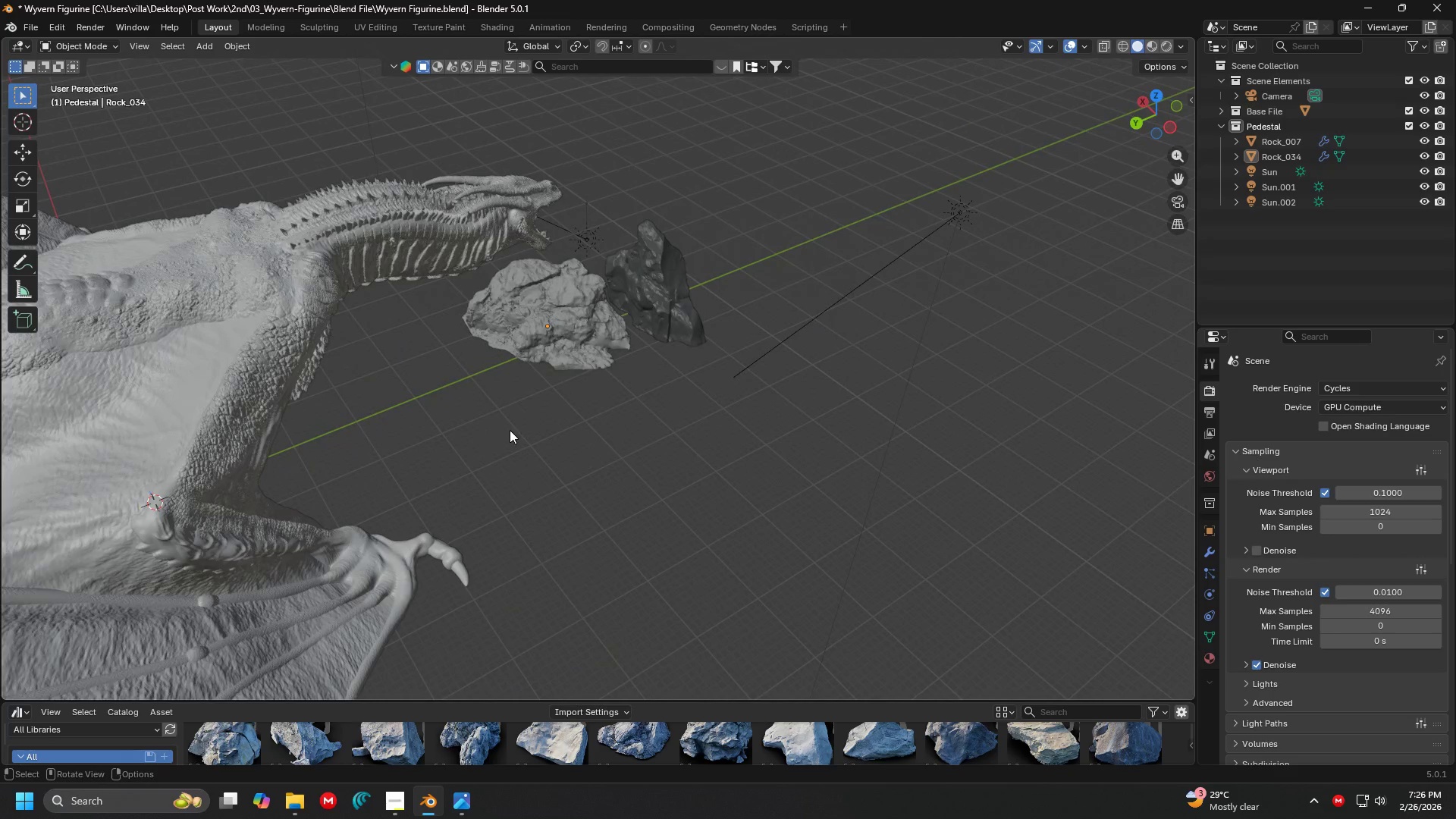 
wait(7.0)
 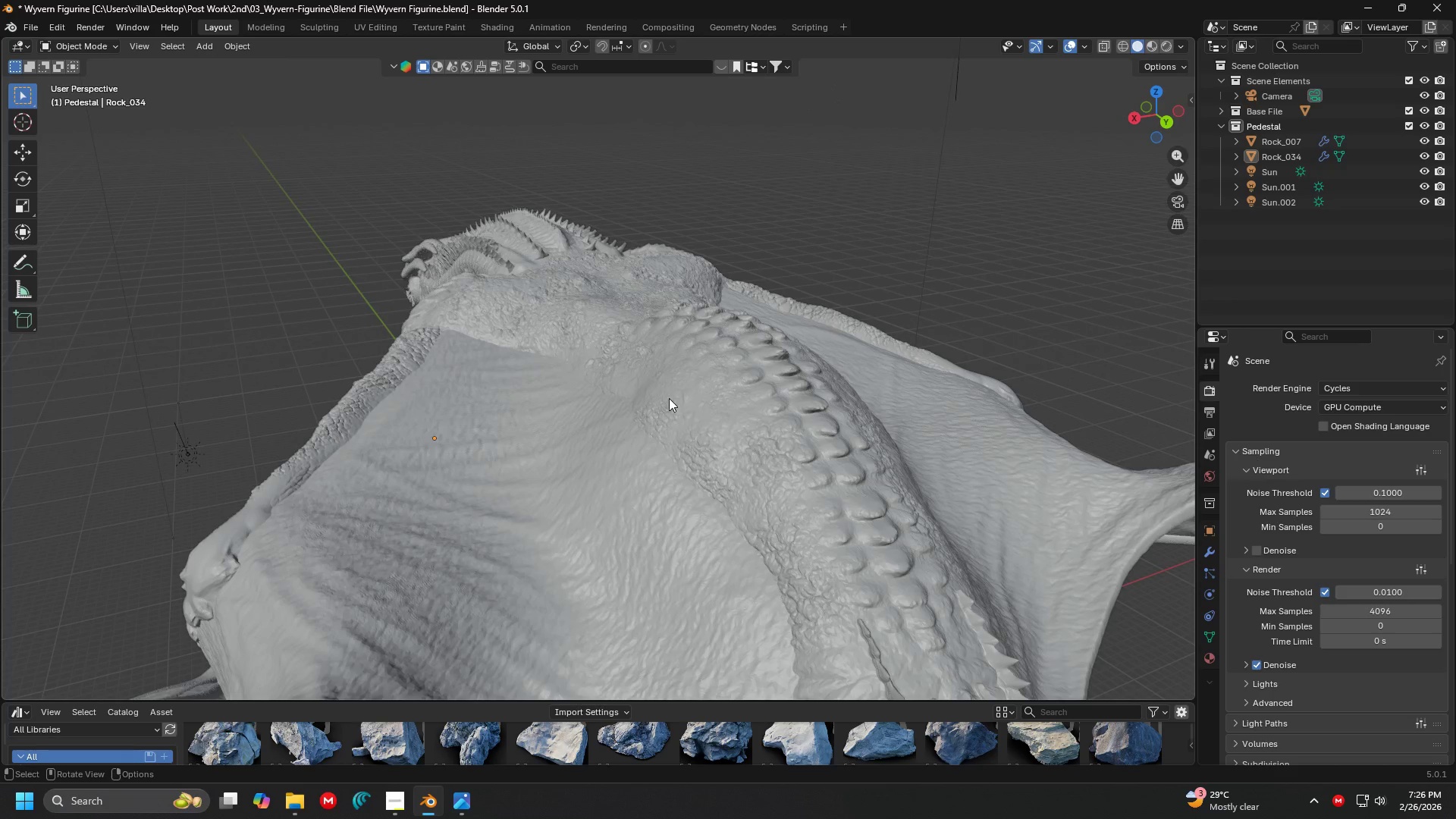 
scroll: coordinate [428, 368], scroll_direction: down, amount: 4.0
 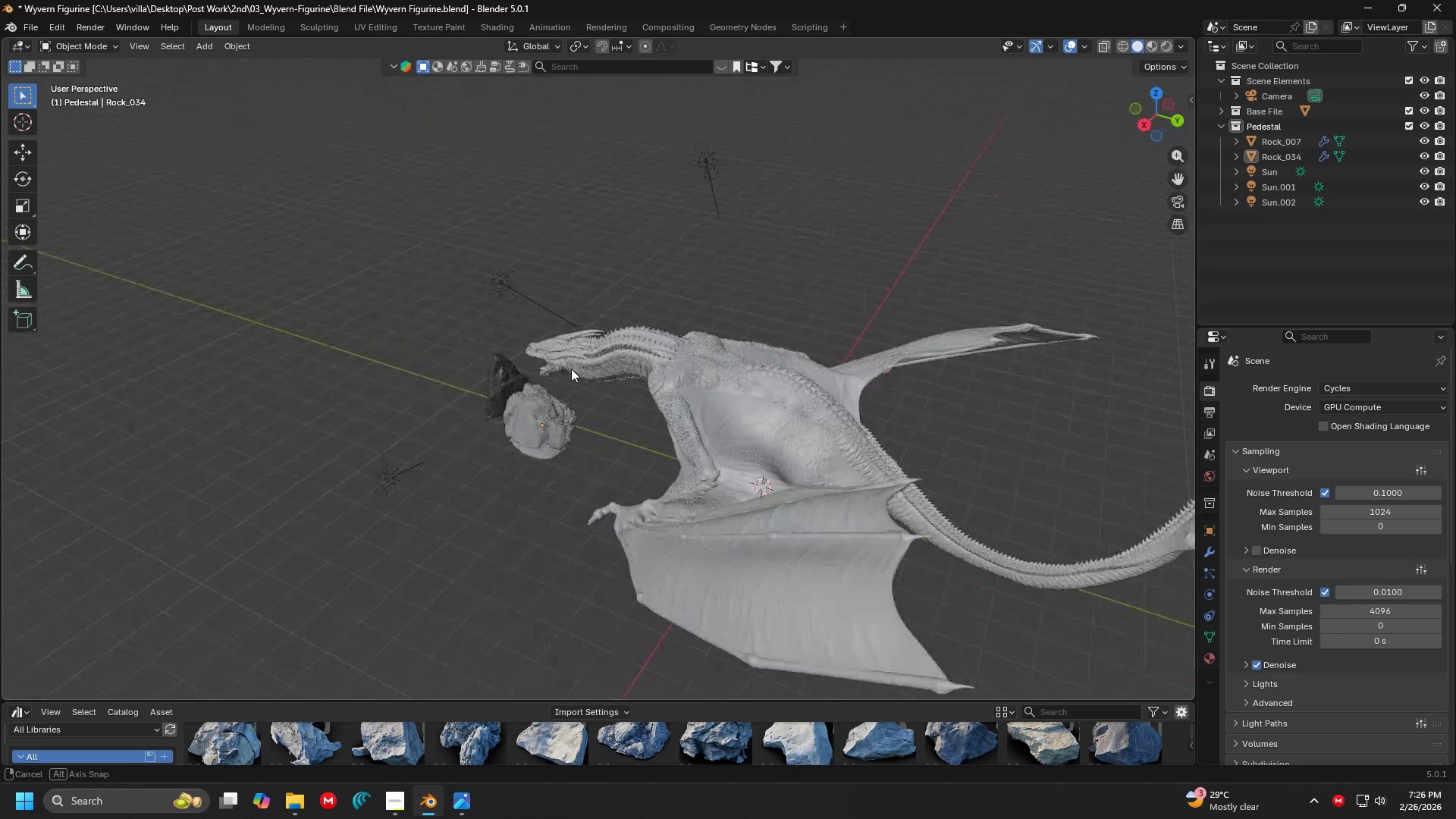 
scroll: coordinate [770, 314], scroll_direction: up, amount: 5.0
 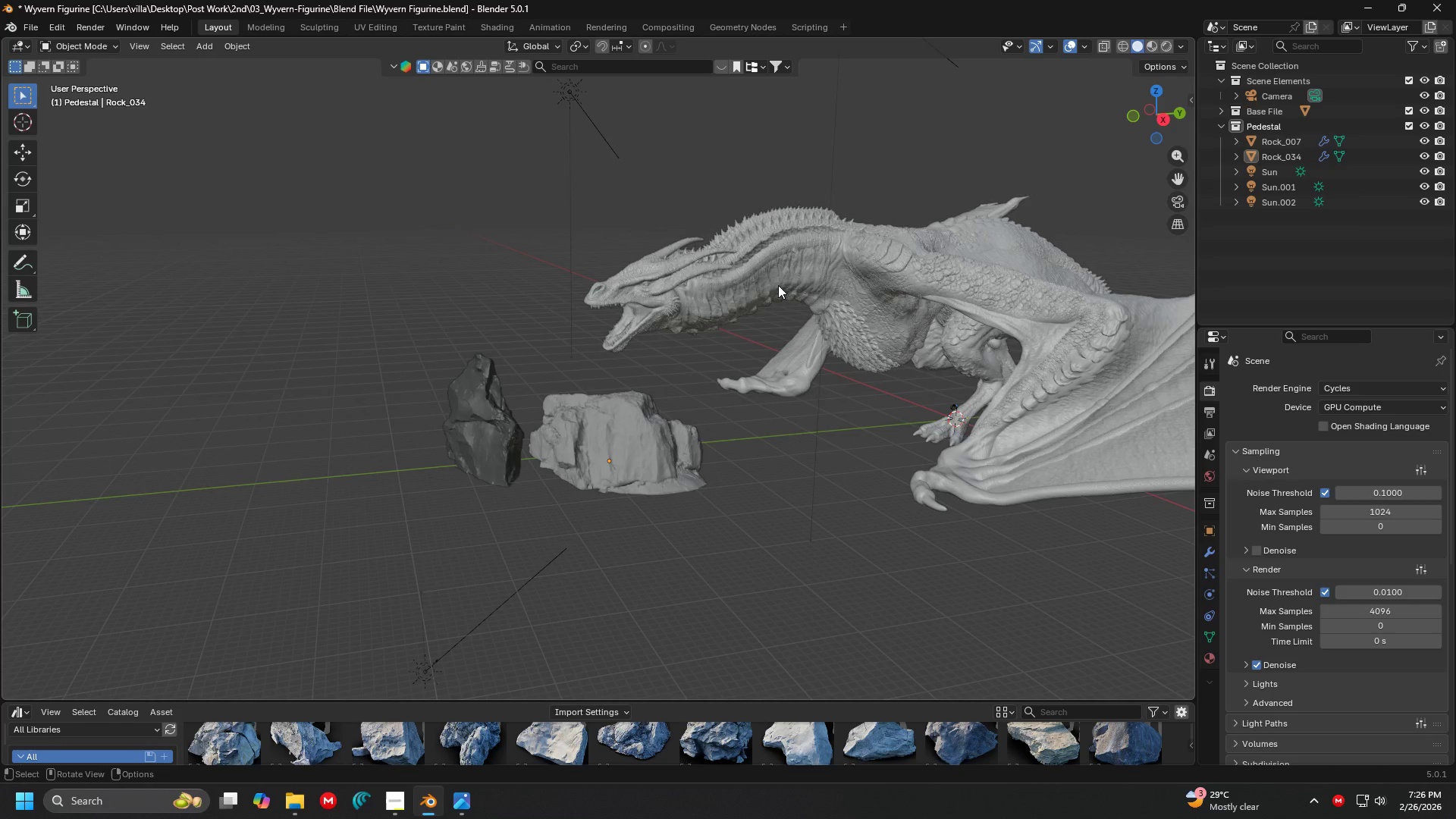 
key(Shift+ShiftLeft)
 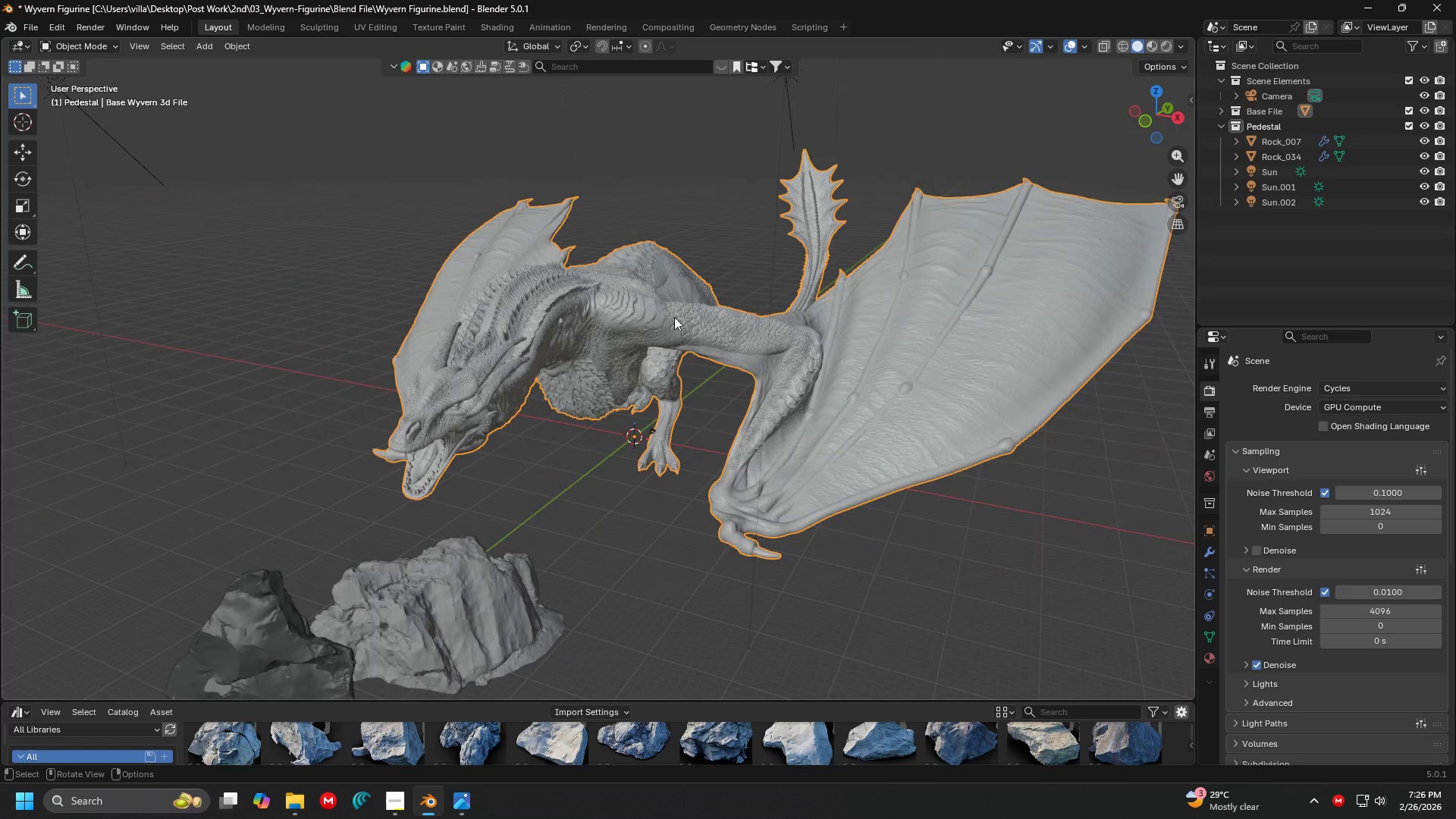 
key(Shift+ShiftLeft)
 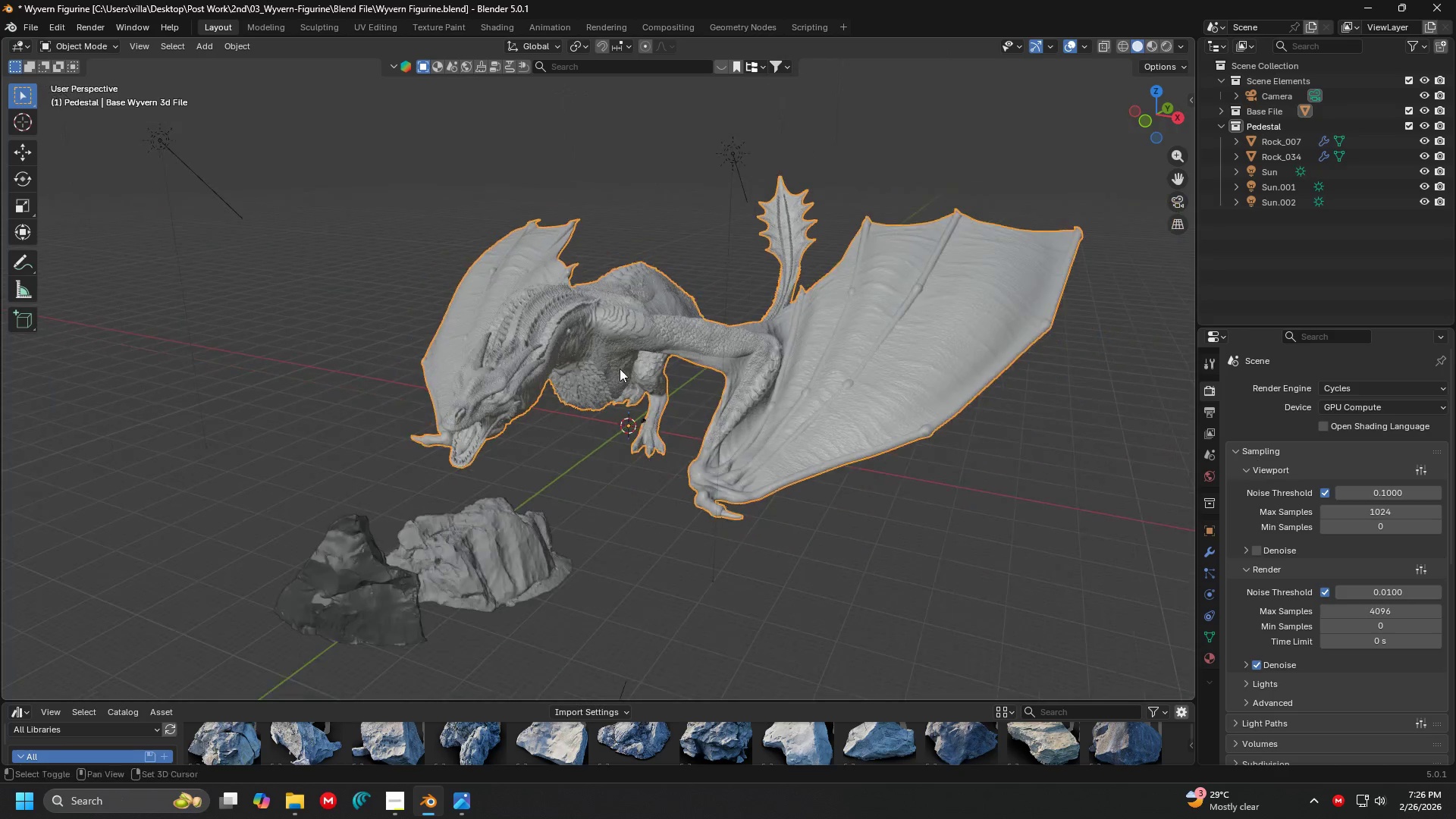 
scroll: coordinate [645, 355], scroll_direction: down, amount: 1.0
 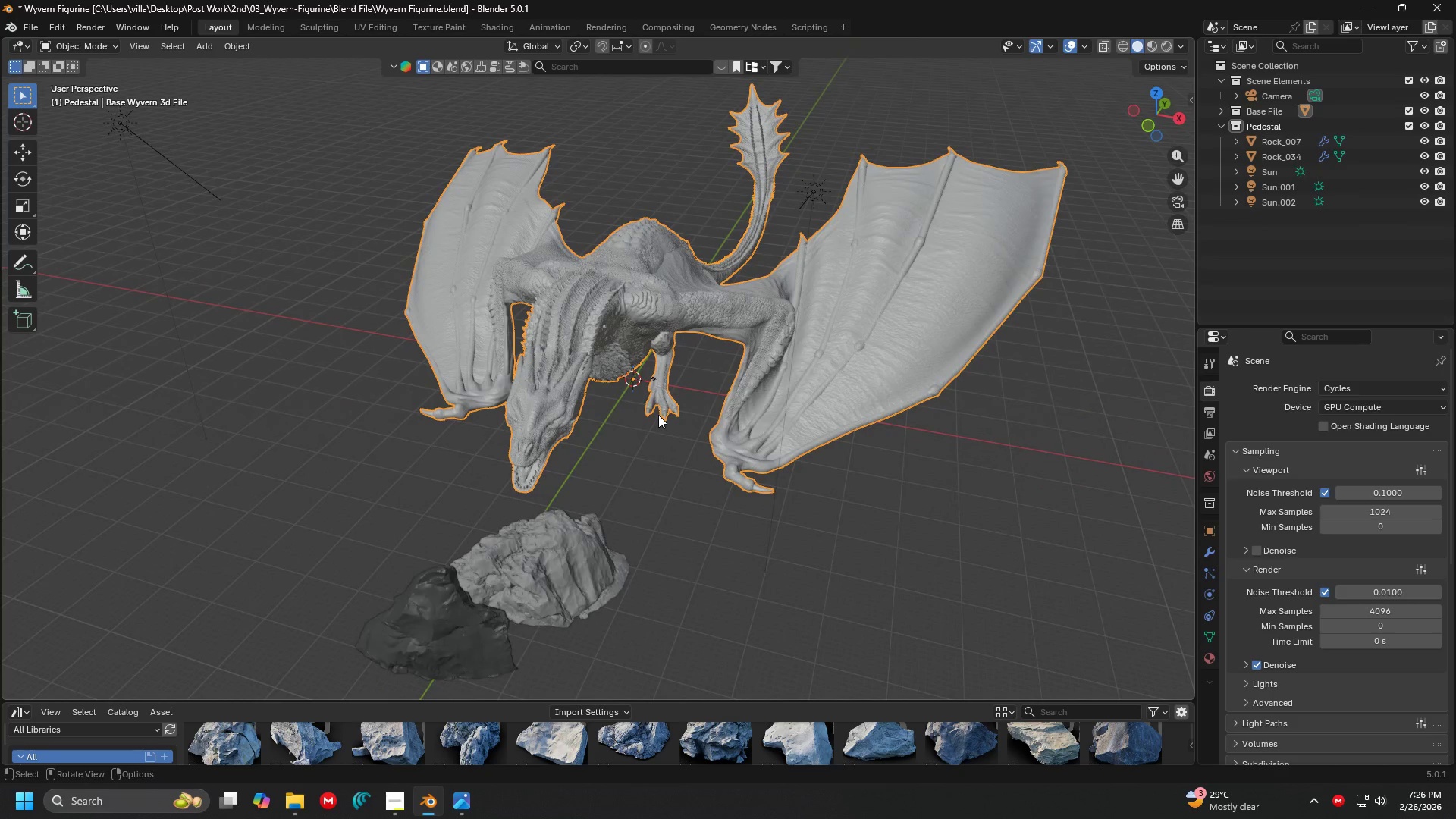 
key(Control+ControlLeft)
 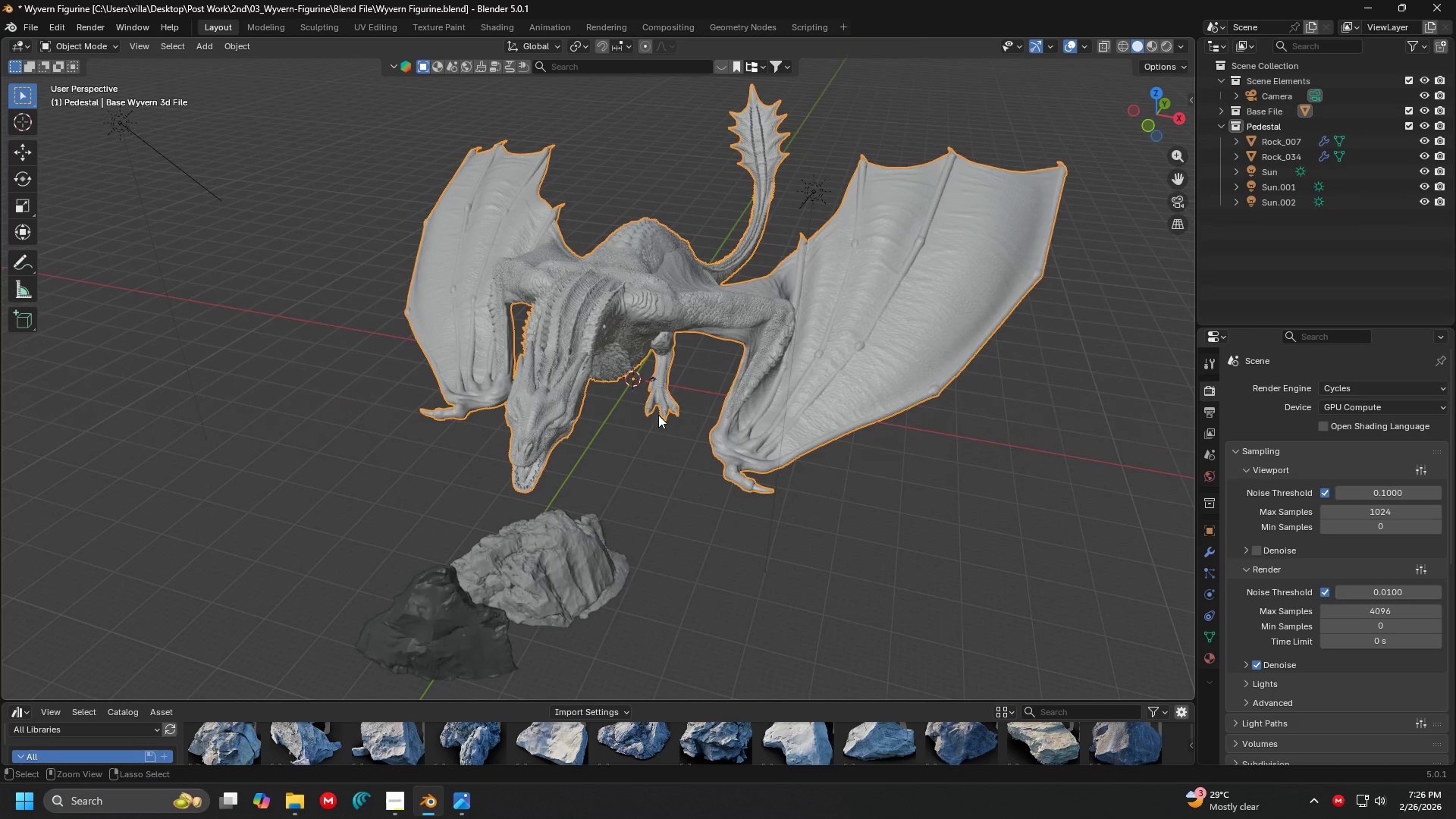 
key(Control+S)
 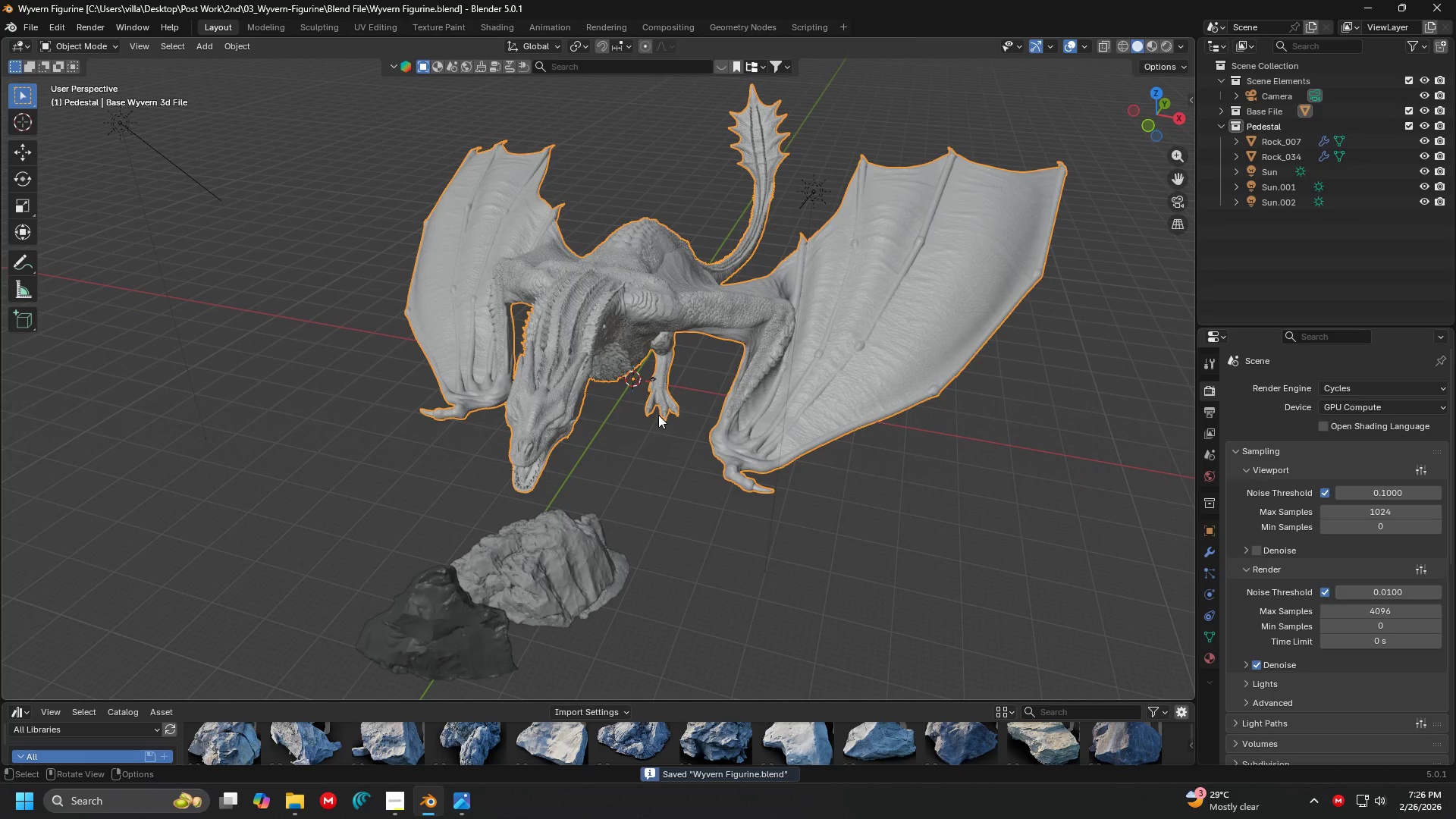 
key(Shift+ShiftLeft)
 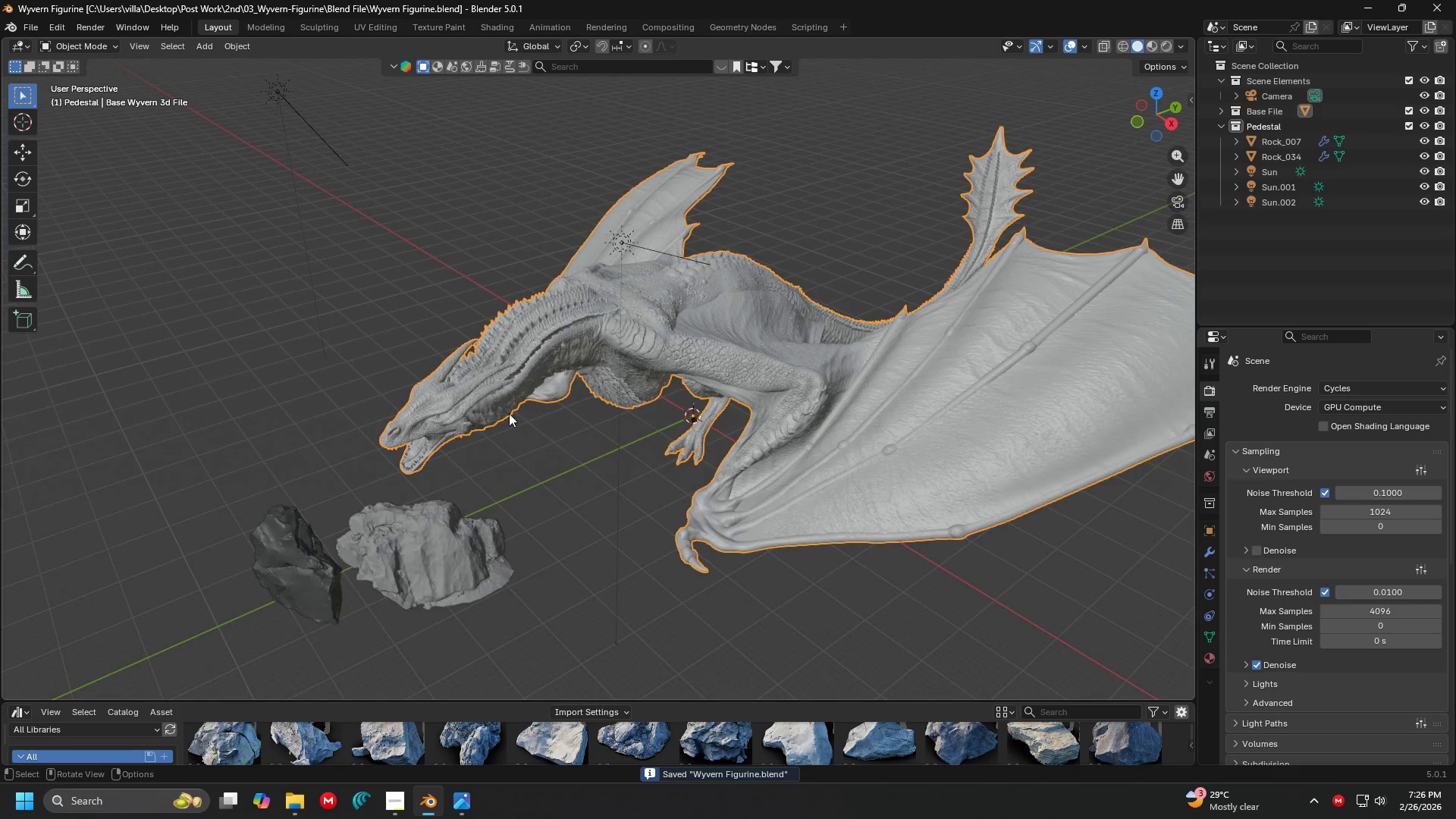 
scroll: coordinate [558, 402], scroll_direction: up, amount: 1.0
 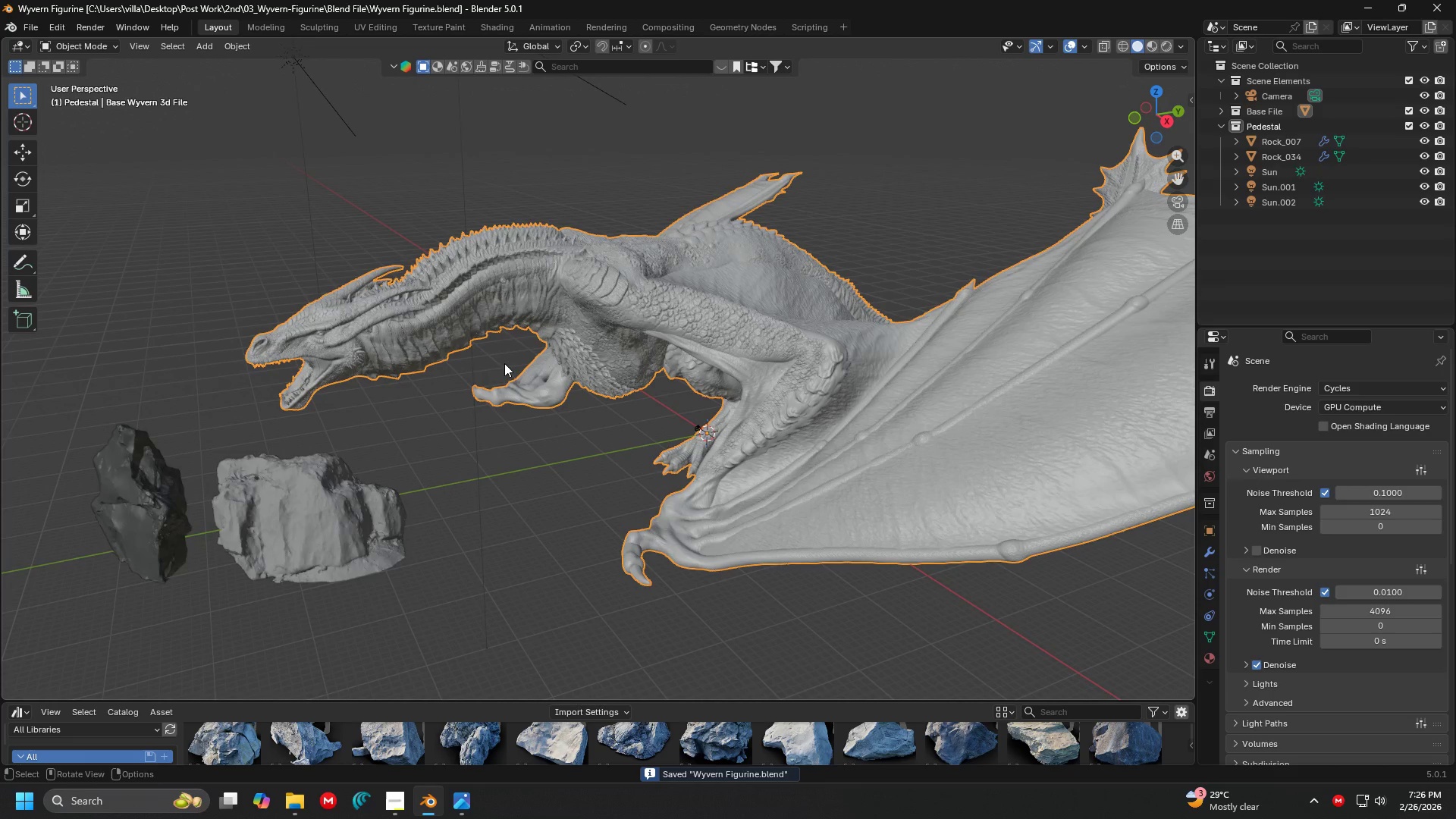 
hold_key(key=ShiftLeft, duration=0.36)
 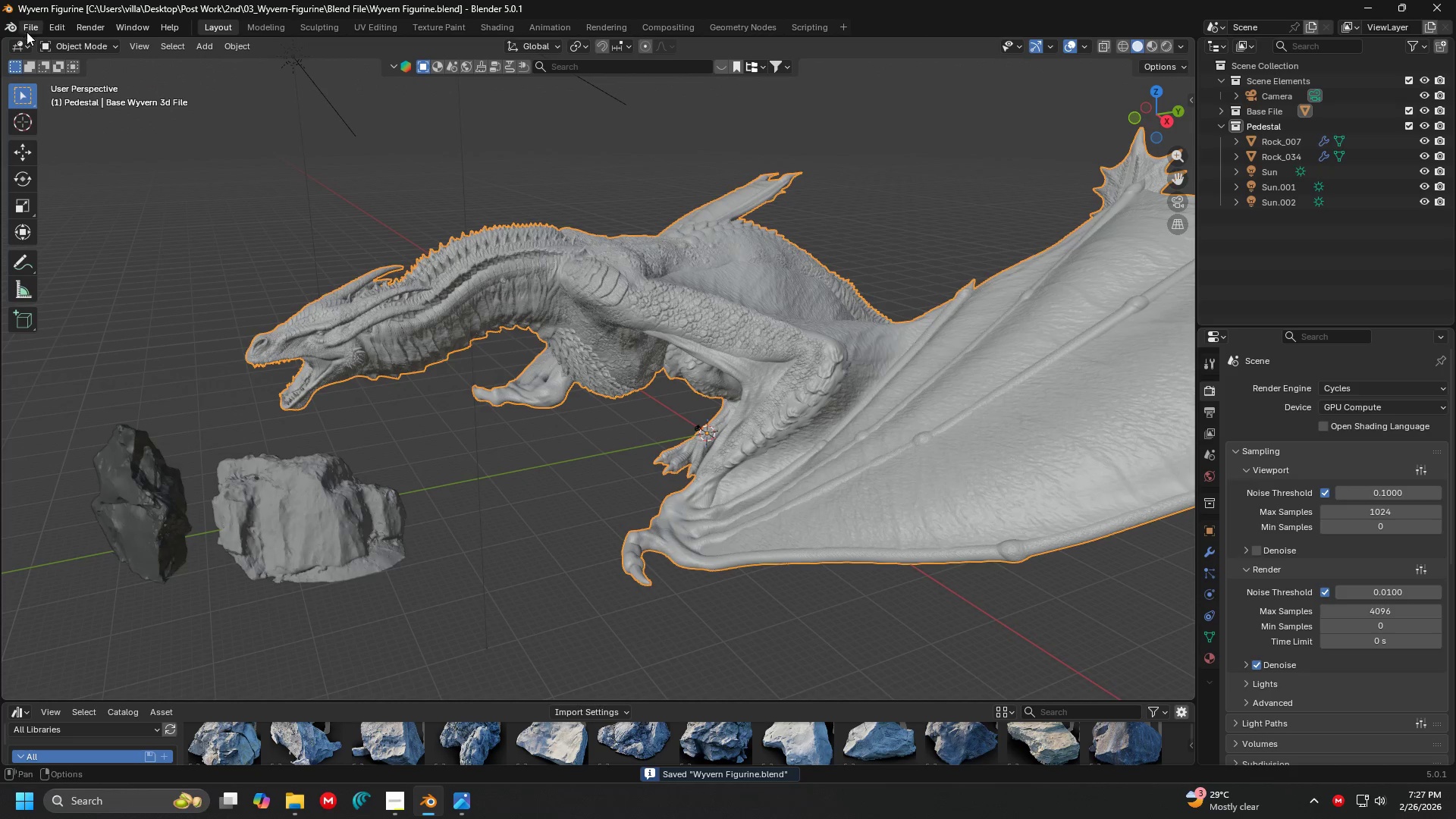 
left_click([27, 30])
 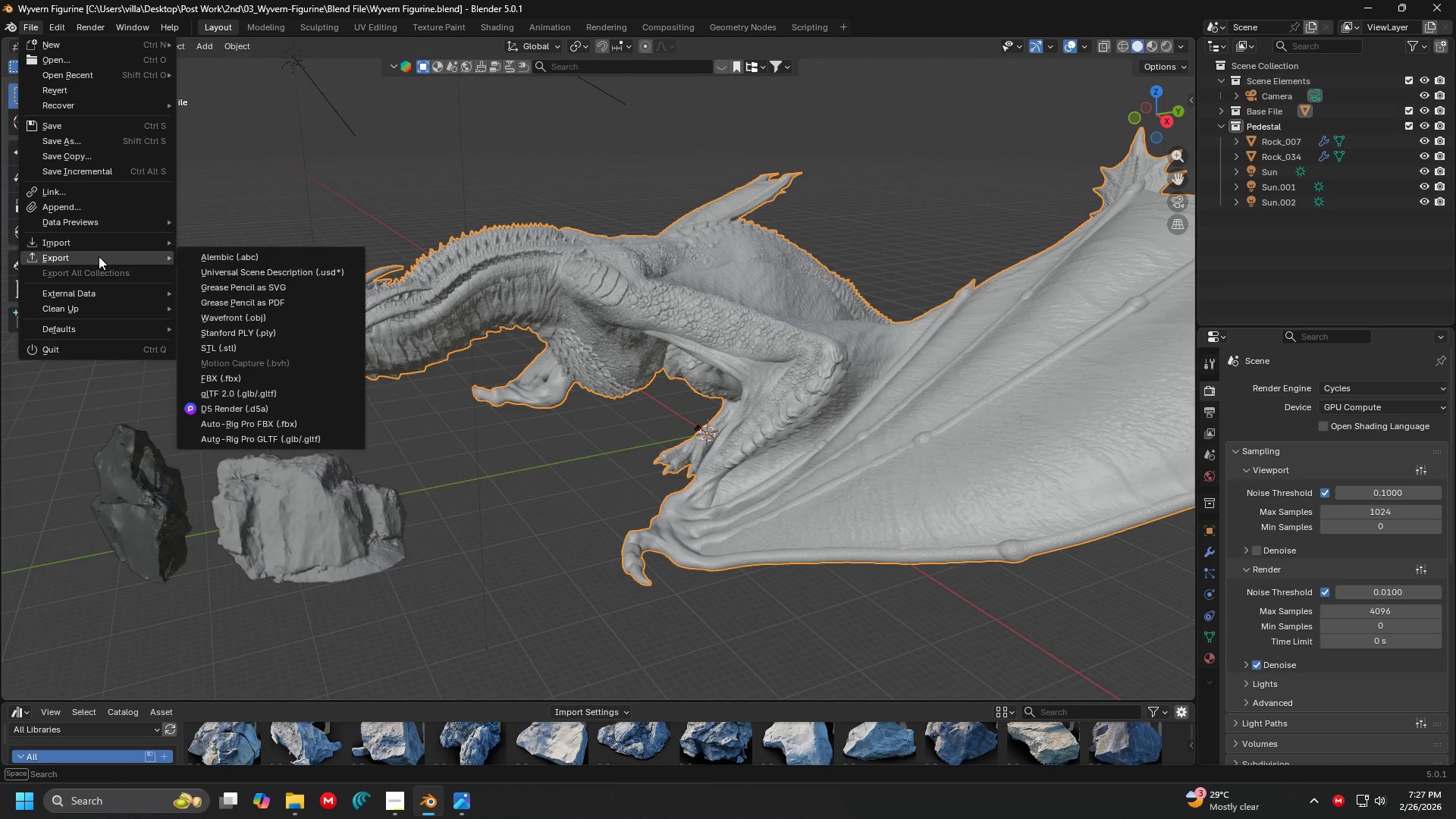 
mouse_move([118, 242])
 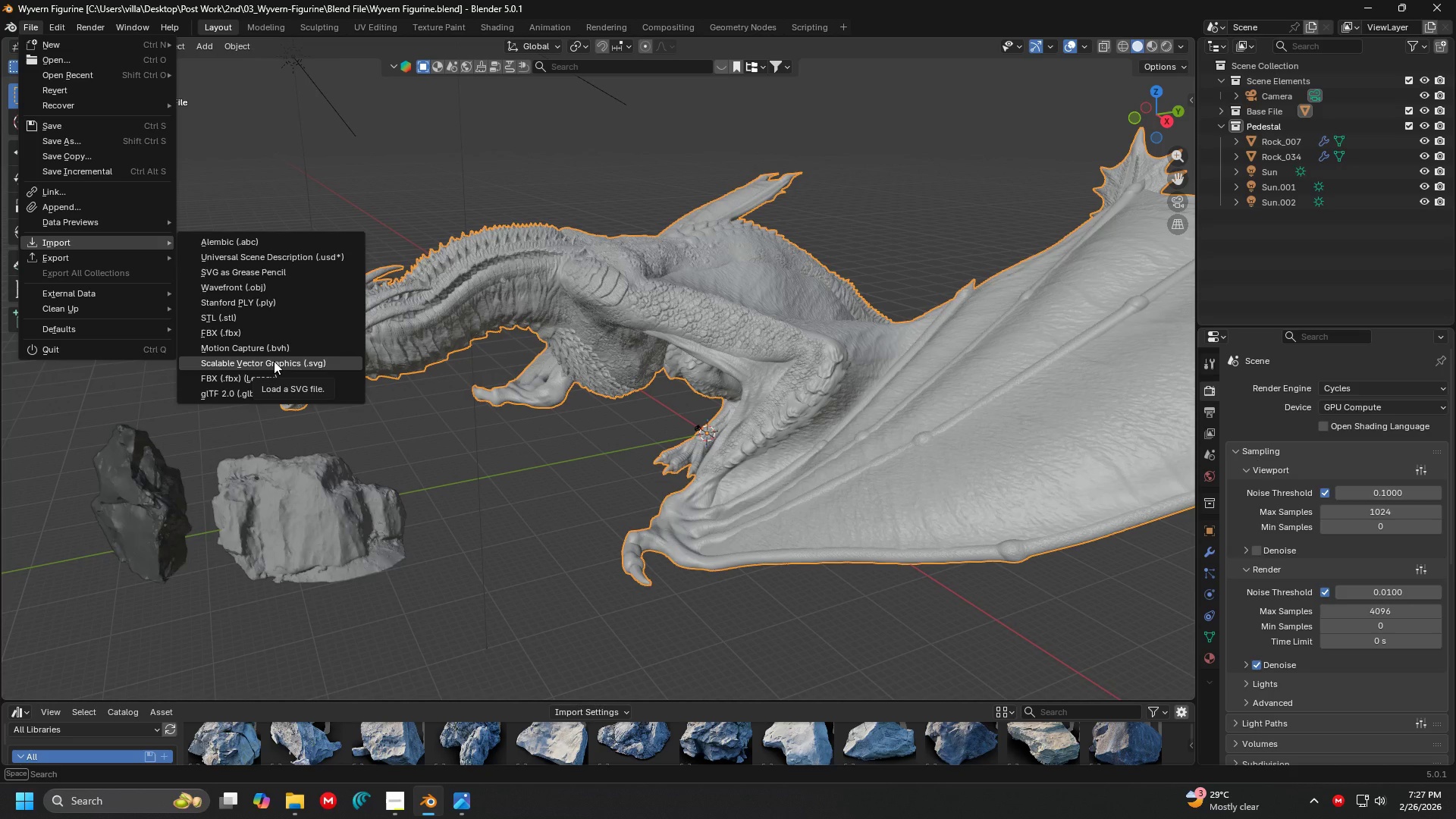 
wait(18.38)
 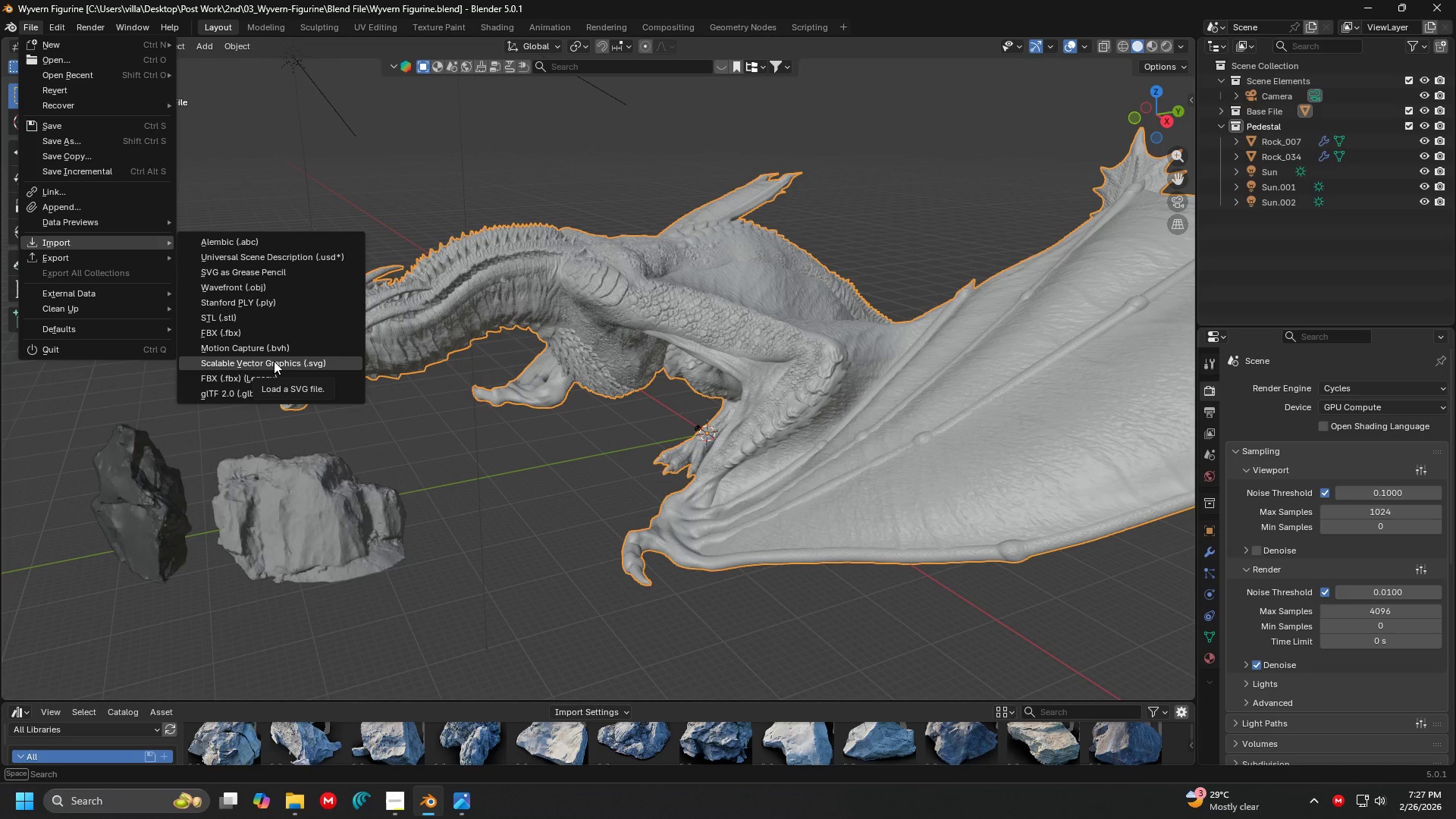 
double_click([530, 278])
 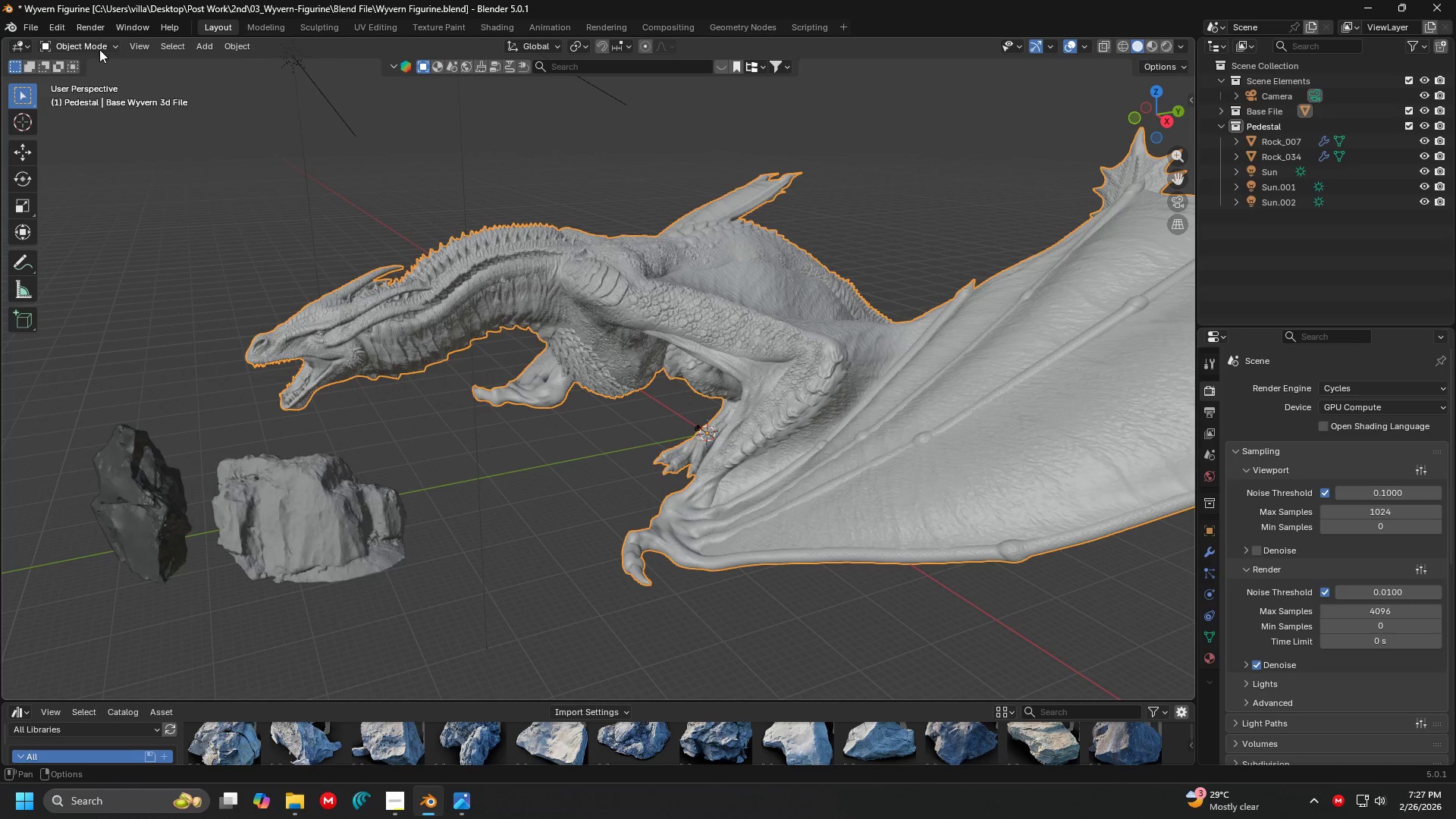 
left_click([97, 49])
 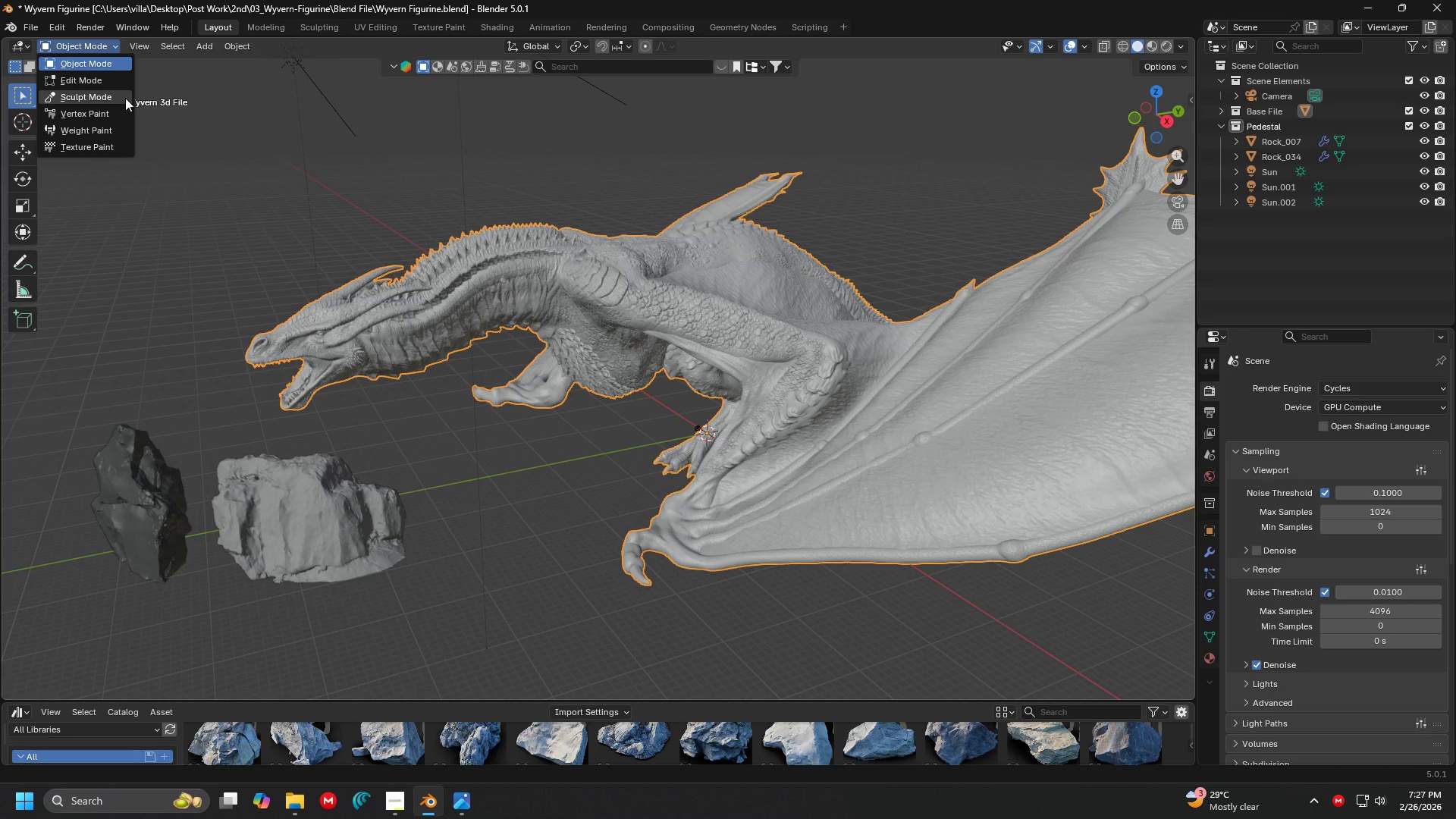 
left_click([125, 98])
 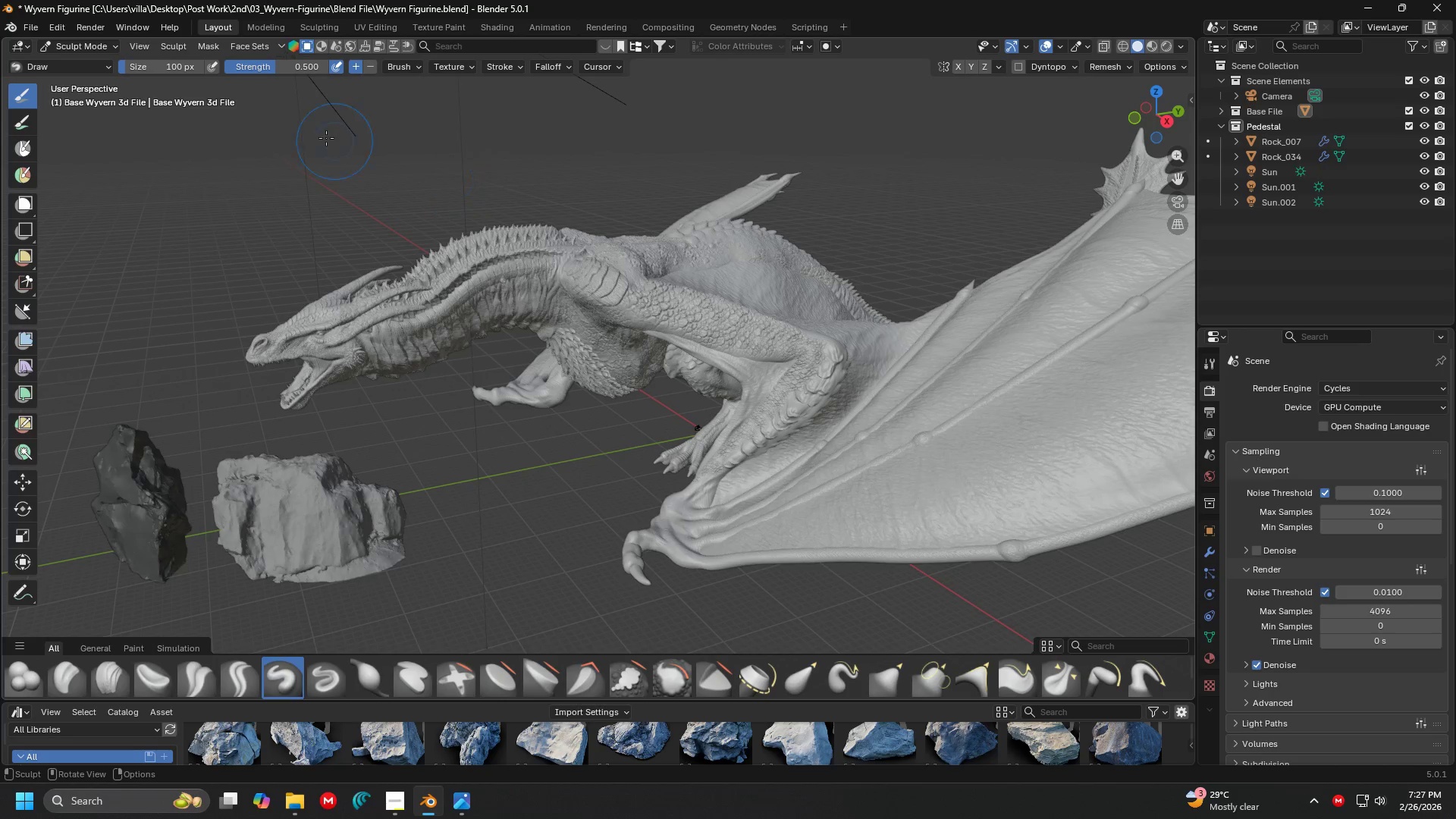 
left_click([86, 38])
 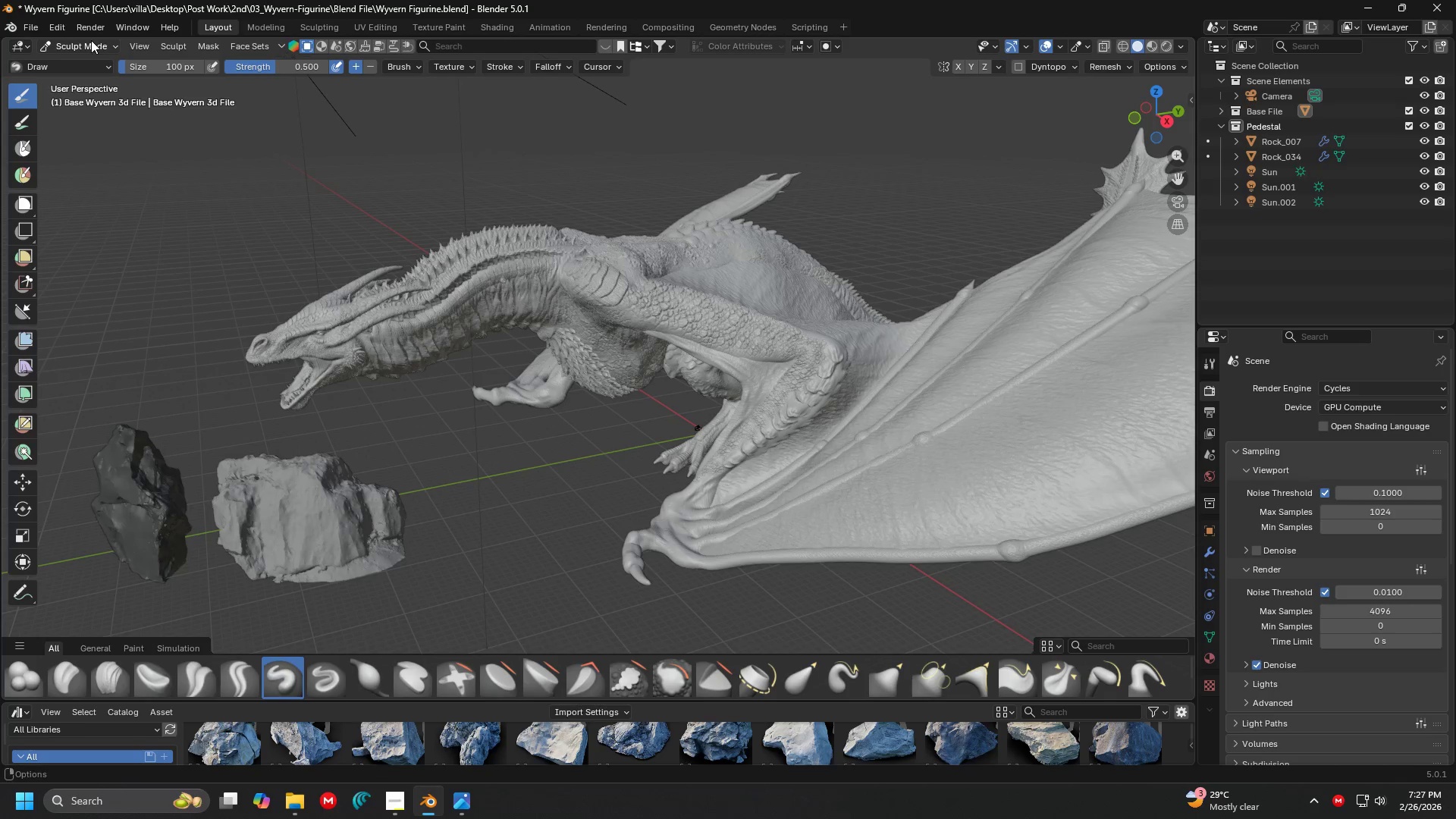 
left_click([97, 48])
 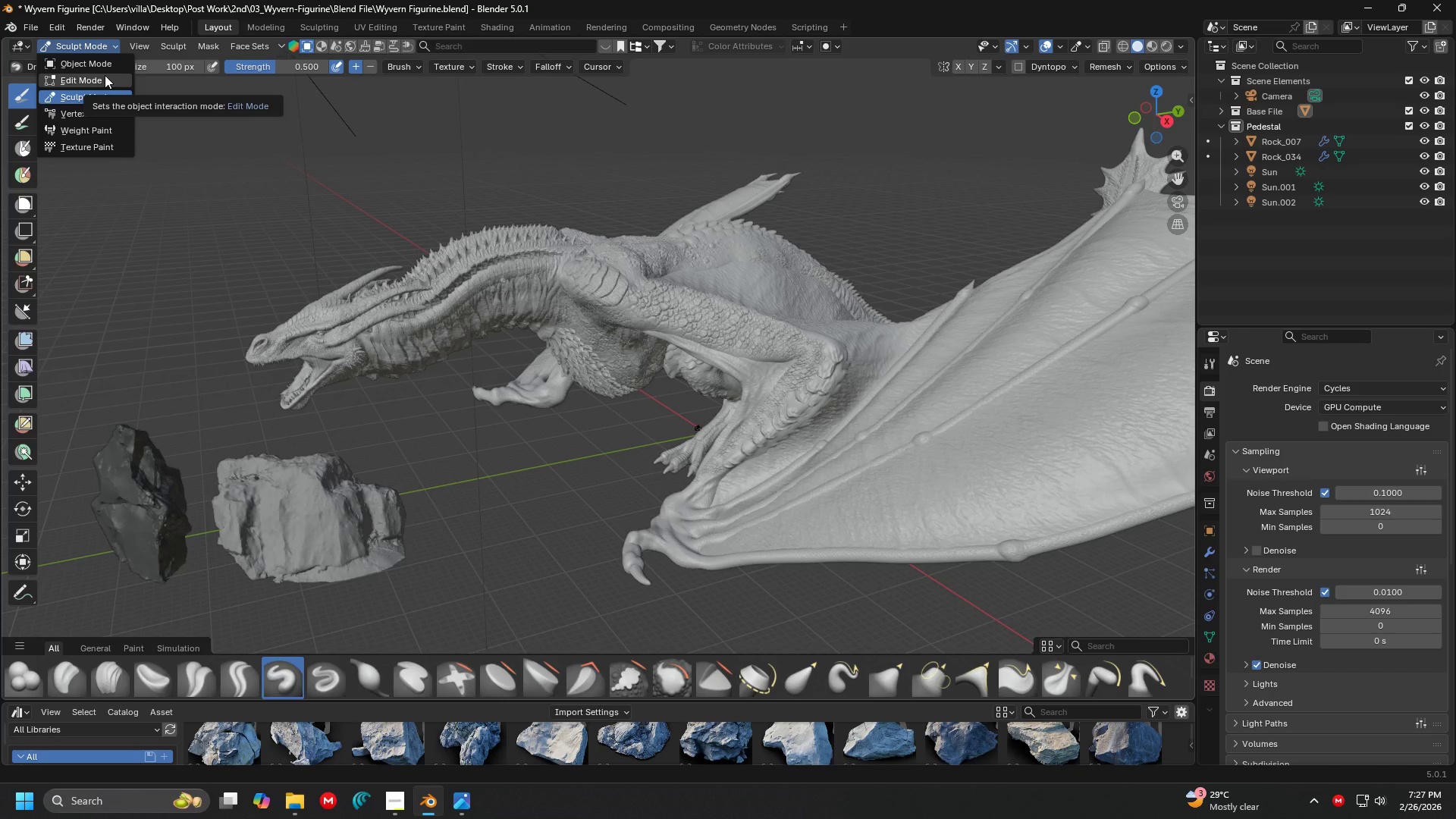 
left_click([105, 75])
 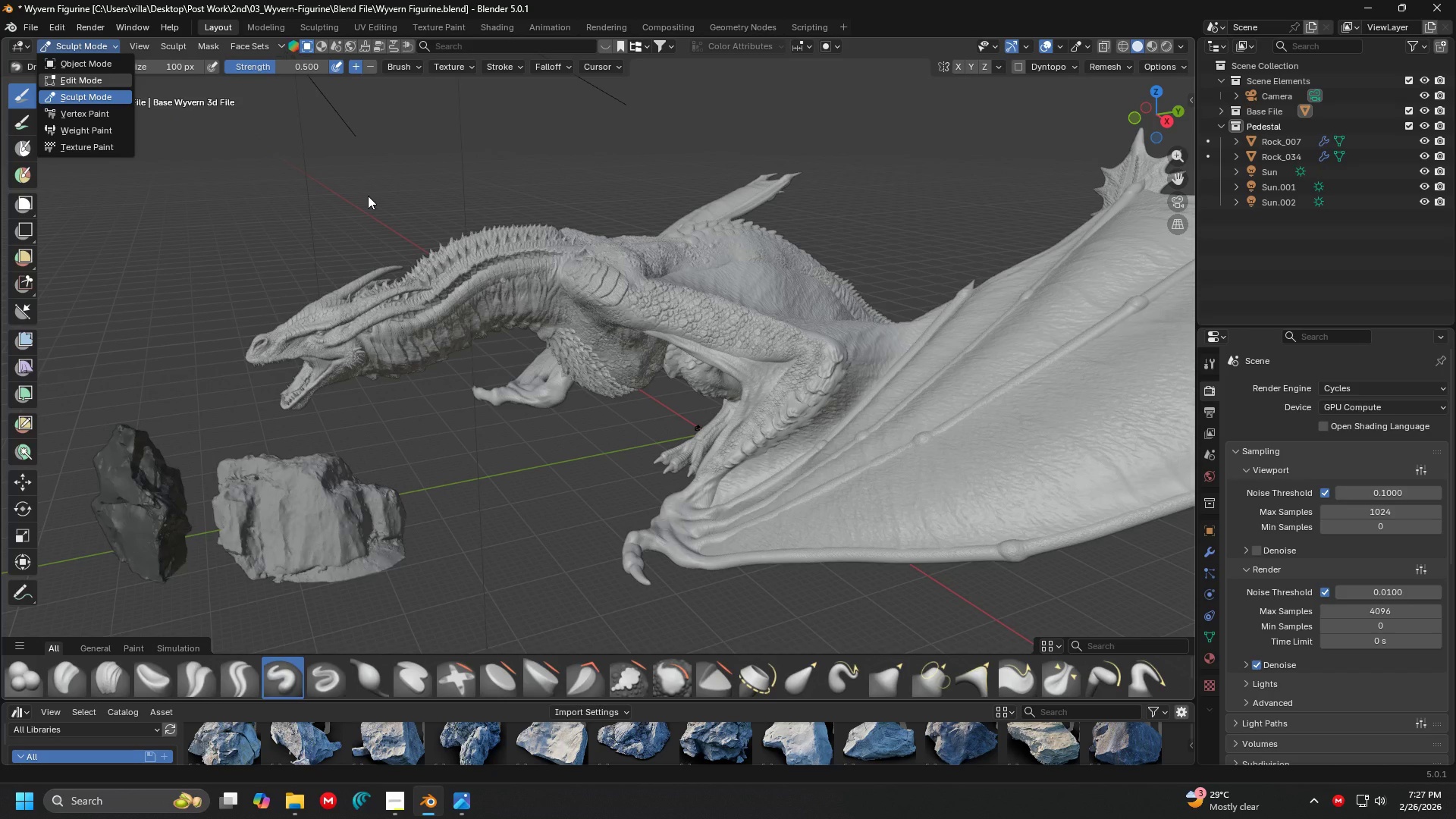 
wait(9.17)
 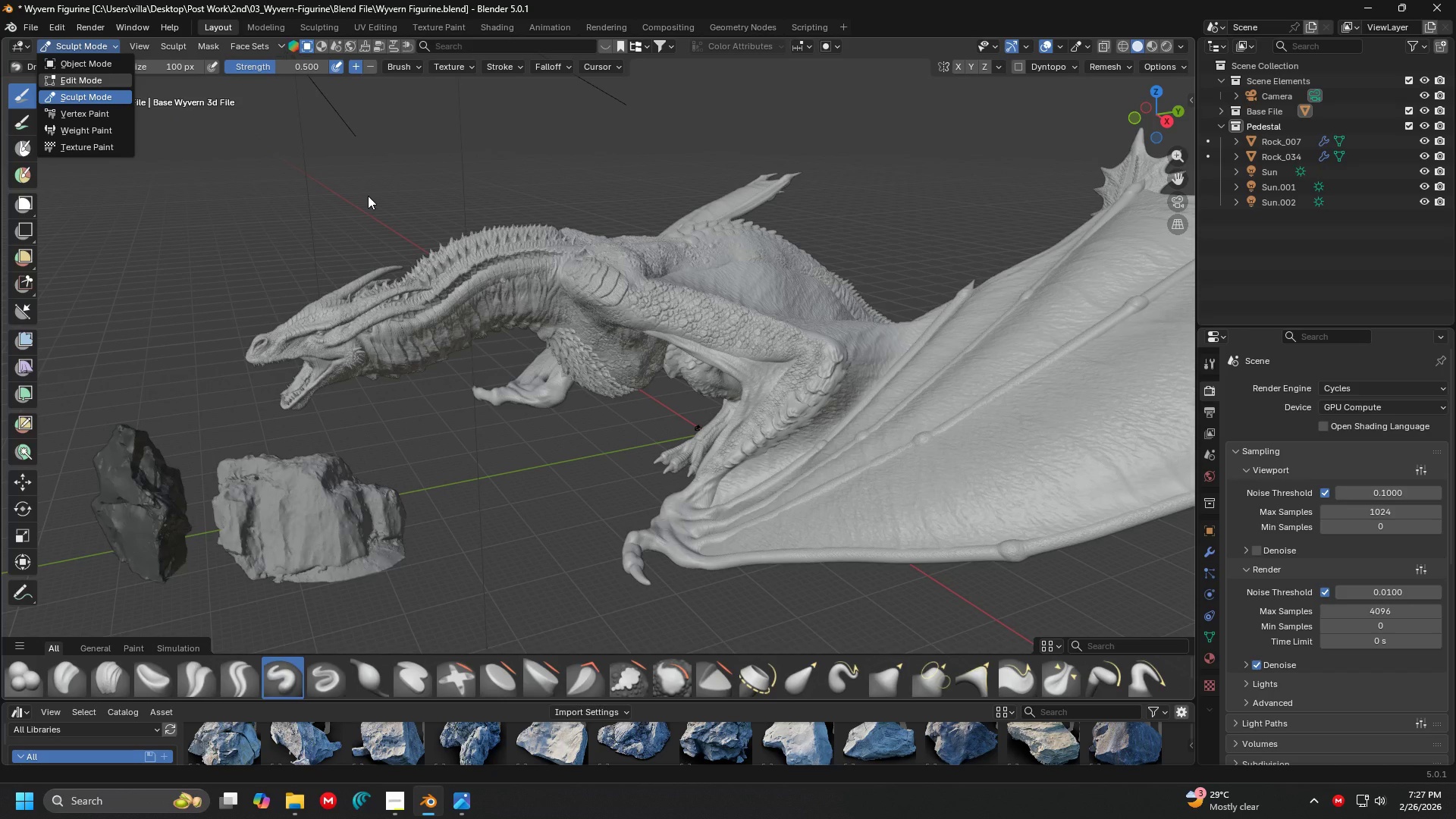 
left_click([135, 49])
 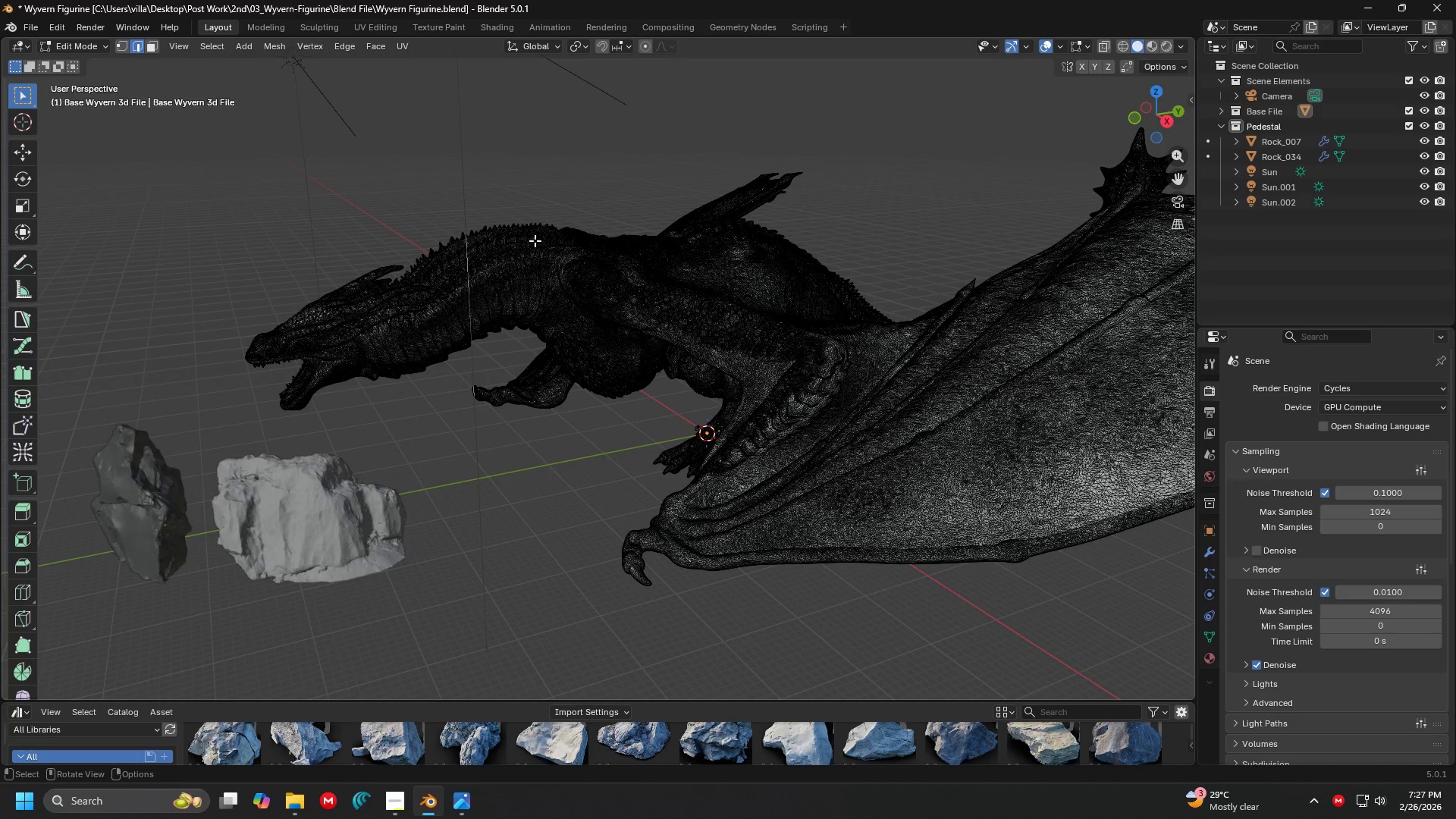 
key(Shift+ShiftLeft)
 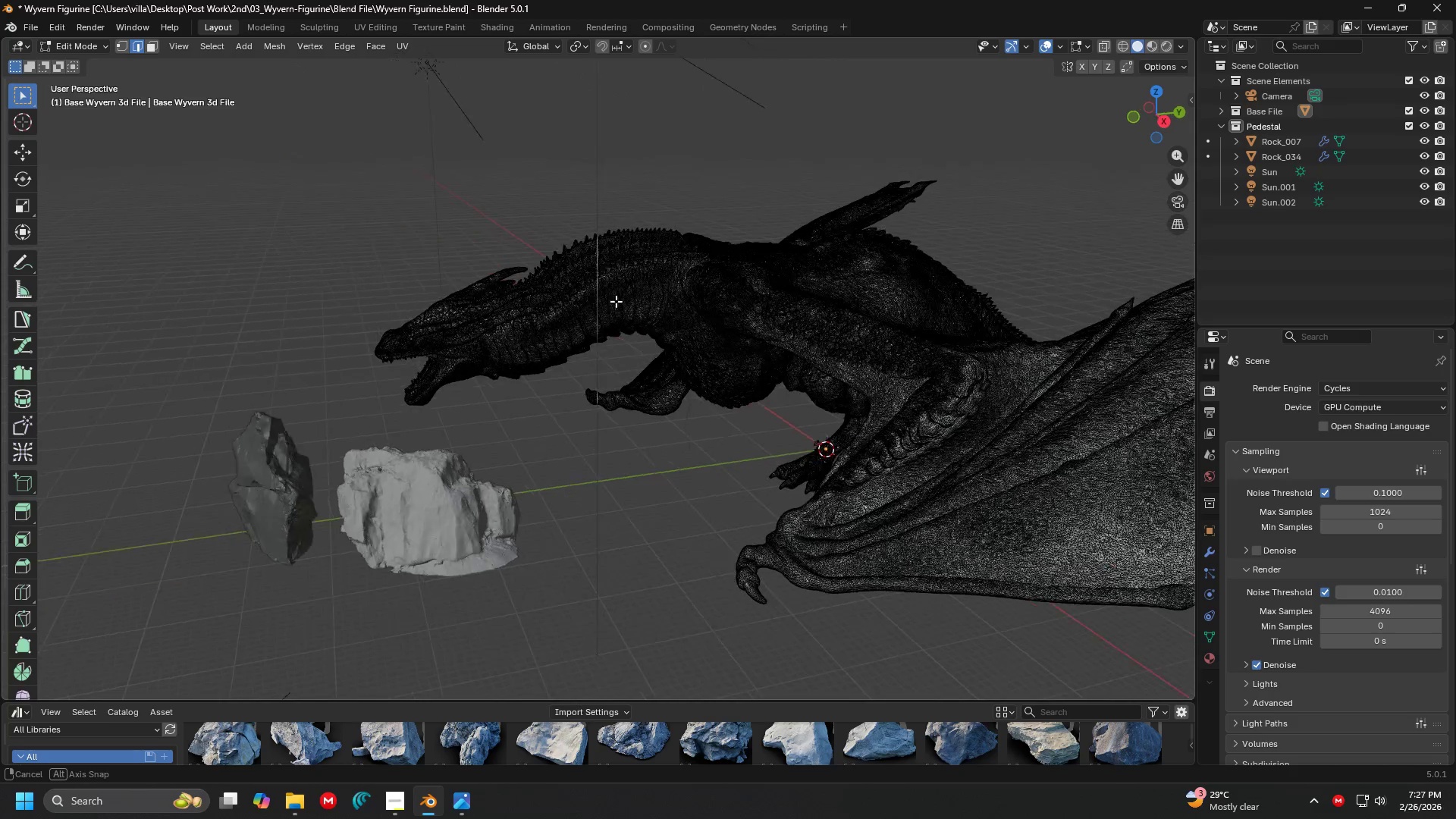 
hold_key(key=ShiftLeft, duration=0.41)
 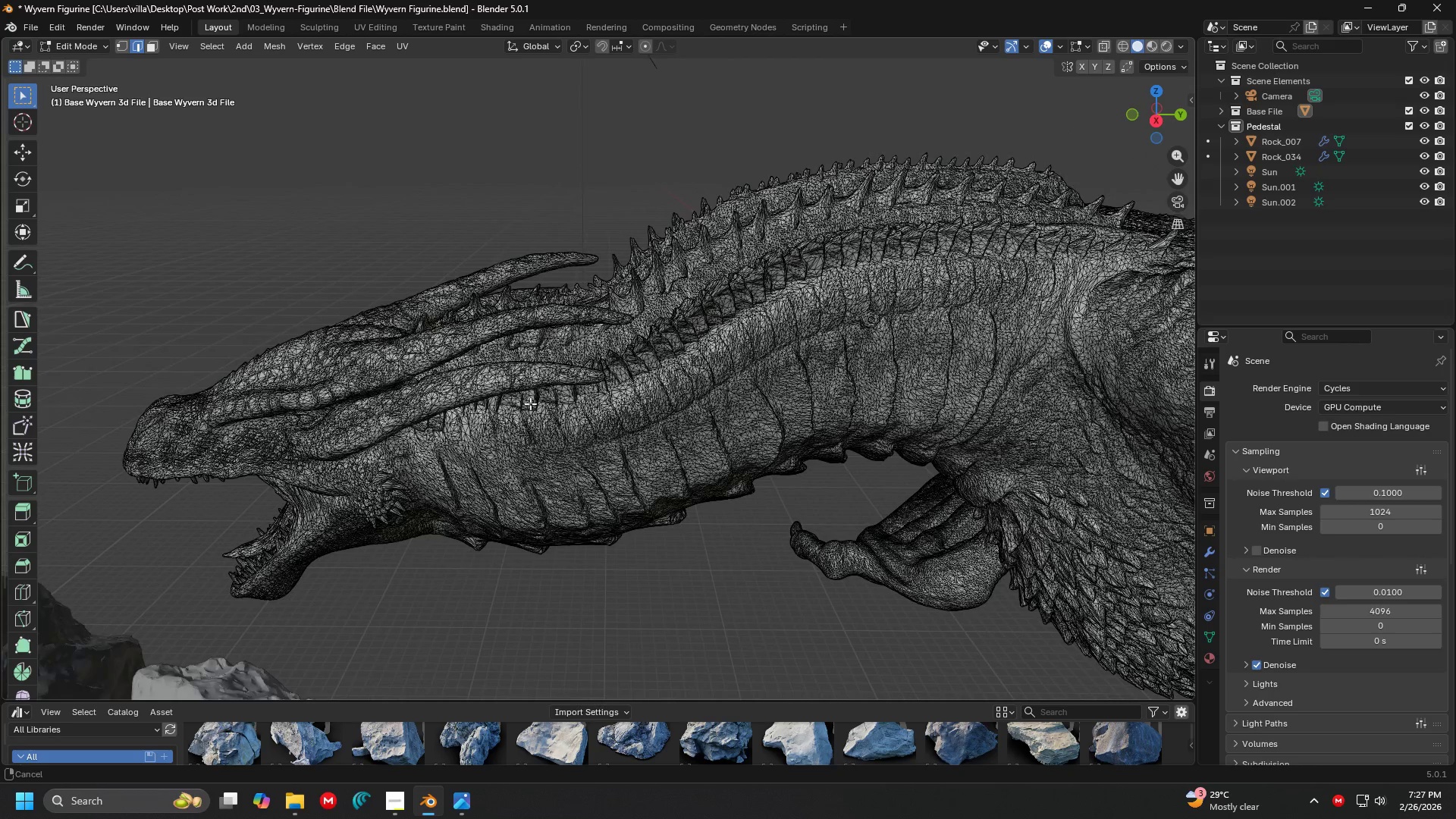 
scroll: coordinate [566, 297], scroll_direction: up, amount: 4.0
 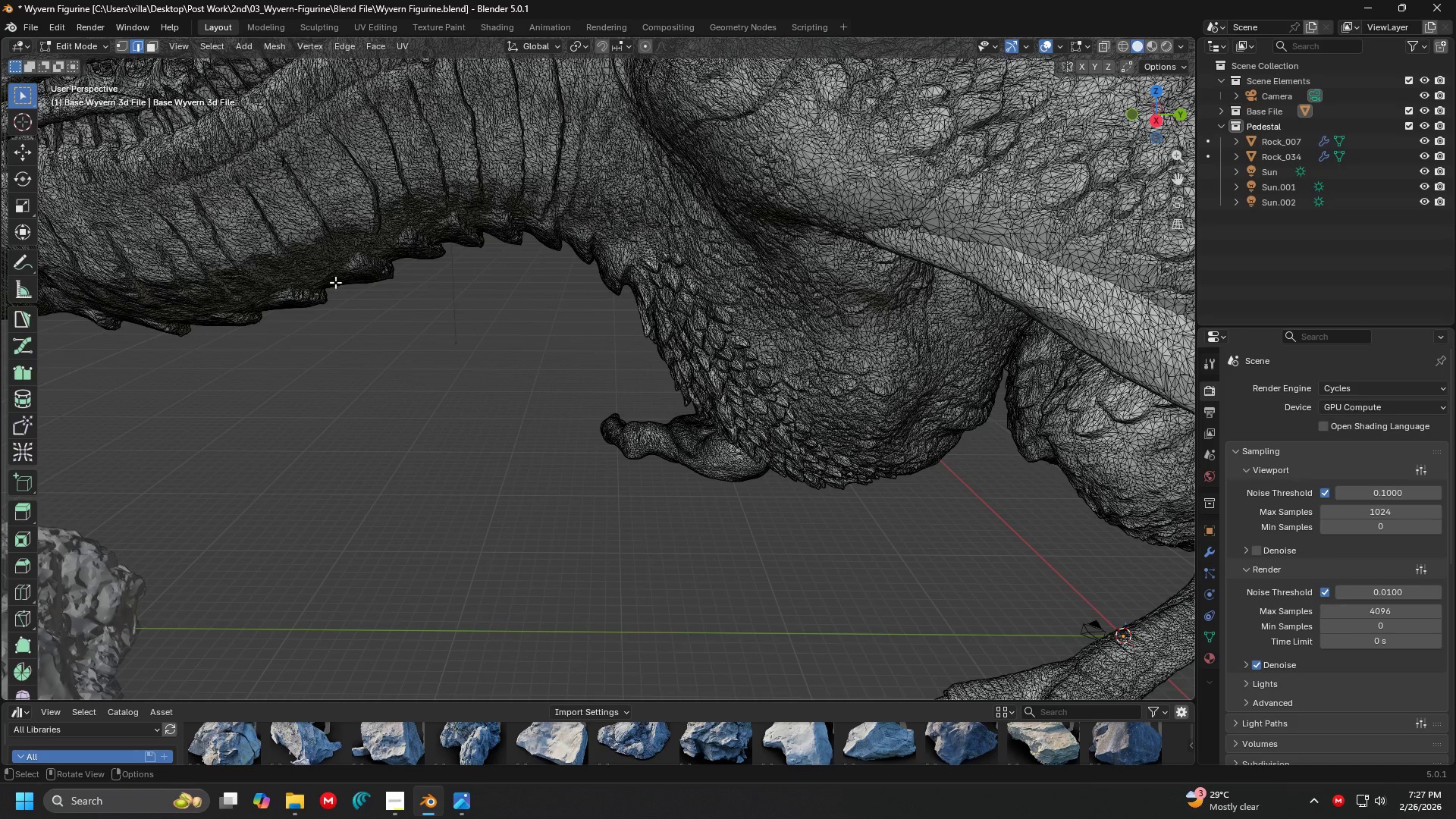 
hold_key(key=ShiftLeft, duration=0.36)
 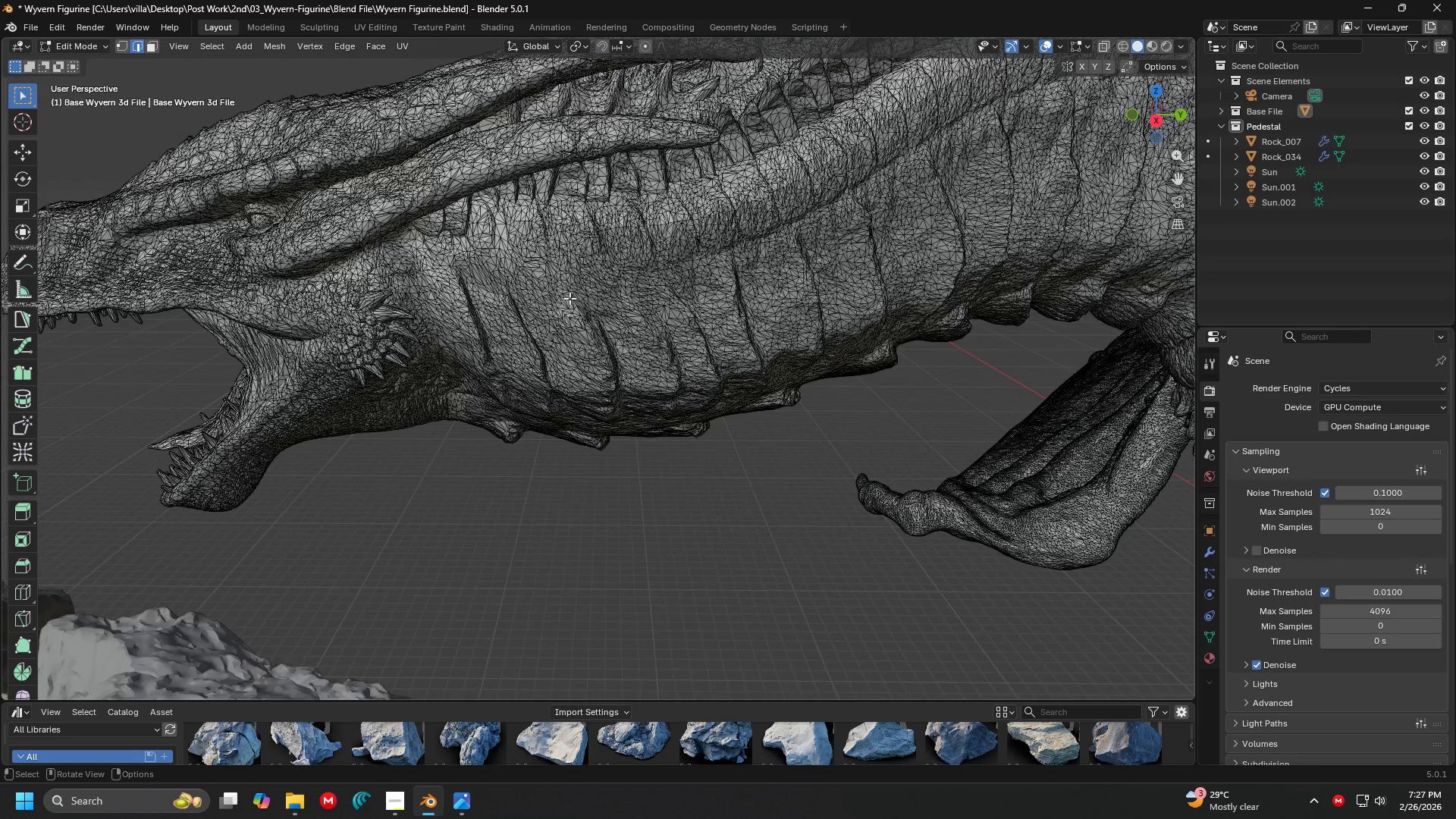 
scroll: coordinate [529, 397], scroll_direction: up, amount: 2.0
 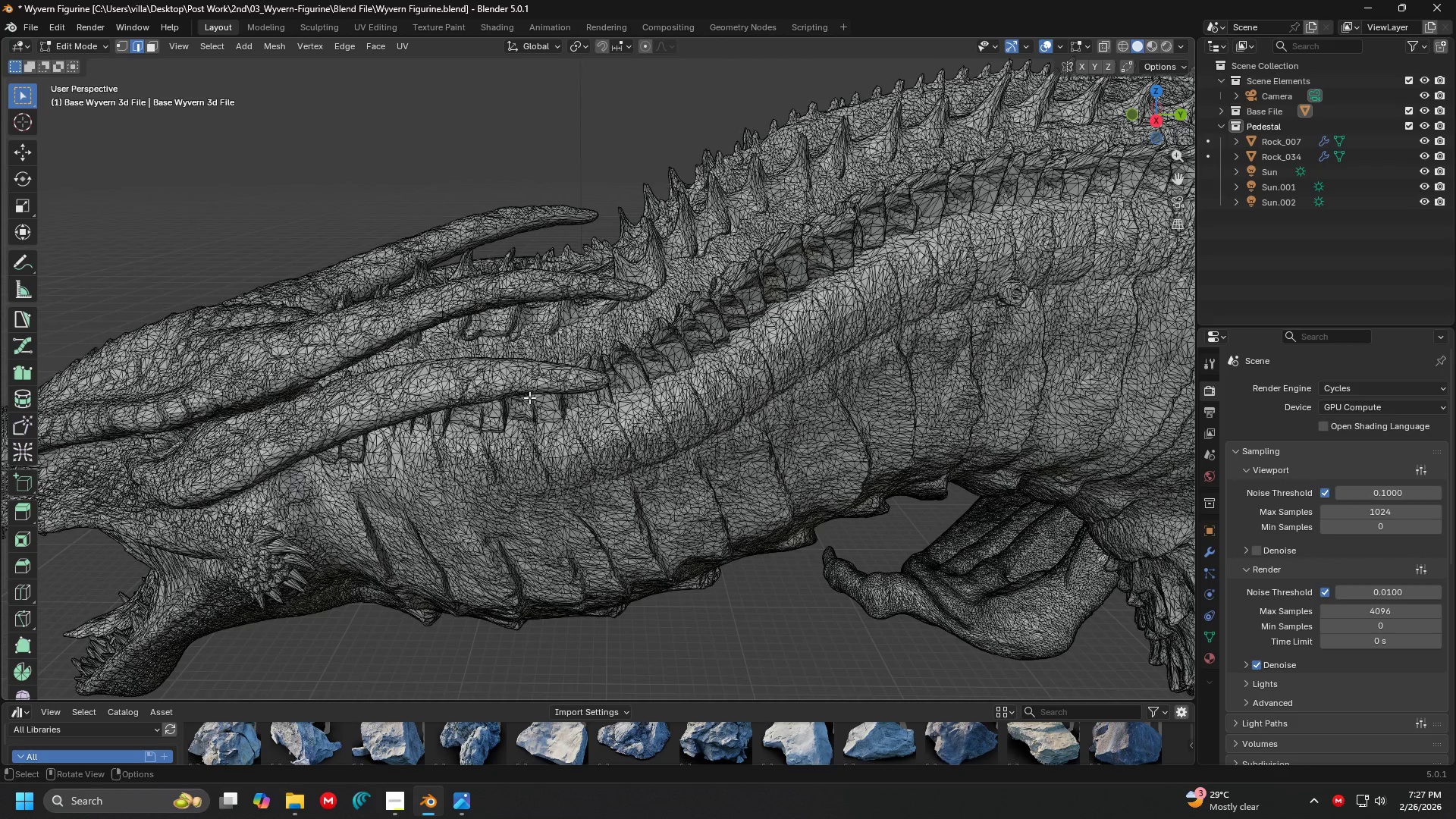 
hold_key(key=ShiftLeft, duration=0.41)
 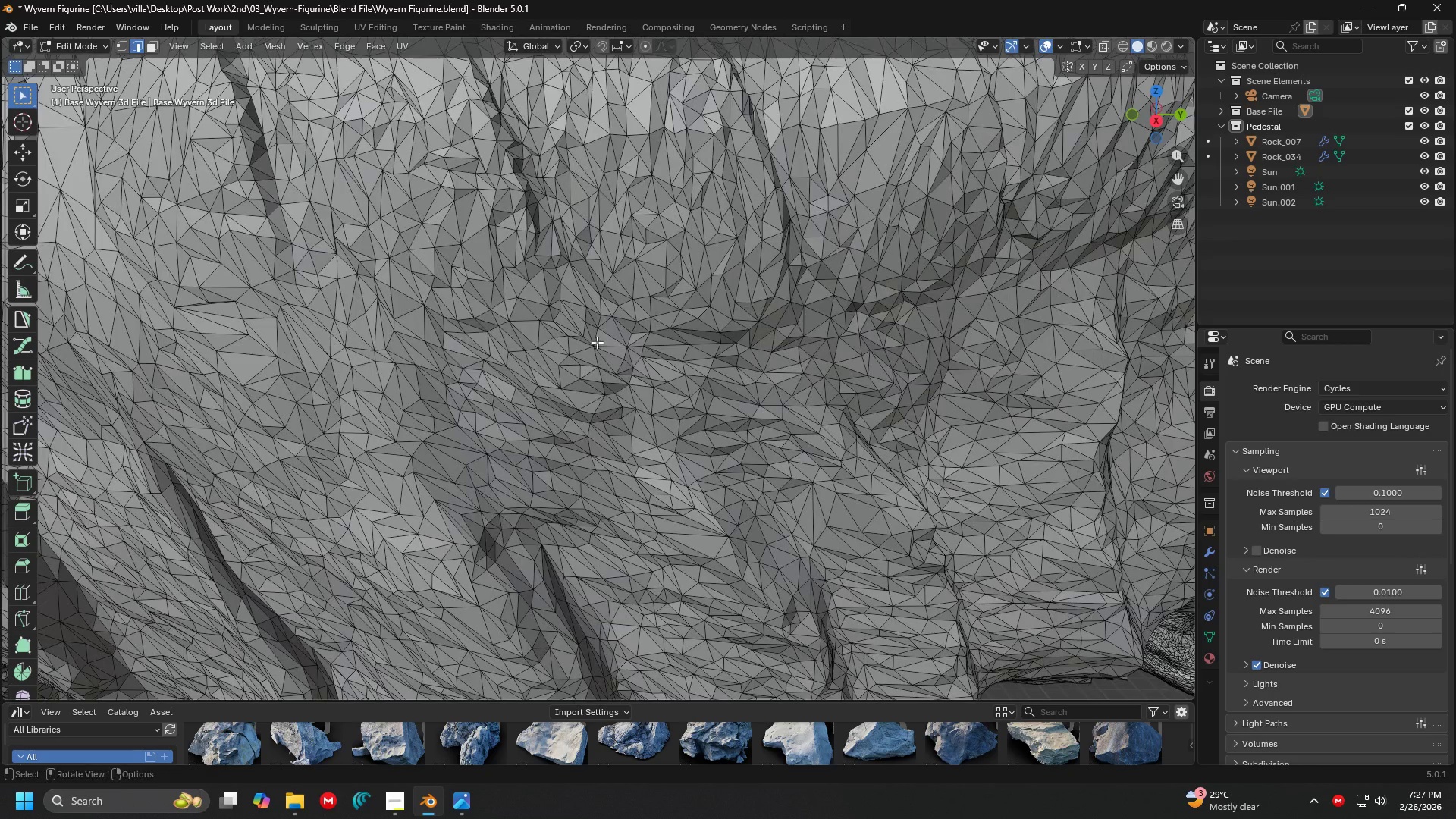 
scroll: coordinate [570, 298], scroll_direction: up, amount: 2.0
 